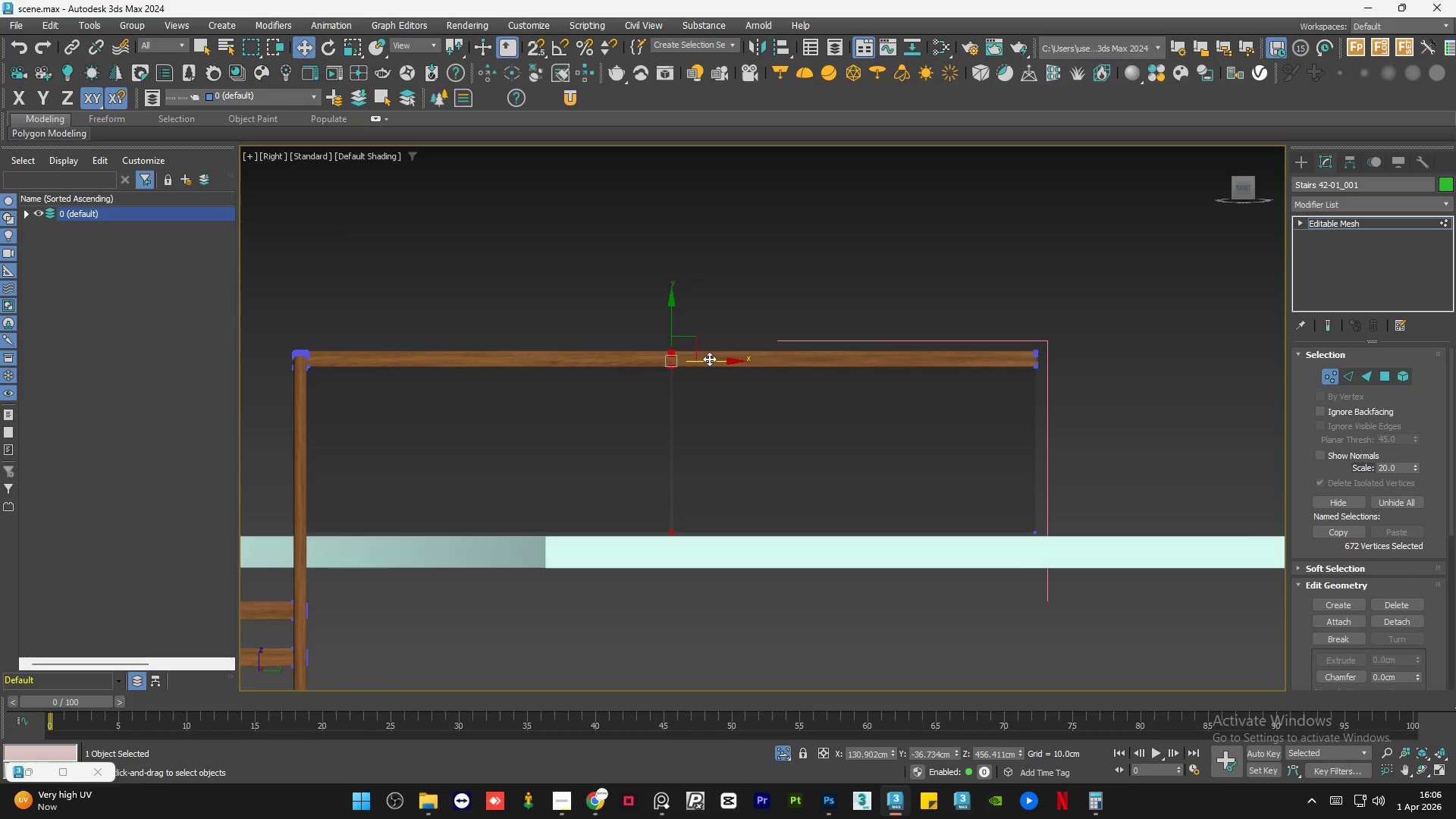 
left_click_drag(start_coordinate=[709, 361], to_coordinate=[584, 366])
 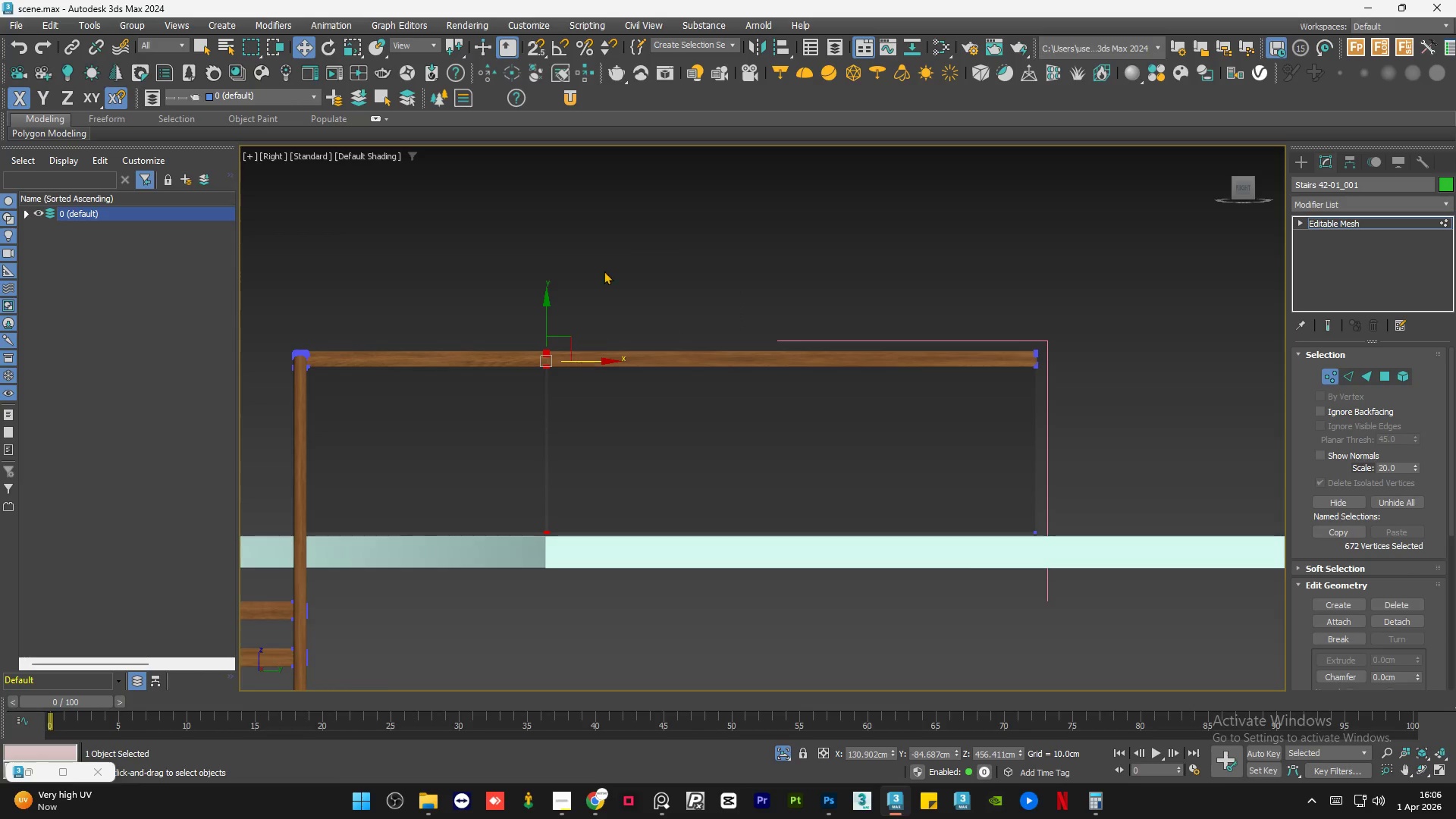 
left_click([604, 270])
 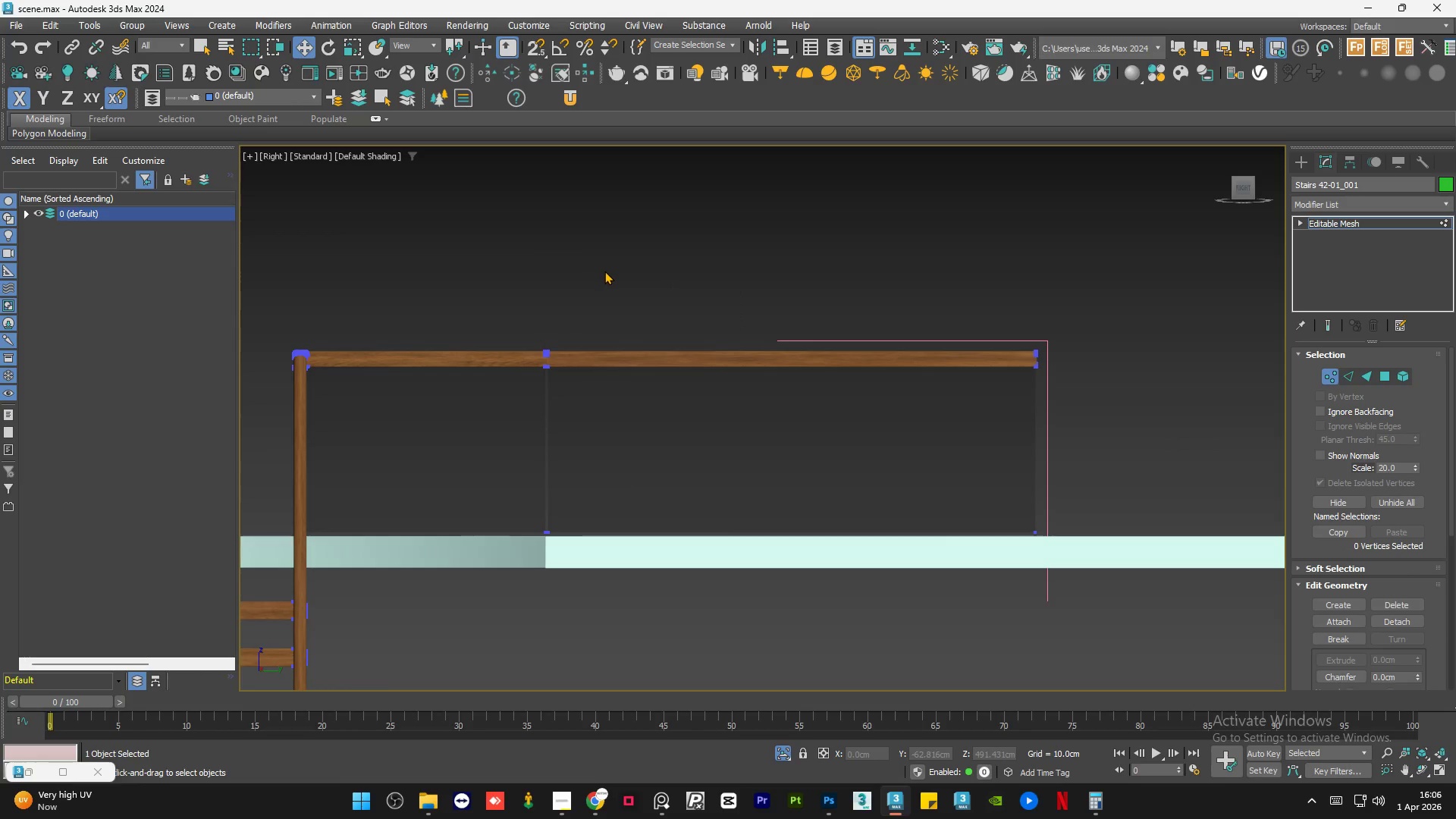 
hold_key(key=AltLeft, duration=0.7)
 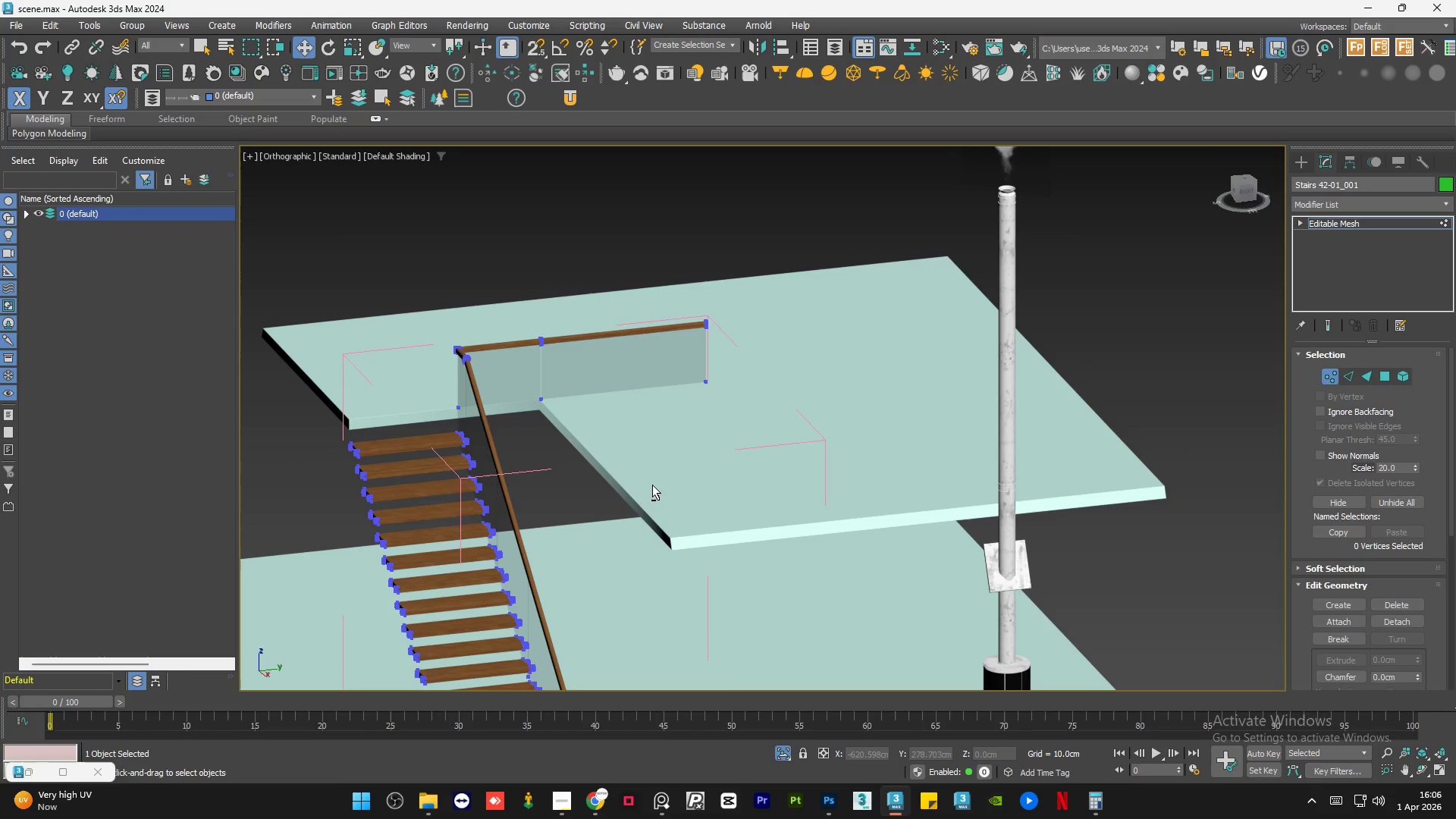 
scroll: coordinate [627, 413], scroll_direction: down, amount: 3.0
 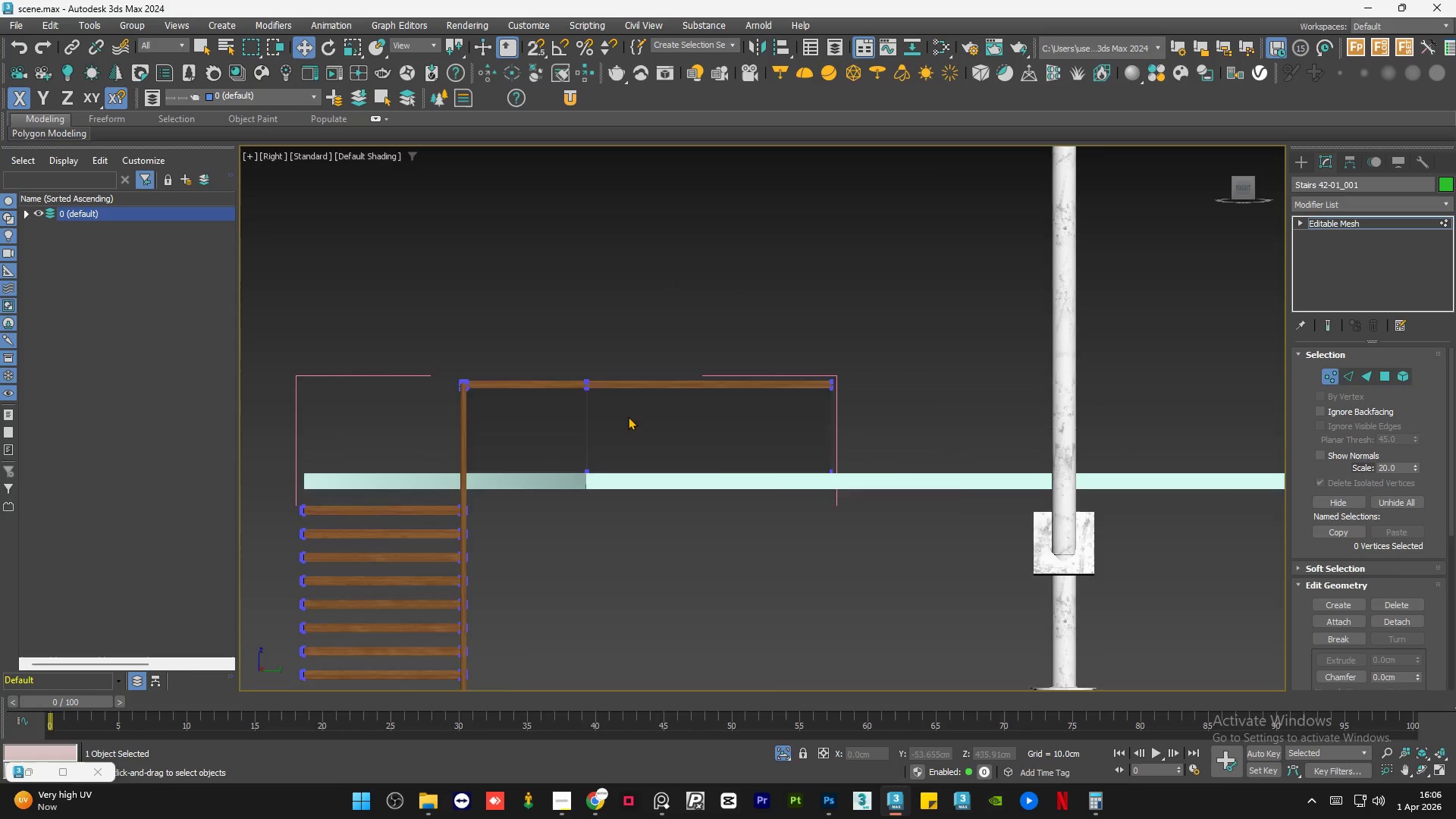 
scroll: coordinate [574, 345], scroll_direction: up, amount: 13.0
 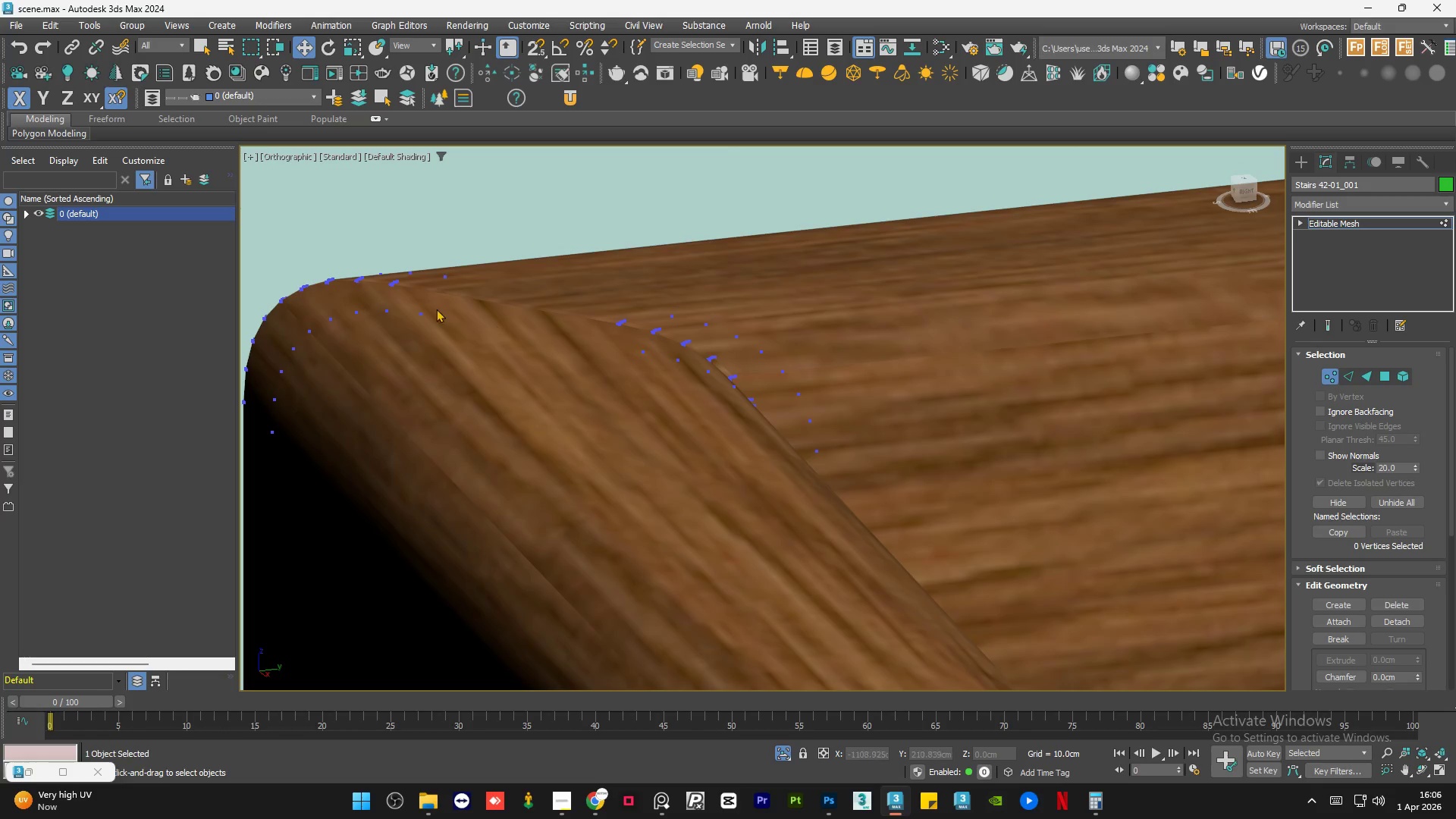 
scroll: coordinate [436, 309], scroll_direction: down, amount: 6.0
 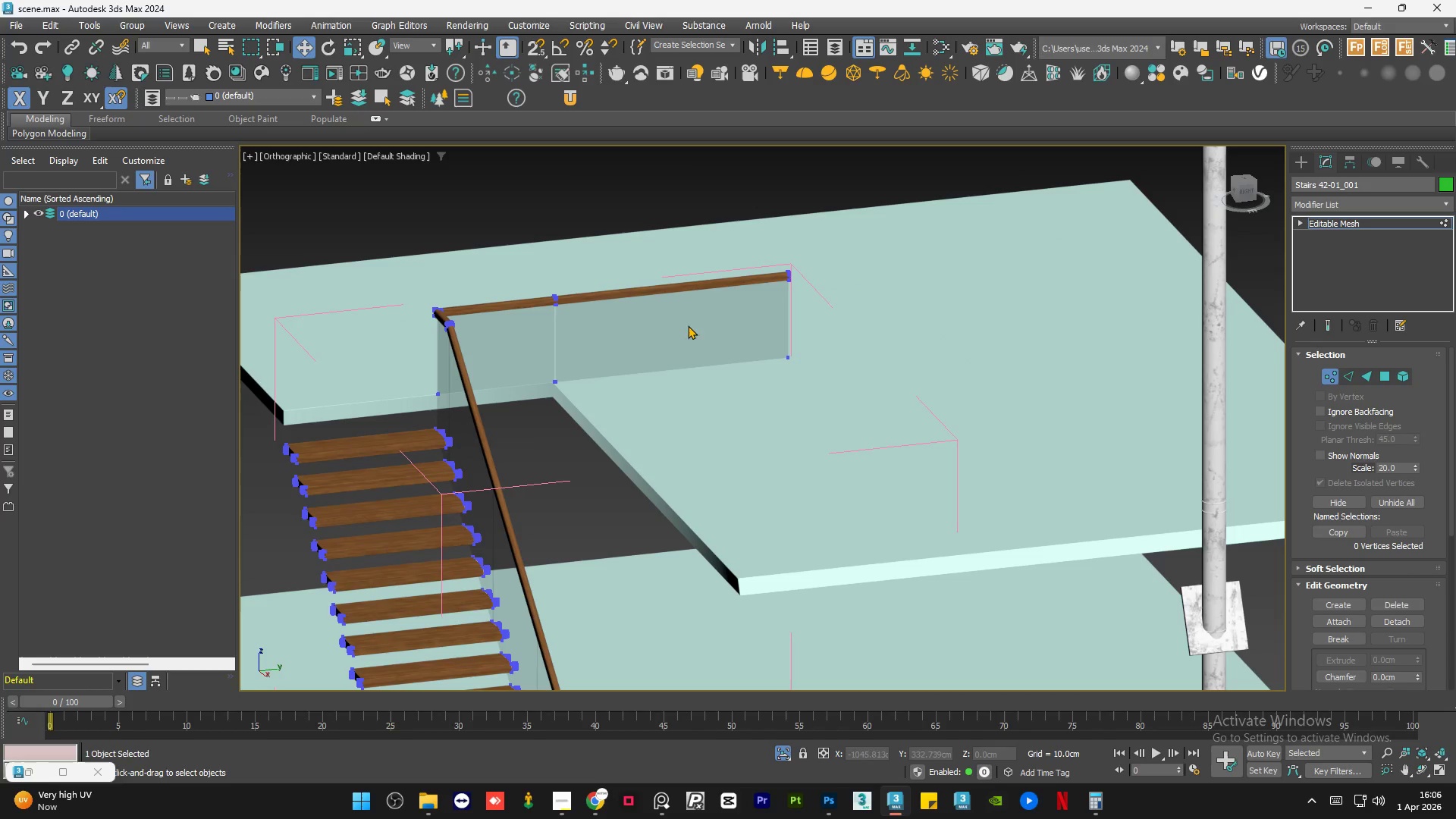 
left_click([1351, 224])
 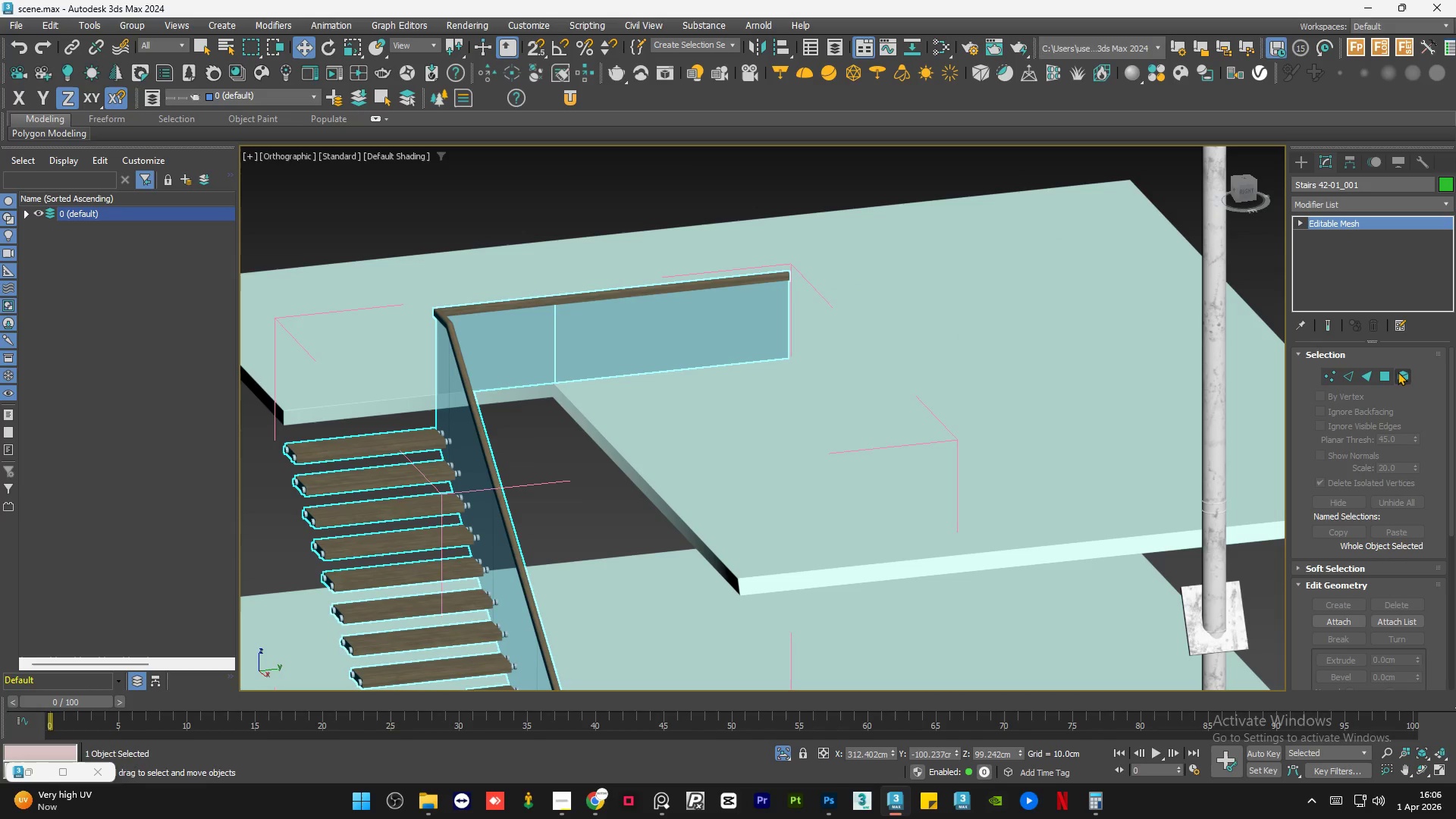 
left_click([1401, 375])
 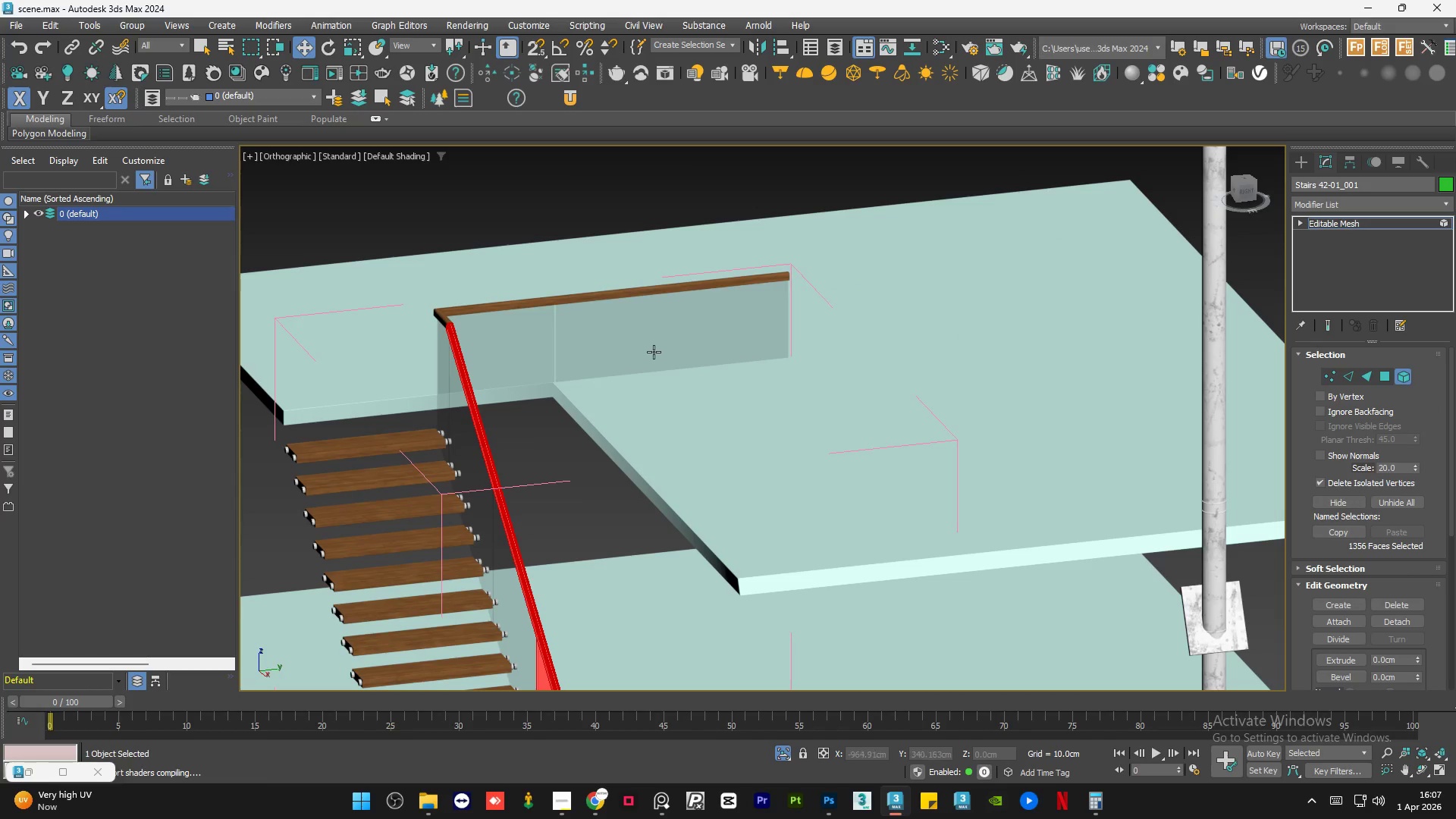 
left_click([651, 352])
 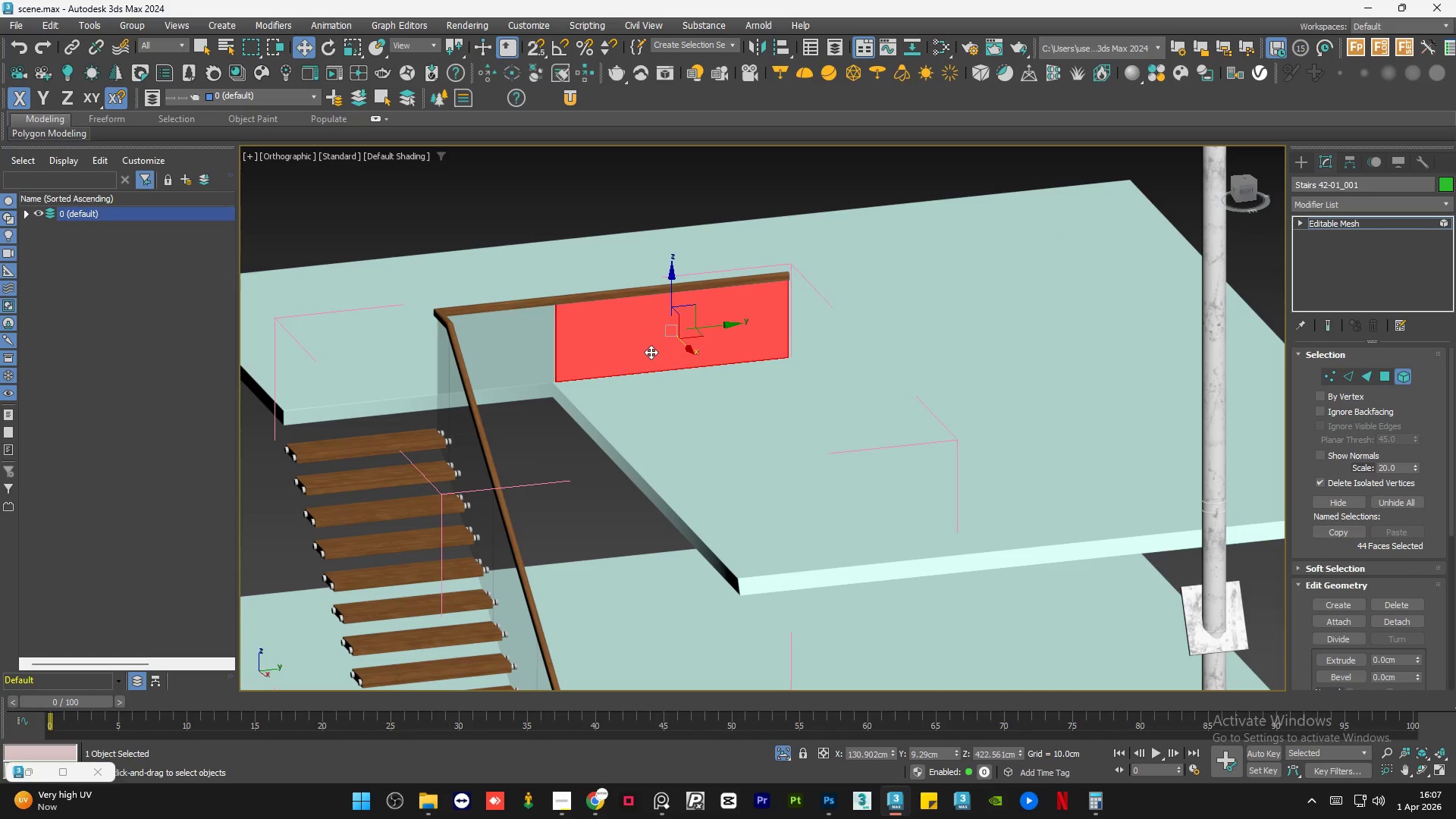 
hold_key(key=AltLeft, duration=0.66)
 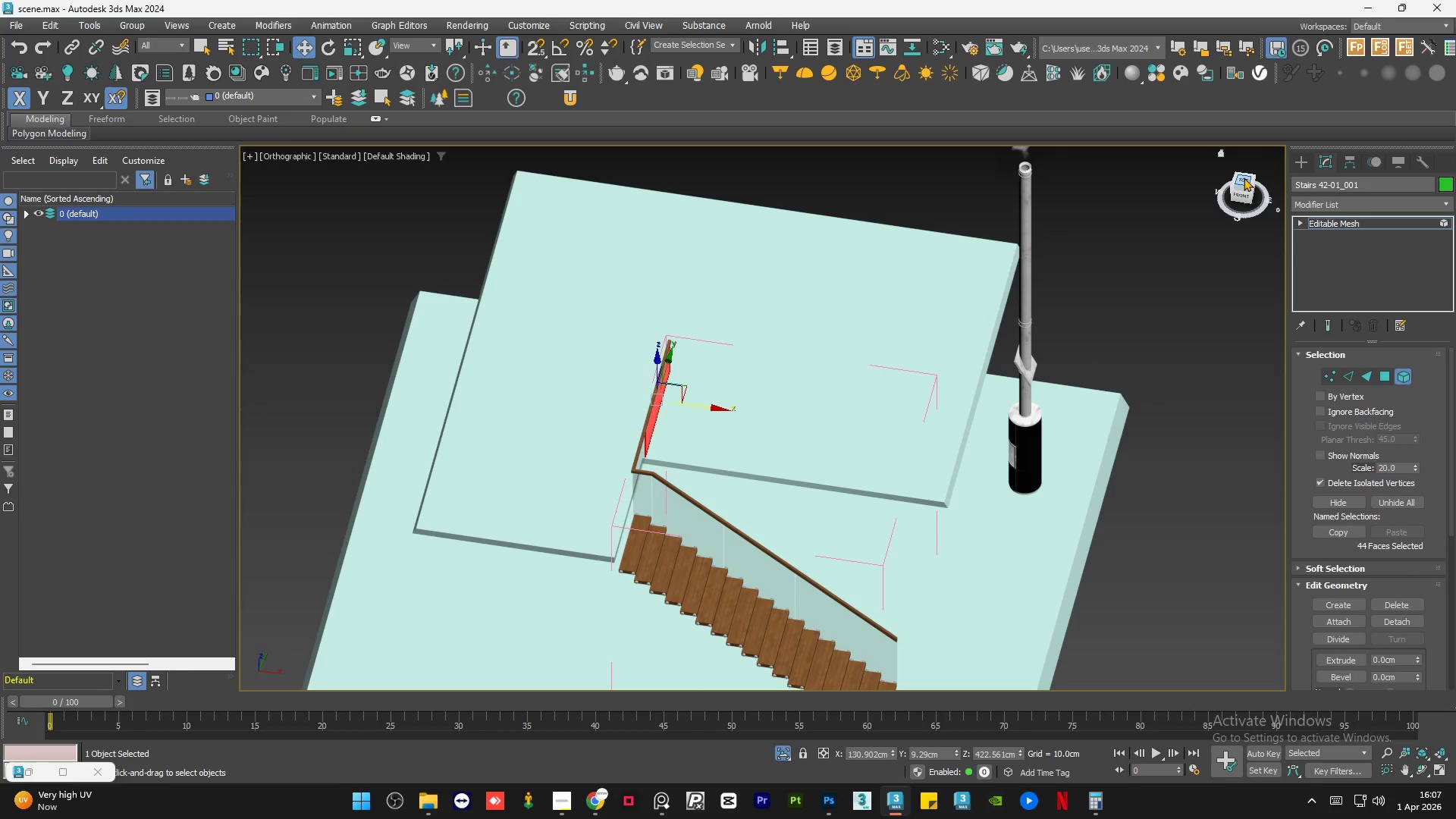 
scroll: coordinate [640, 480], scroll_direction: down, amount: 2.0
 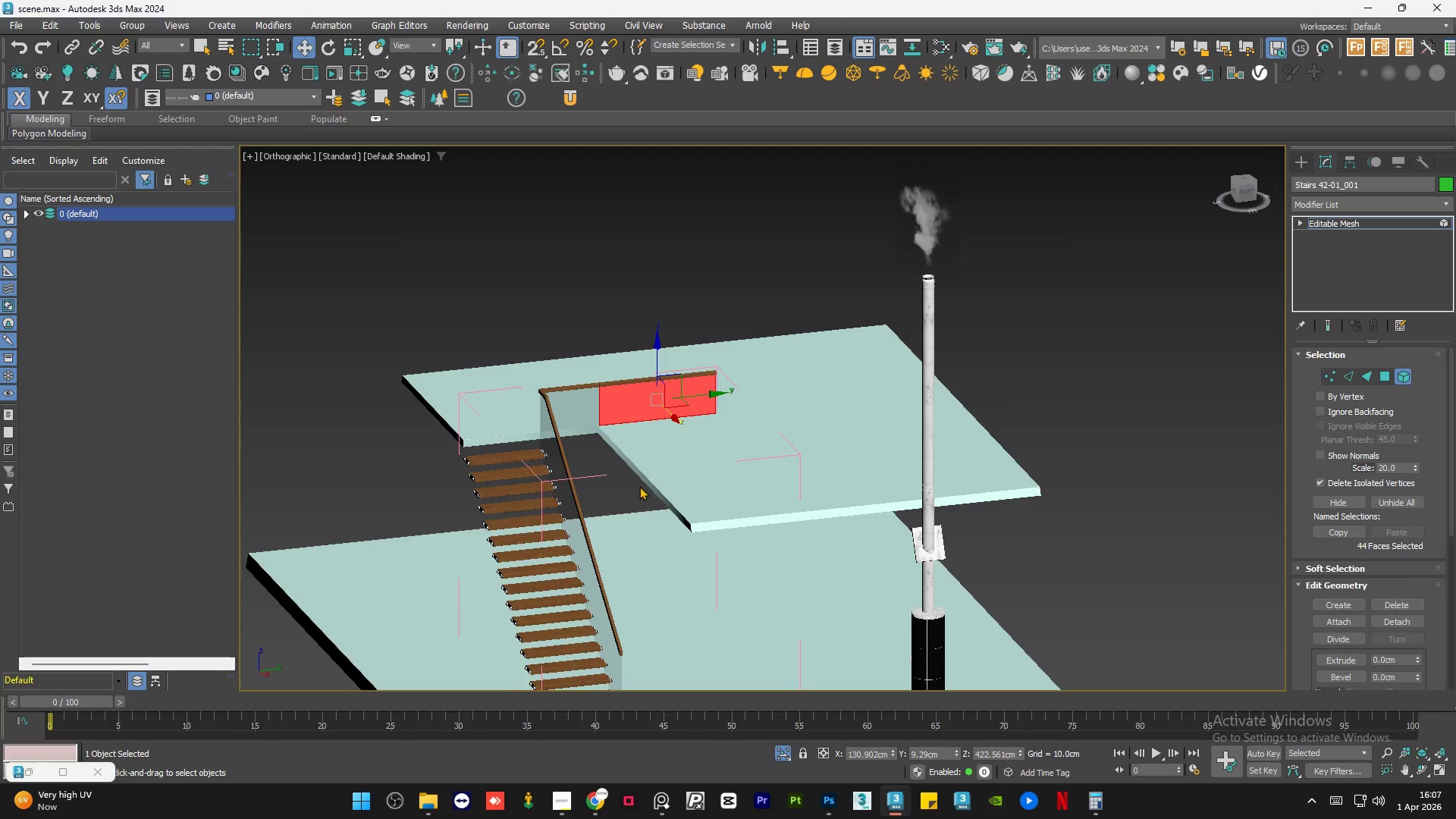 
left_click([1244, 177])
 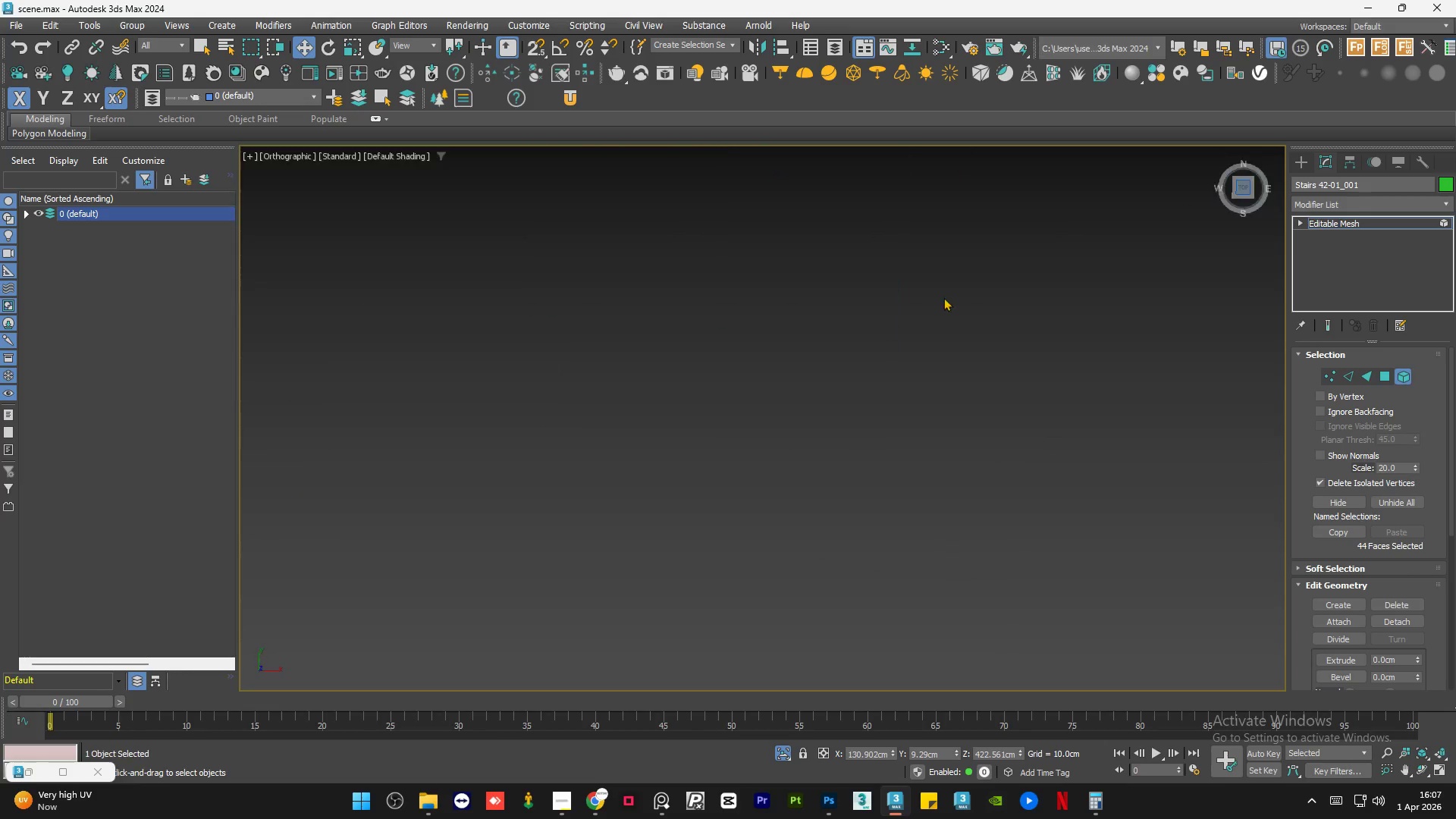 
scroll: coordinate [747, 328], scroll_direction: down, amount: 3.0
 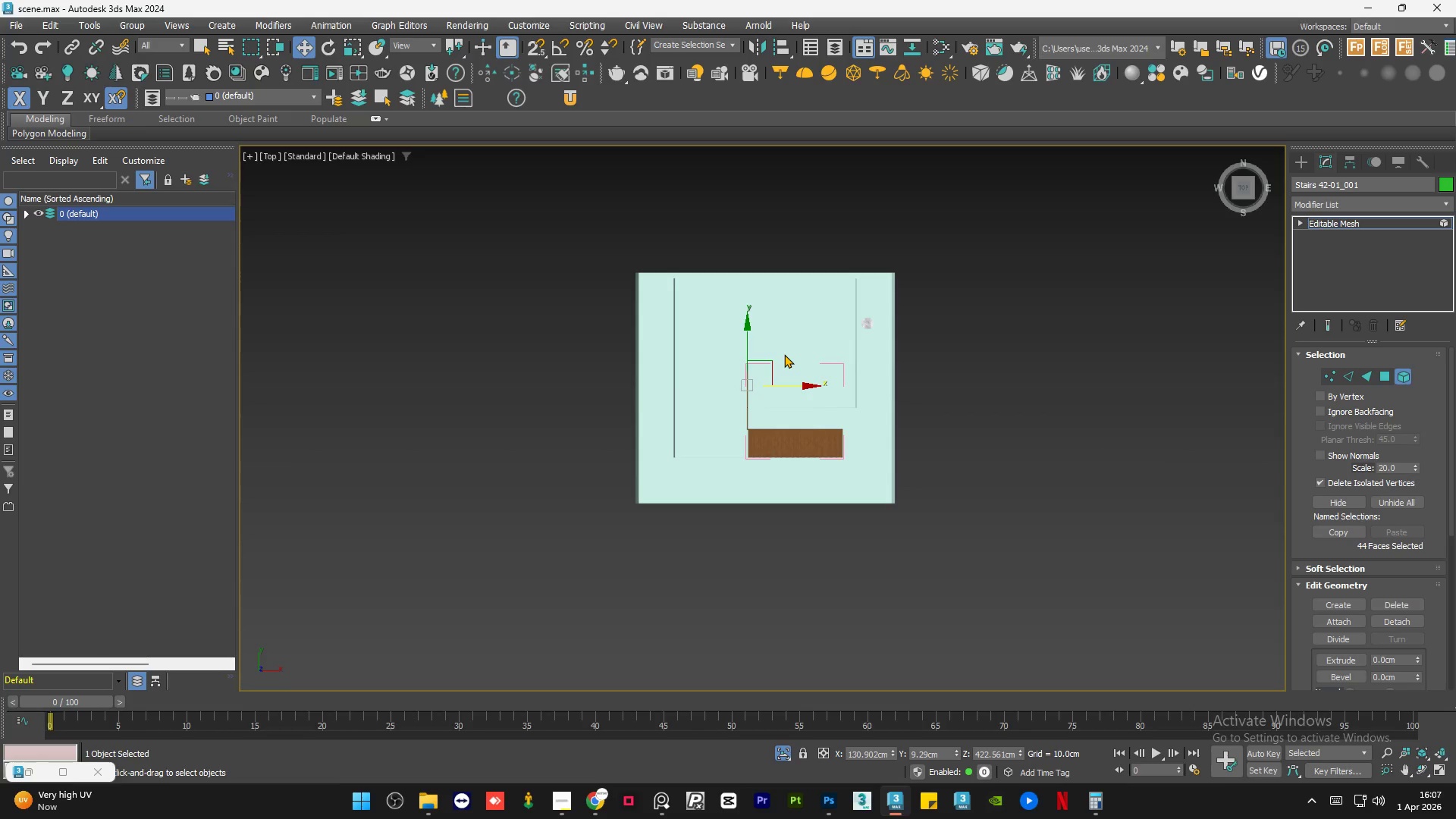 
key(F4)
 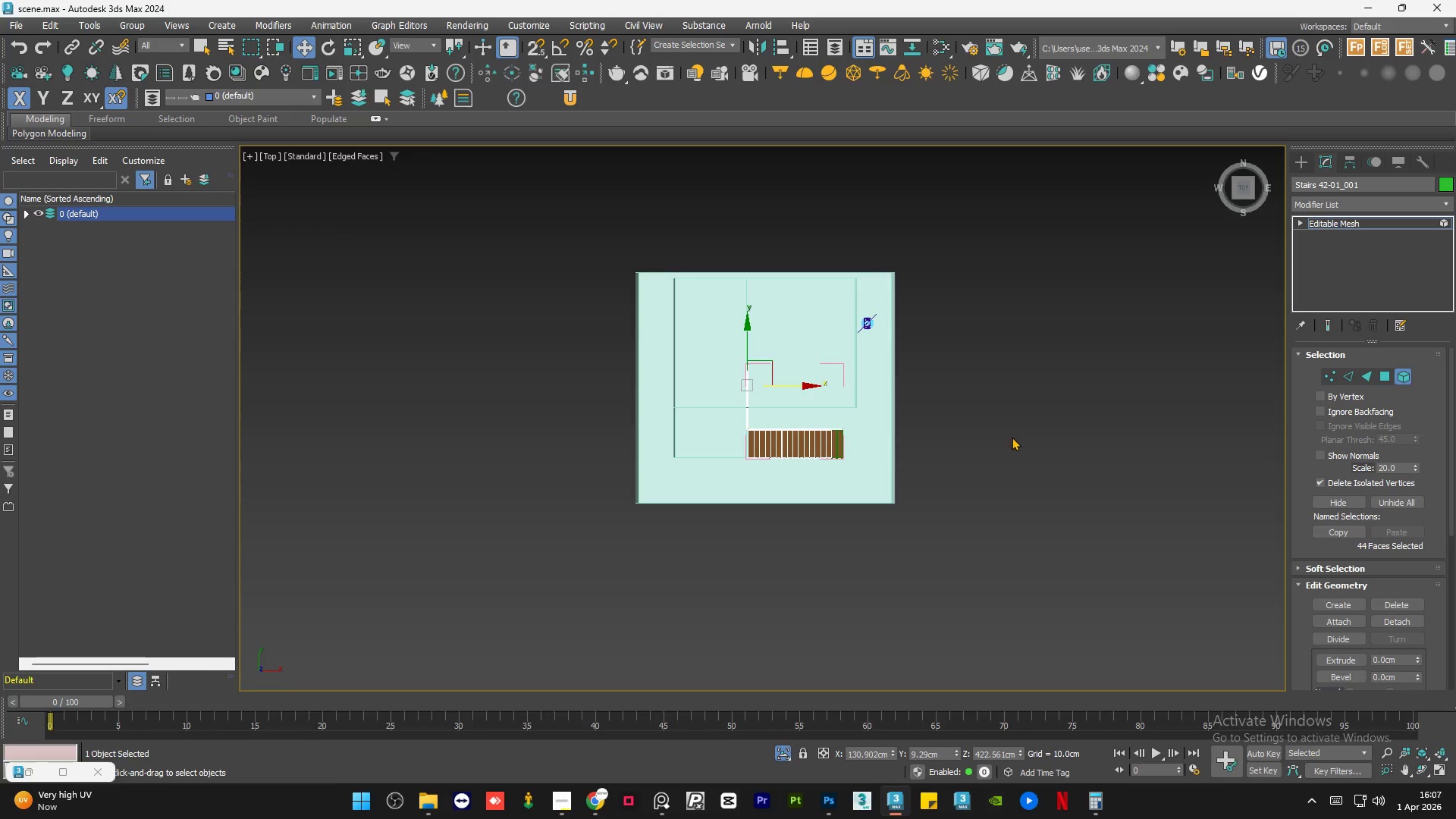 
scroll: coordinate [689, 359], scroll_direction: up, amount: 3.0
 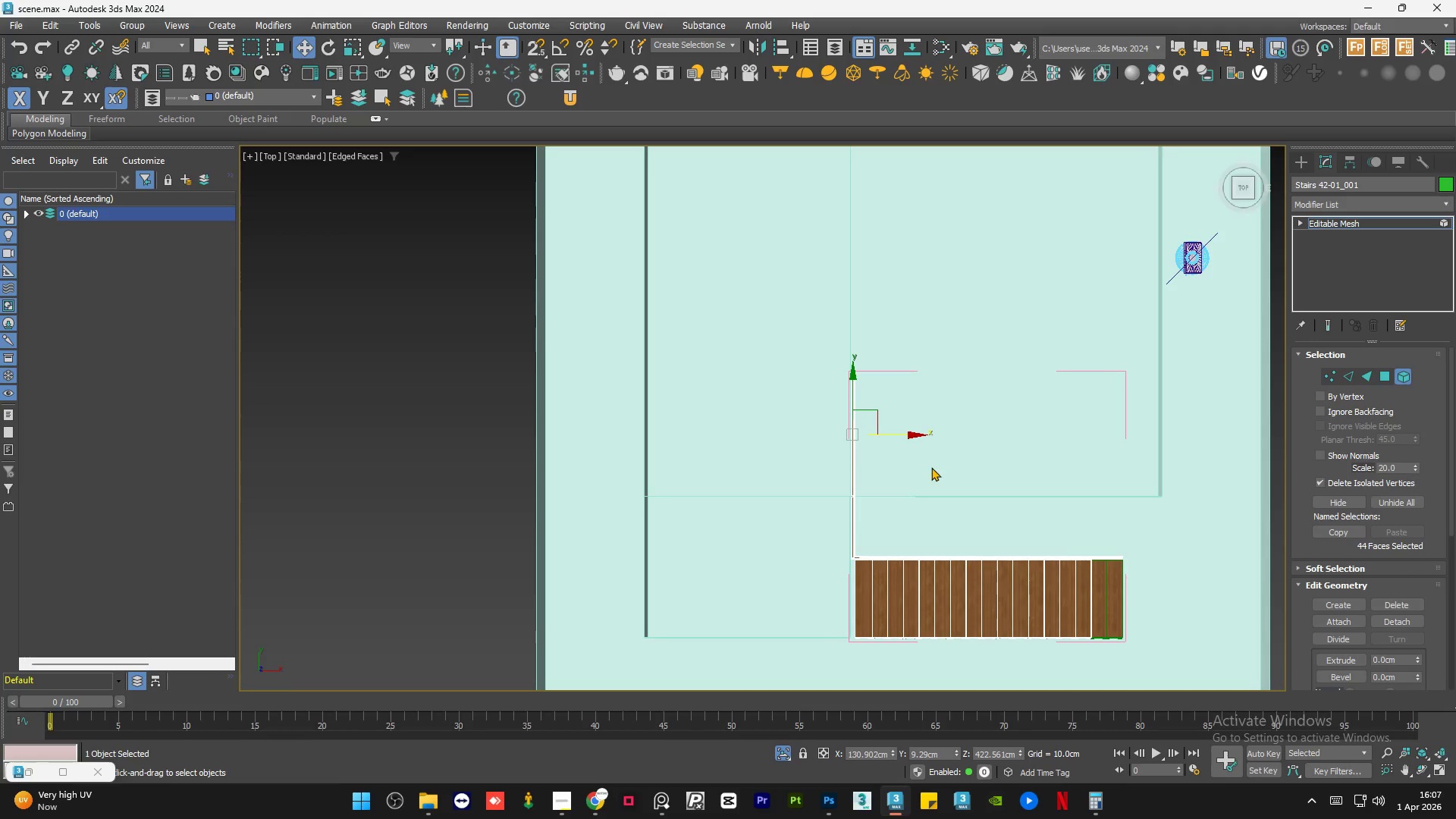 
key(E)
 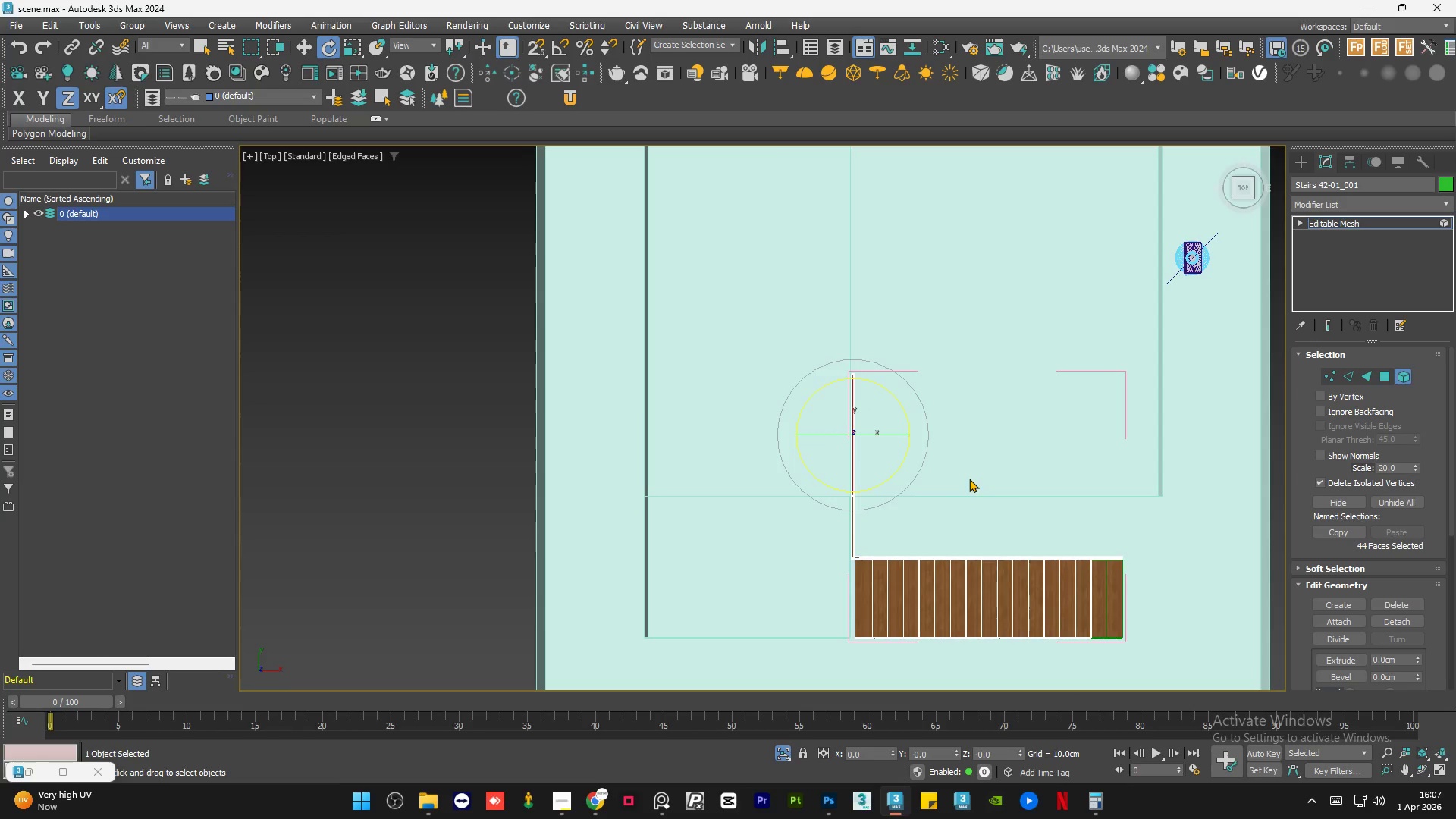 
scroll: coordinate [964, 468], scroll_direction: up, amount: 2.0
 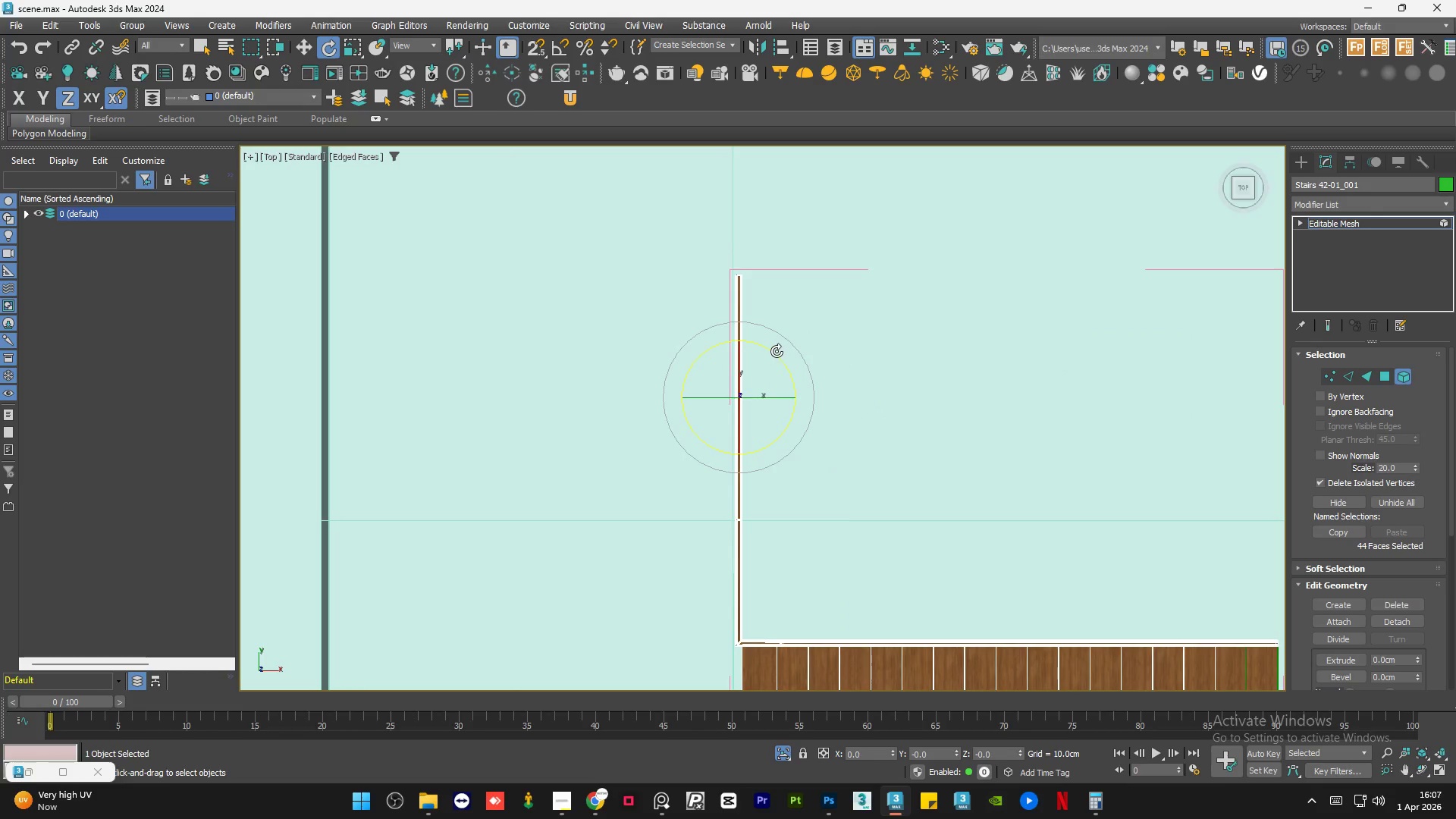 
left_click_drag(start_coordinate=[774, 351], to_coordinate=[875, 444])
 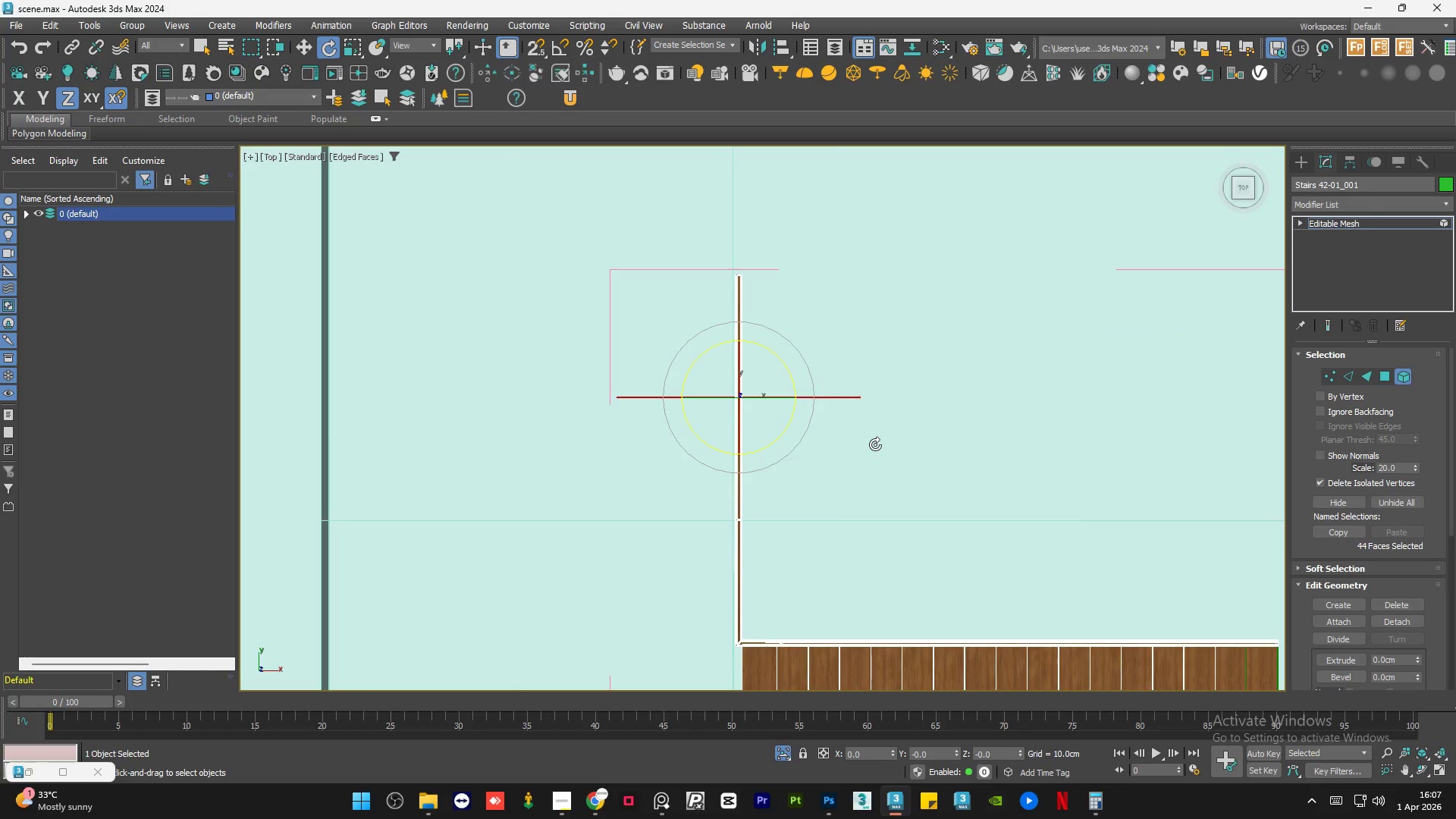 
hold_key(key=ControlLeft, duration=0.59)
 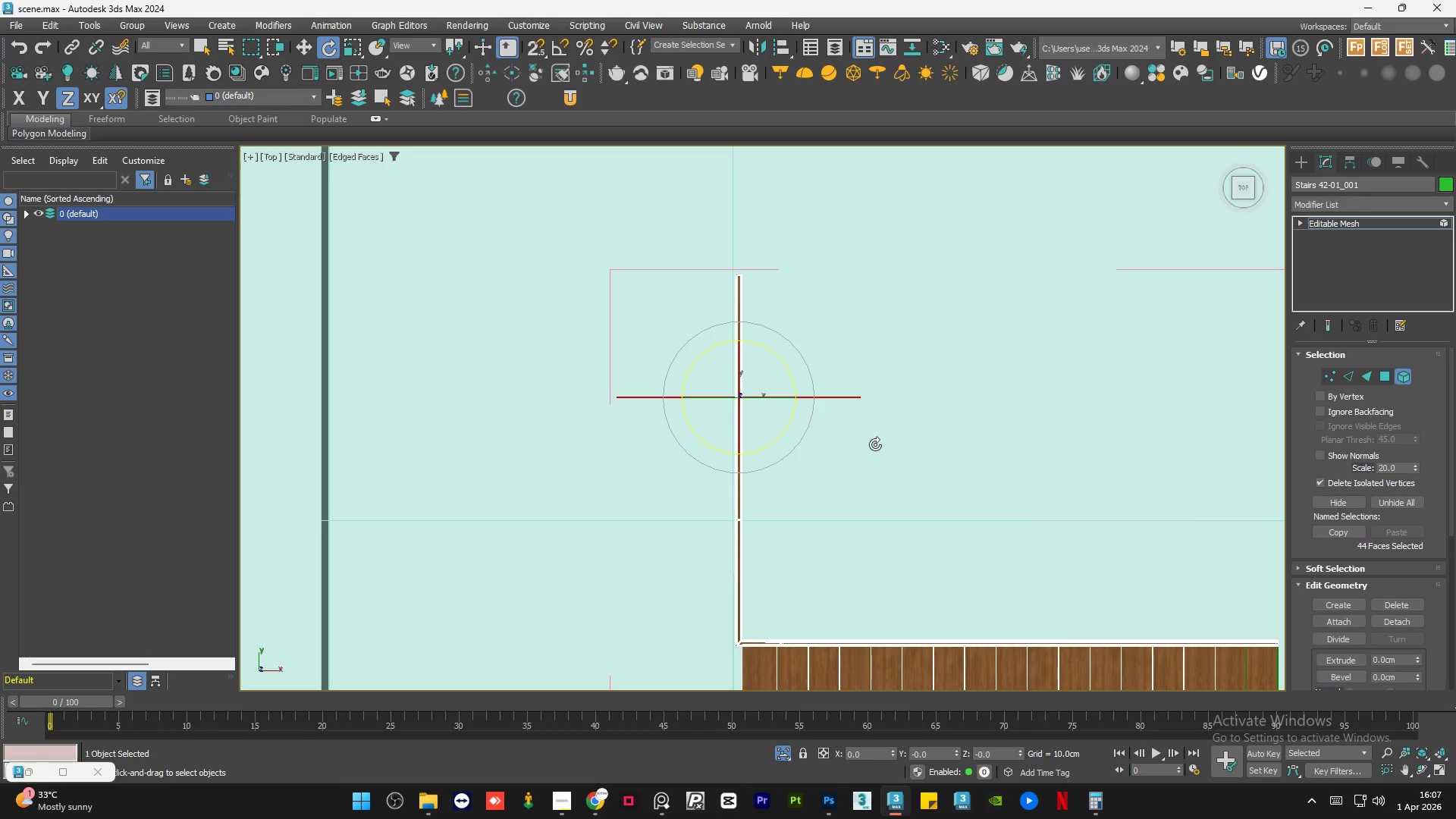 
key(Control+Z)
 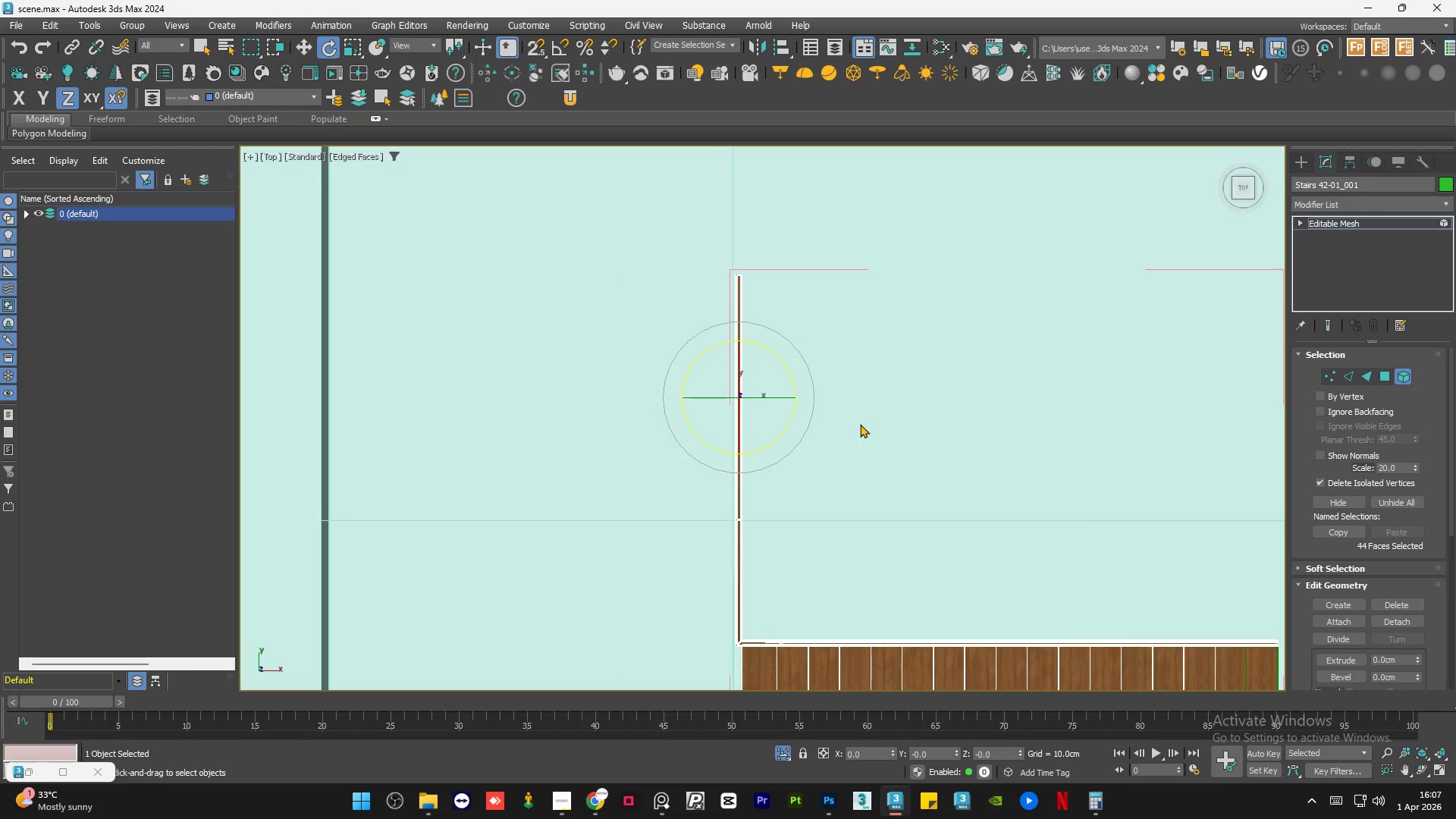 
key(A)
 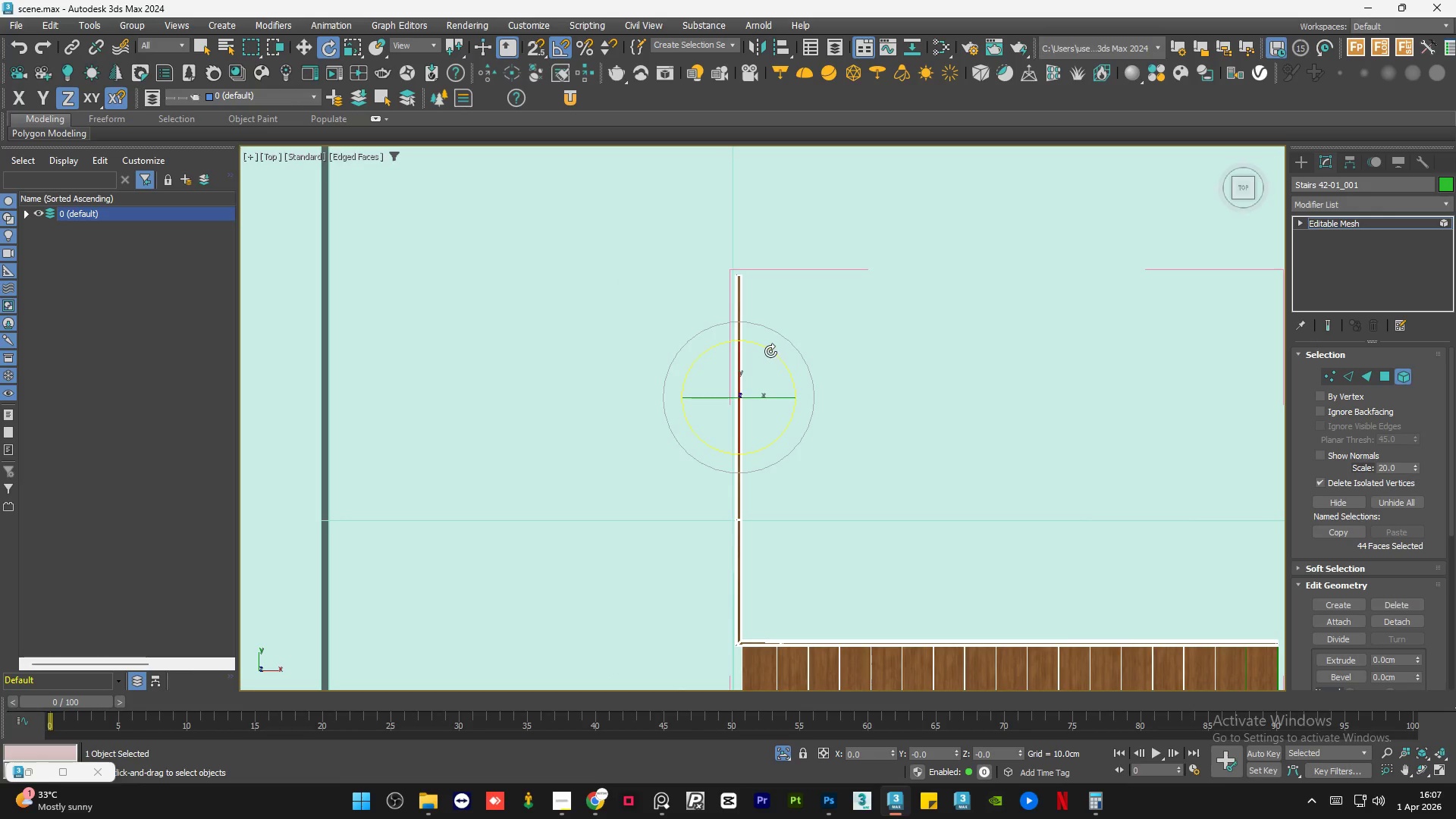 
left_click_drag(start_coordinate=[770, 350], to_coordinate=[826, 394])
 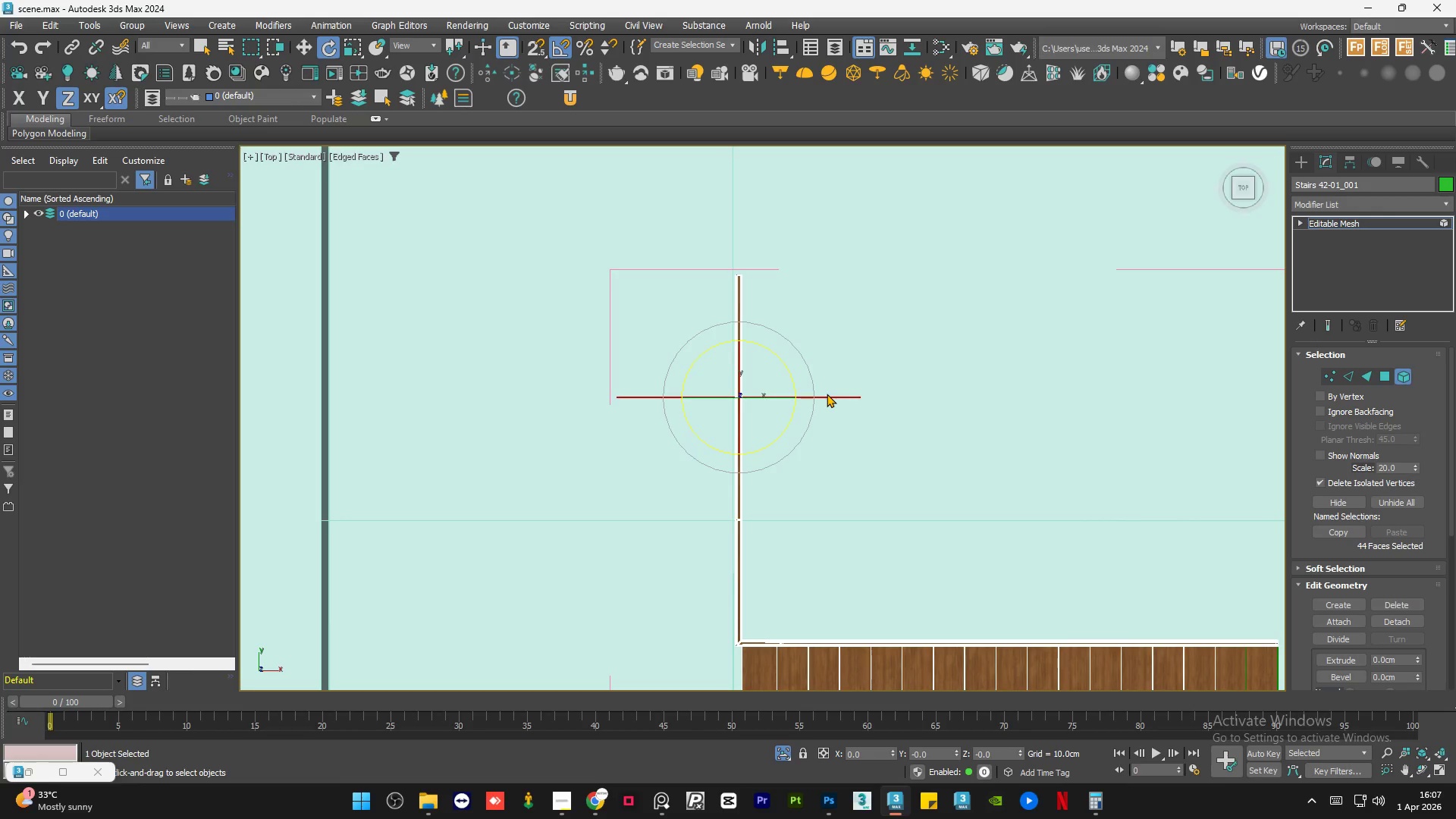 
key(W)
 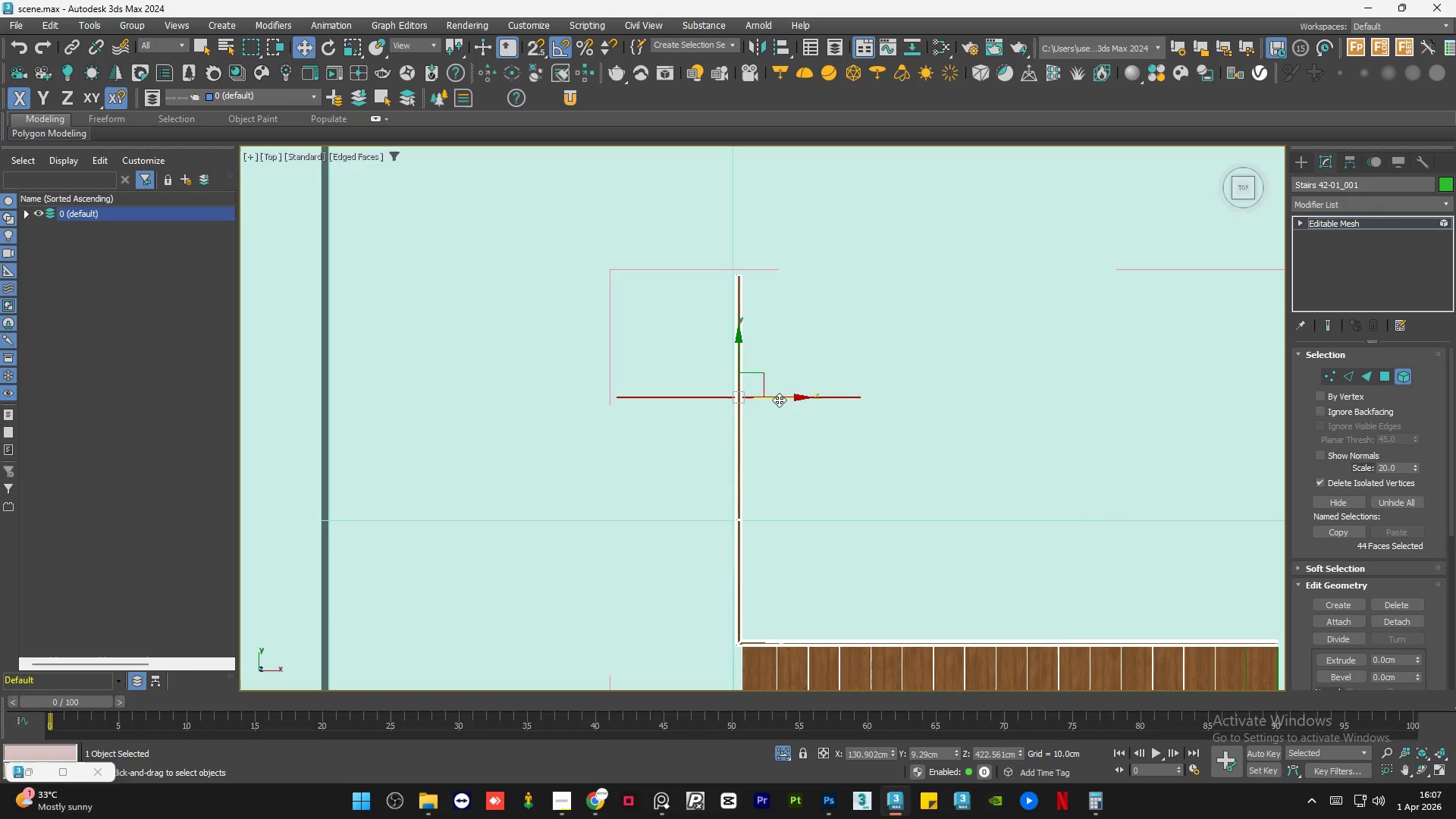 
left_click_drag(start_coordinate=[786, 398], to_coordinate=[911, 407])
 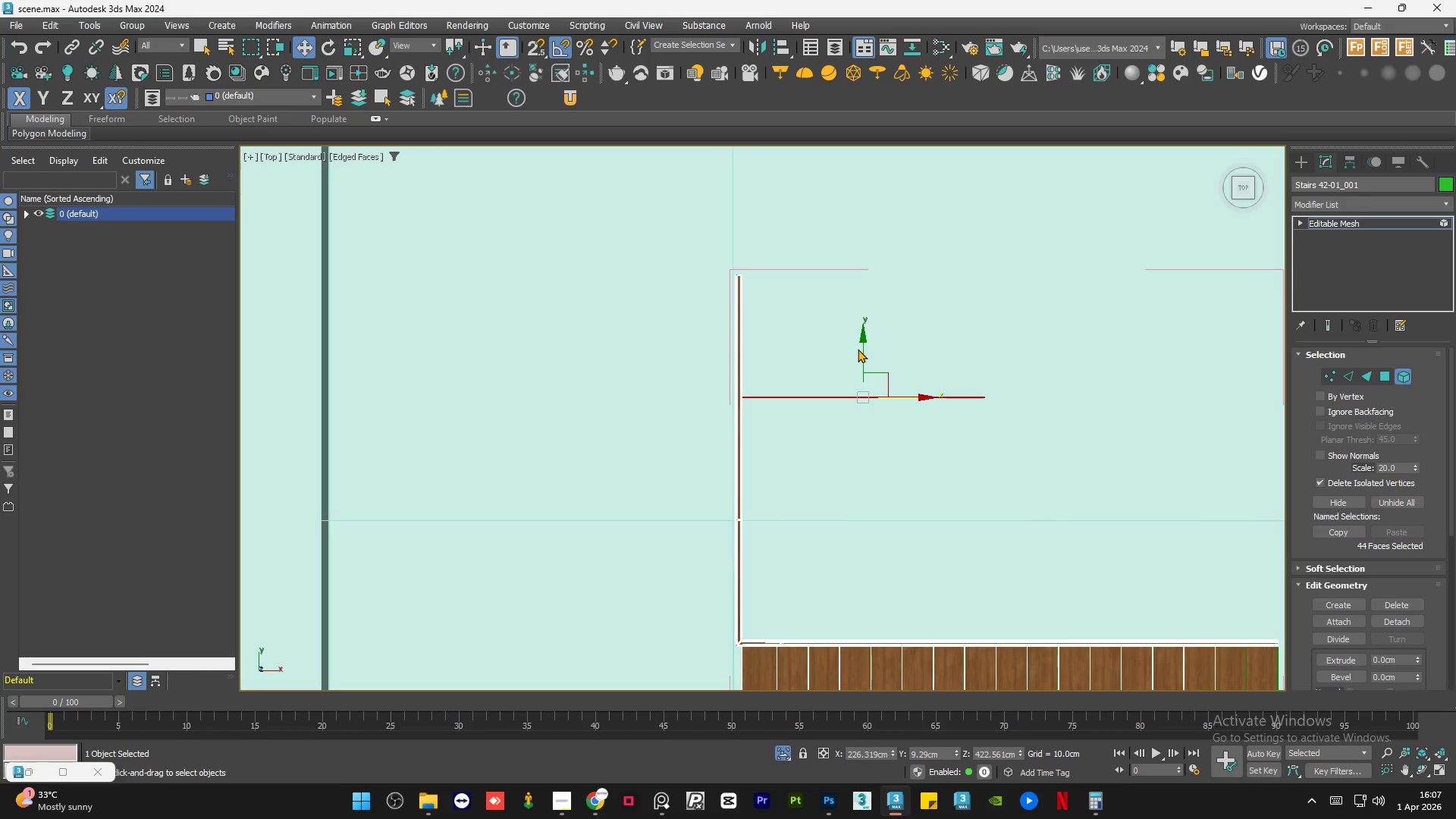 
left_click_drag(start_coordinate=[864, 348], to_coordinate=[882, 466])
 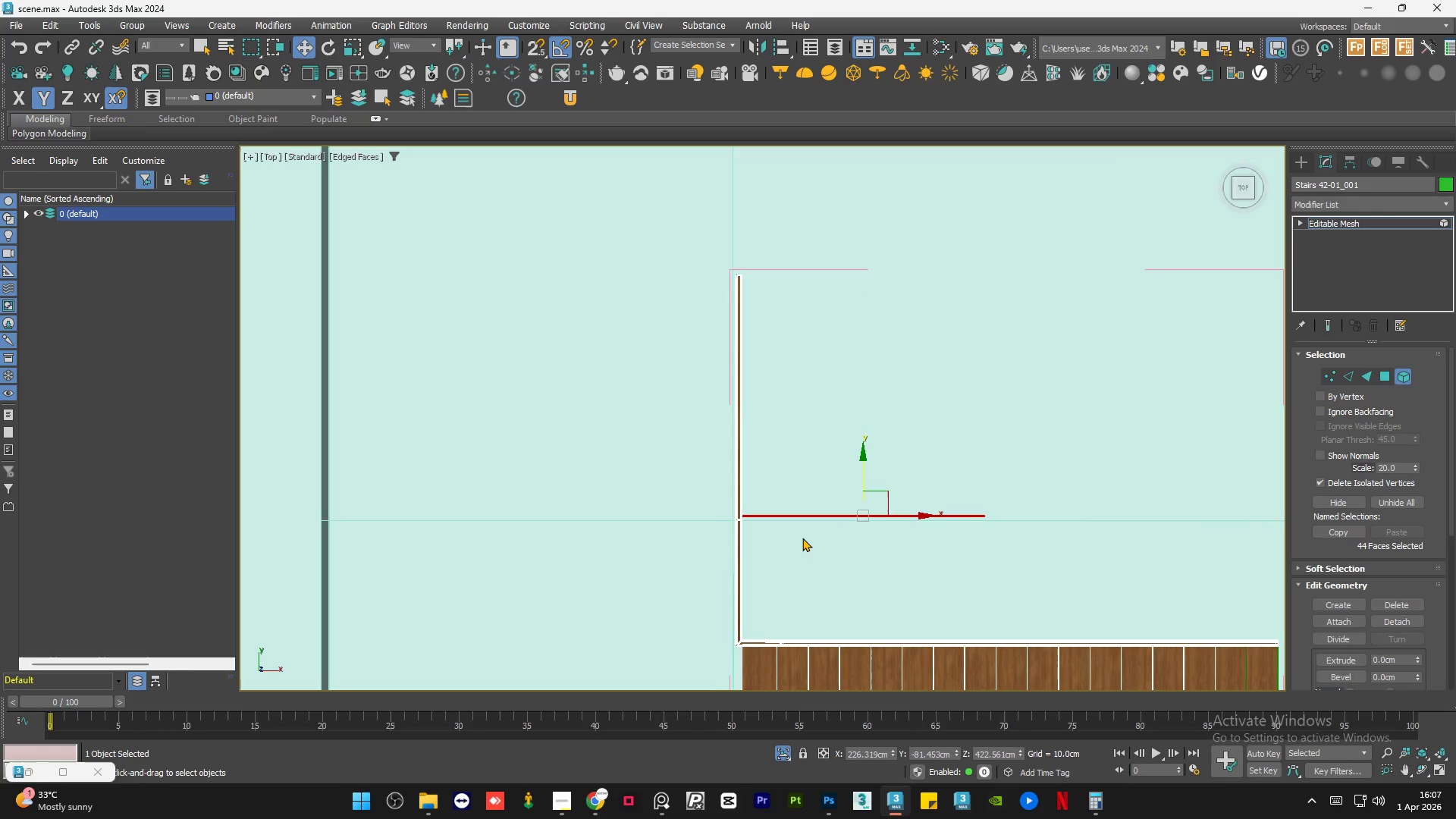 
scroll: coordinate [799, 515], scroll_direction: up, amount: 4.0
 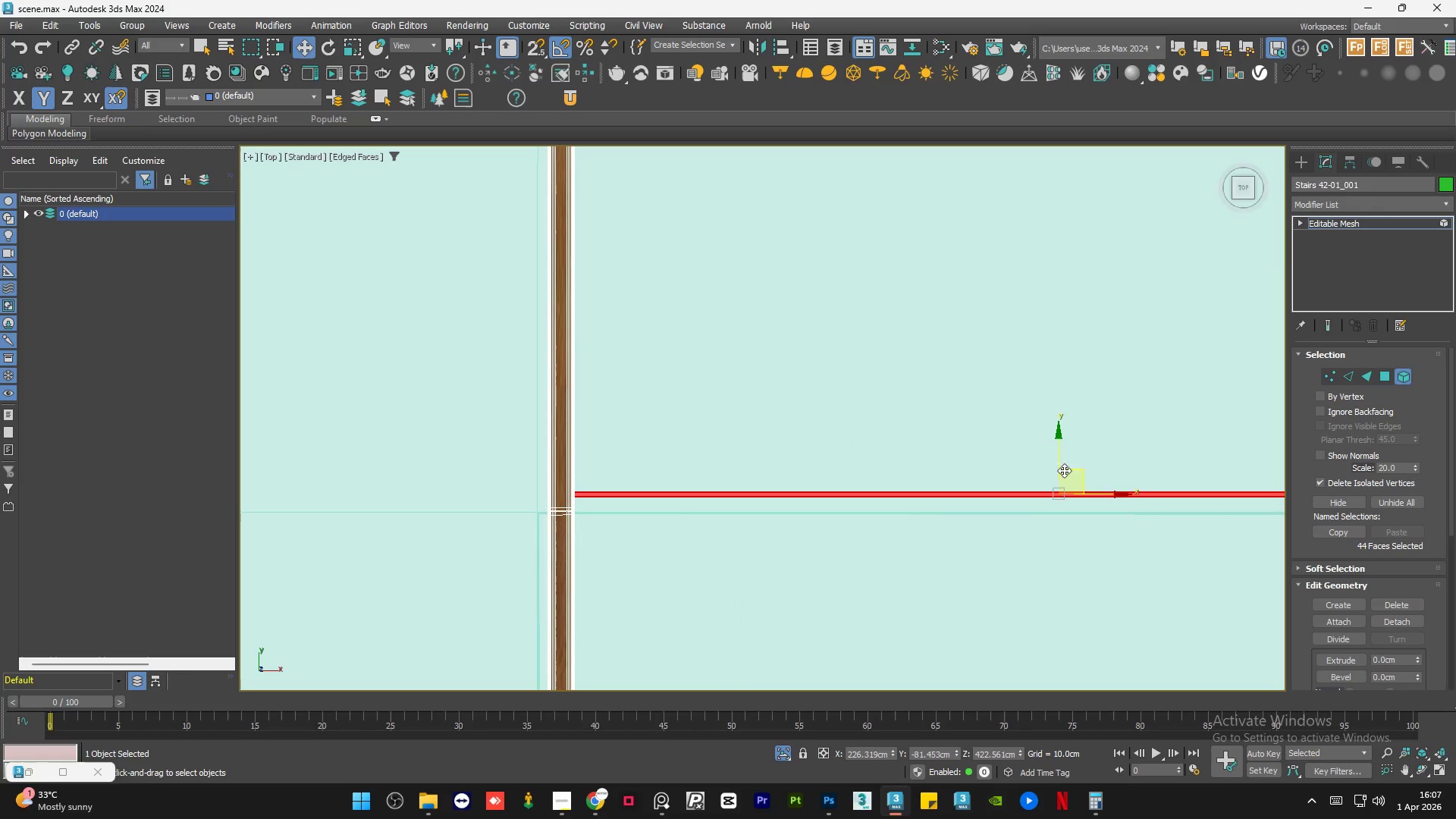 
left_click_drag(start_coordinate=[1062, 457], to_coordinate=[1065, 465])
 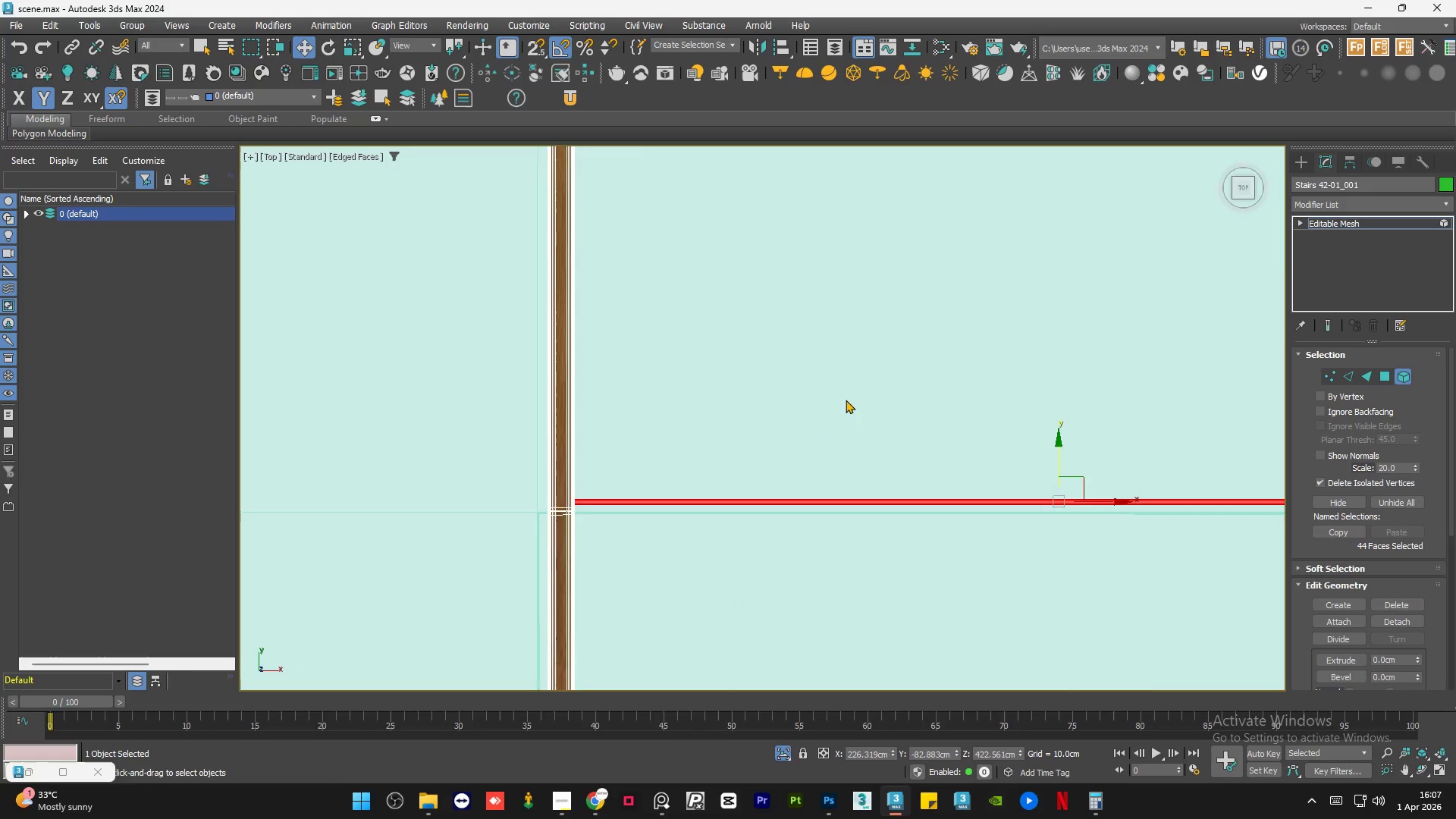 
hold_key(key=AltLeft, duration=1.5)
 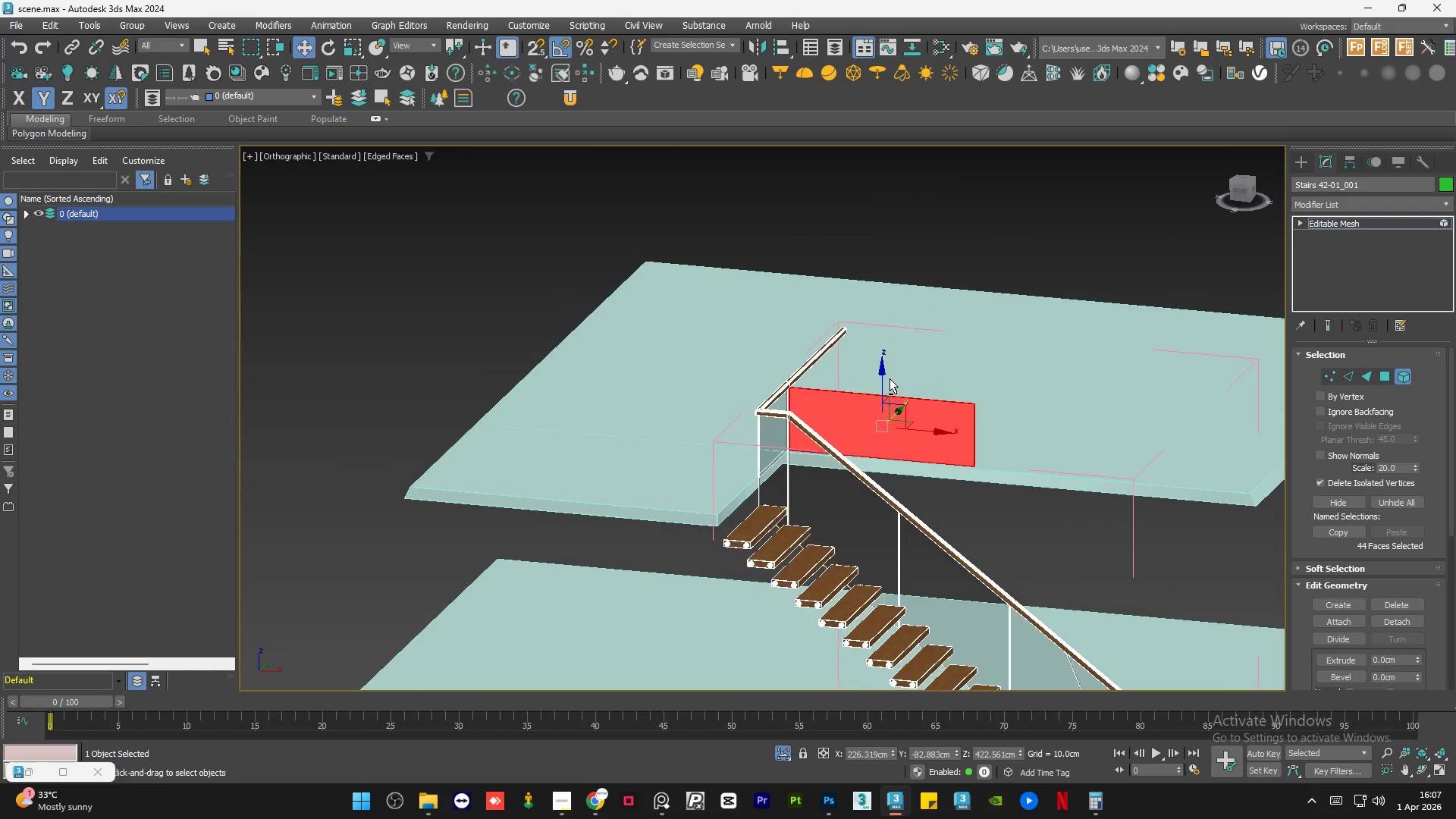 
scroll: coordinate [845, 404], scroll_direction: down, amount: 5.0
 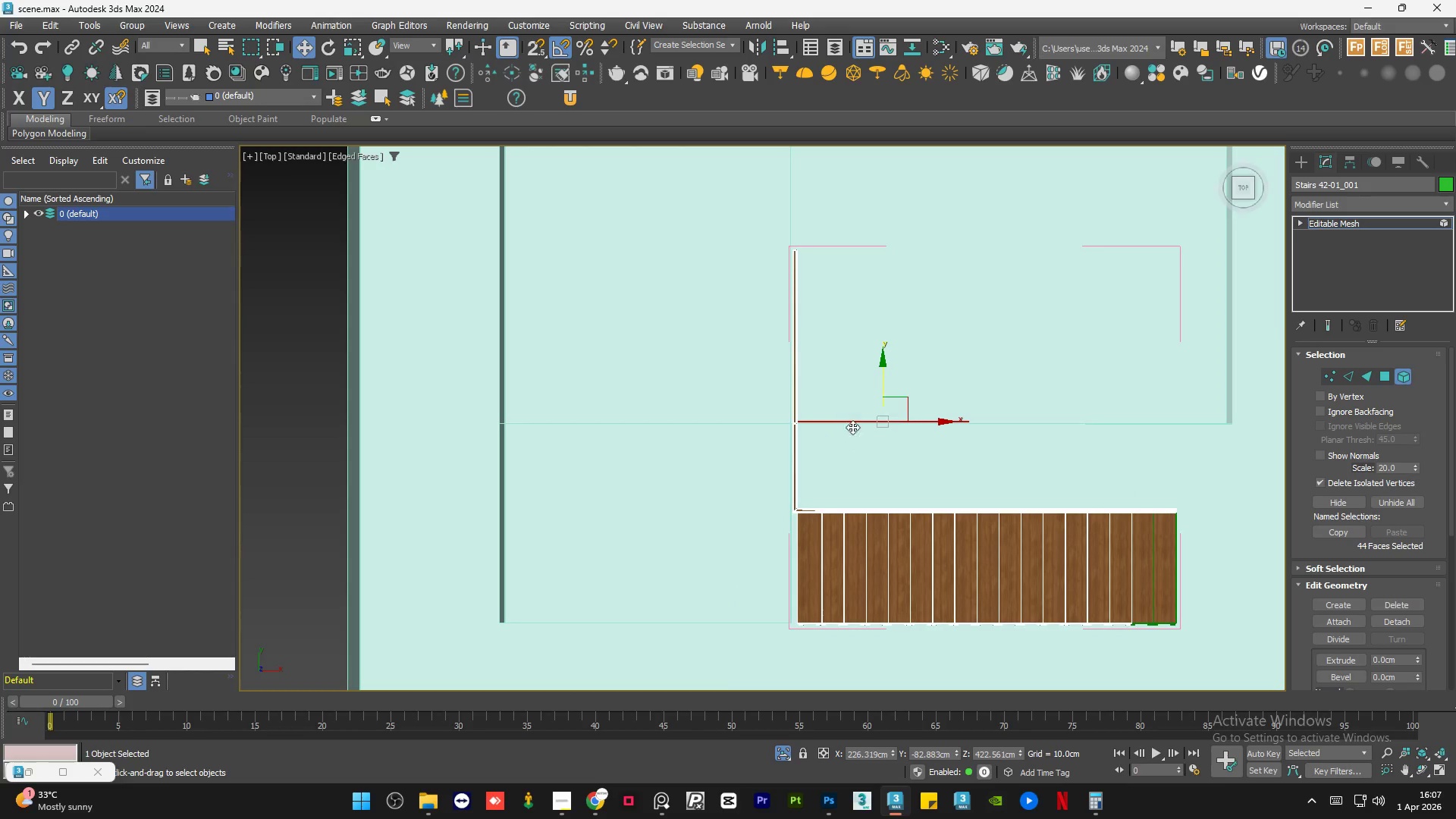 
hold_key(key=AltLeft, duration=0.44)
 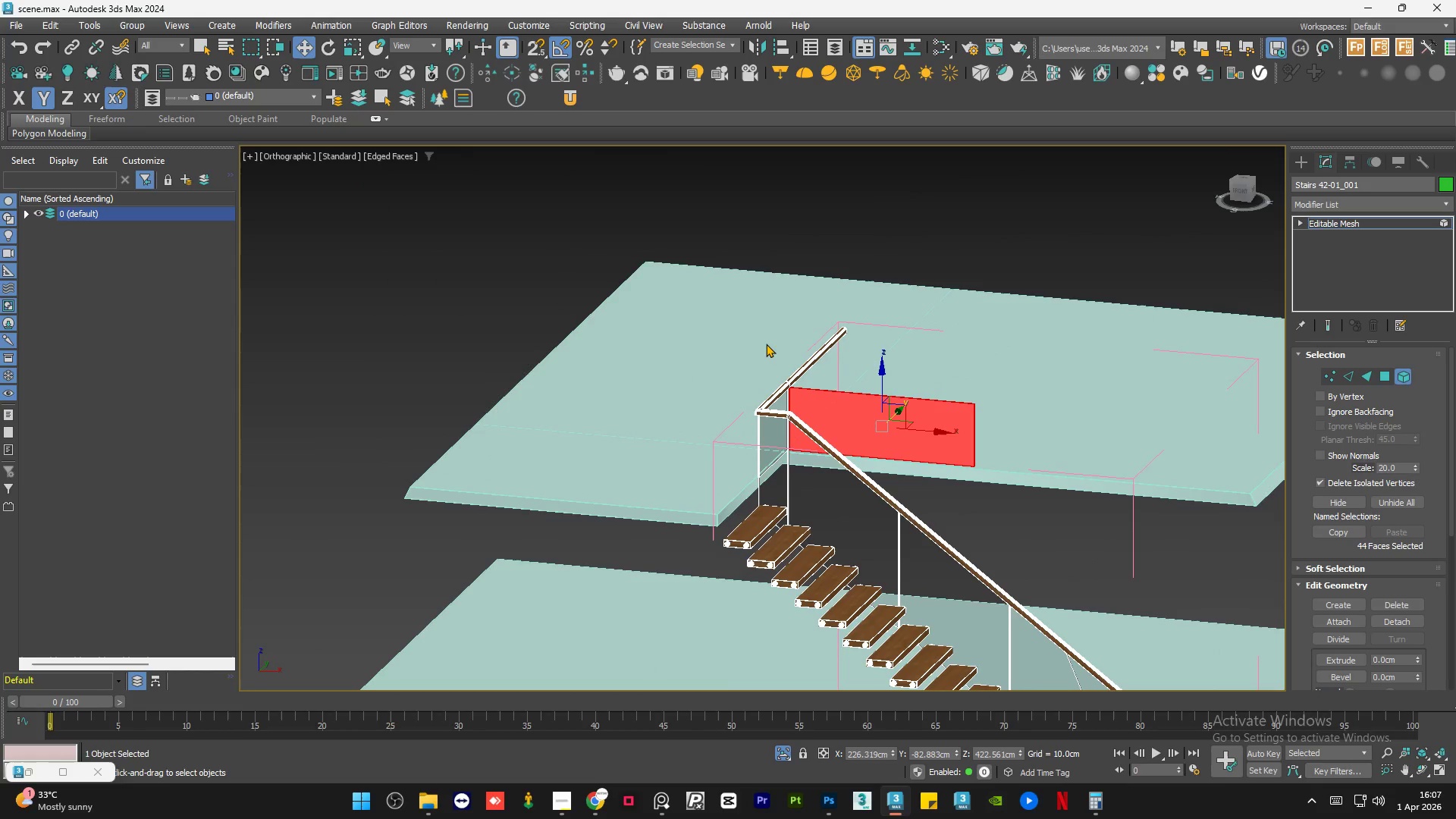 
hold_key(key=AltLeft, duration=1.8)
 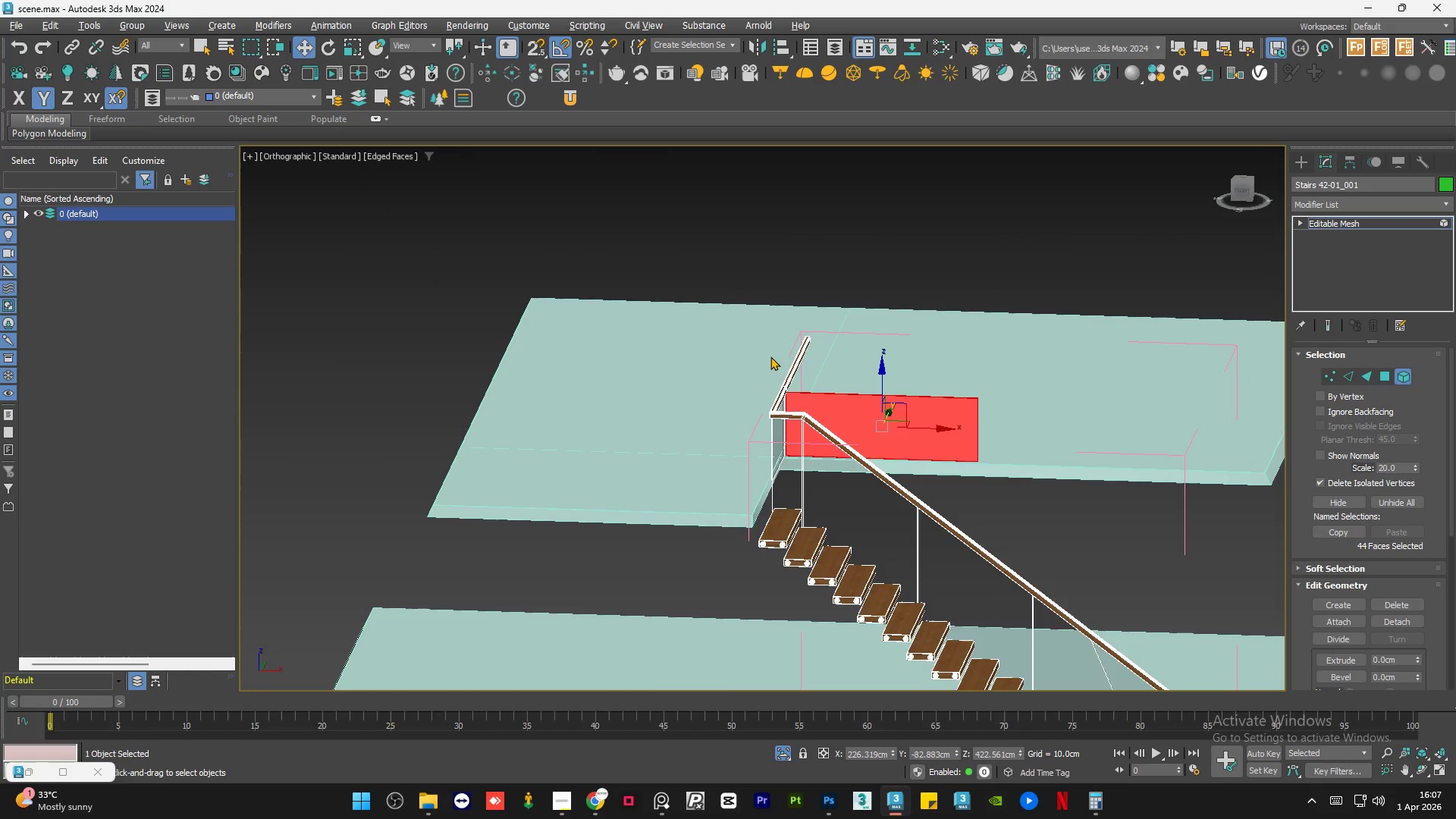 
scroll: coordinate [890, 378], scroll_direction: up, amount: 1.0
 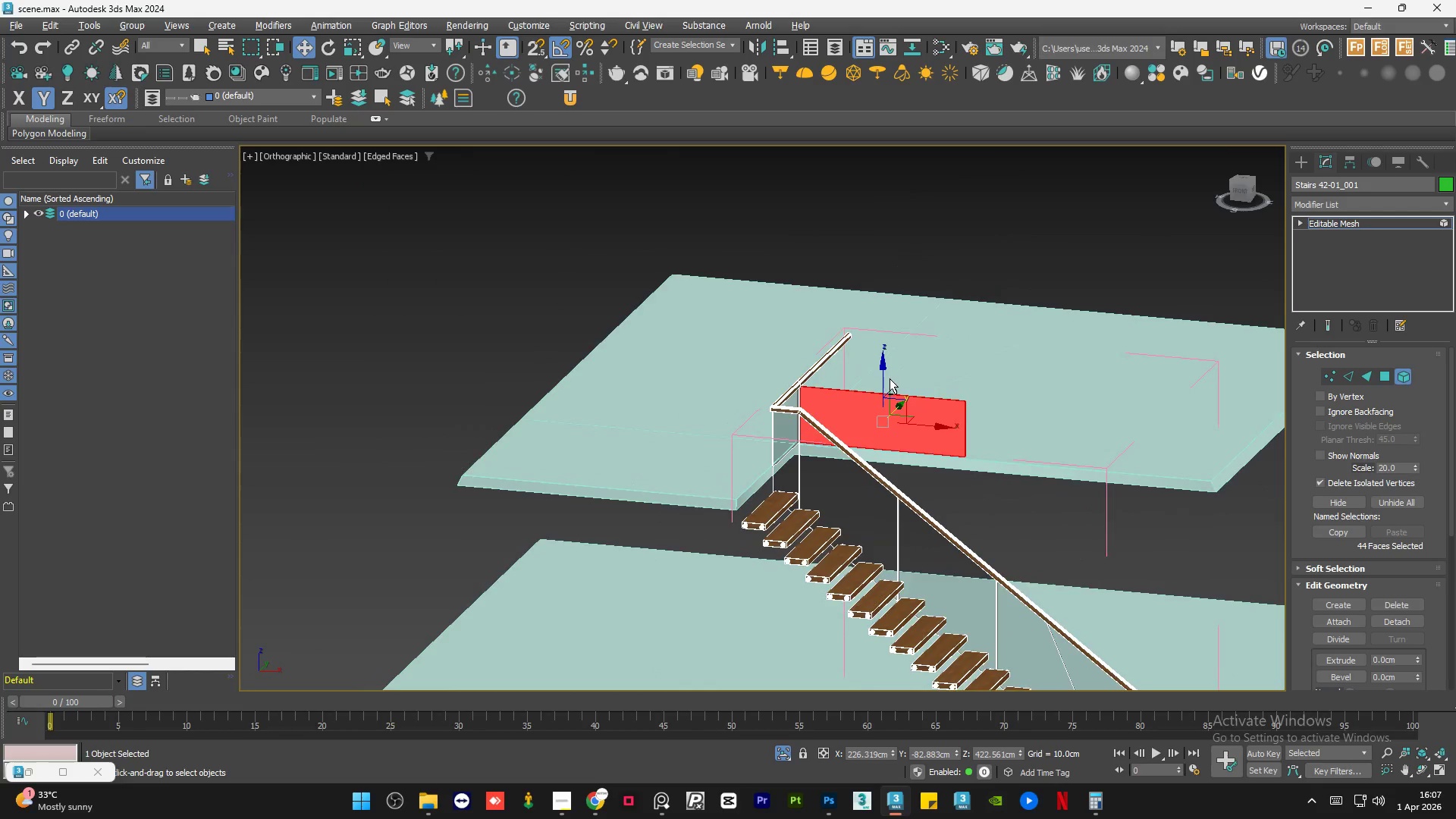 
hold_key(key=AltLeft, duration=0.64)
 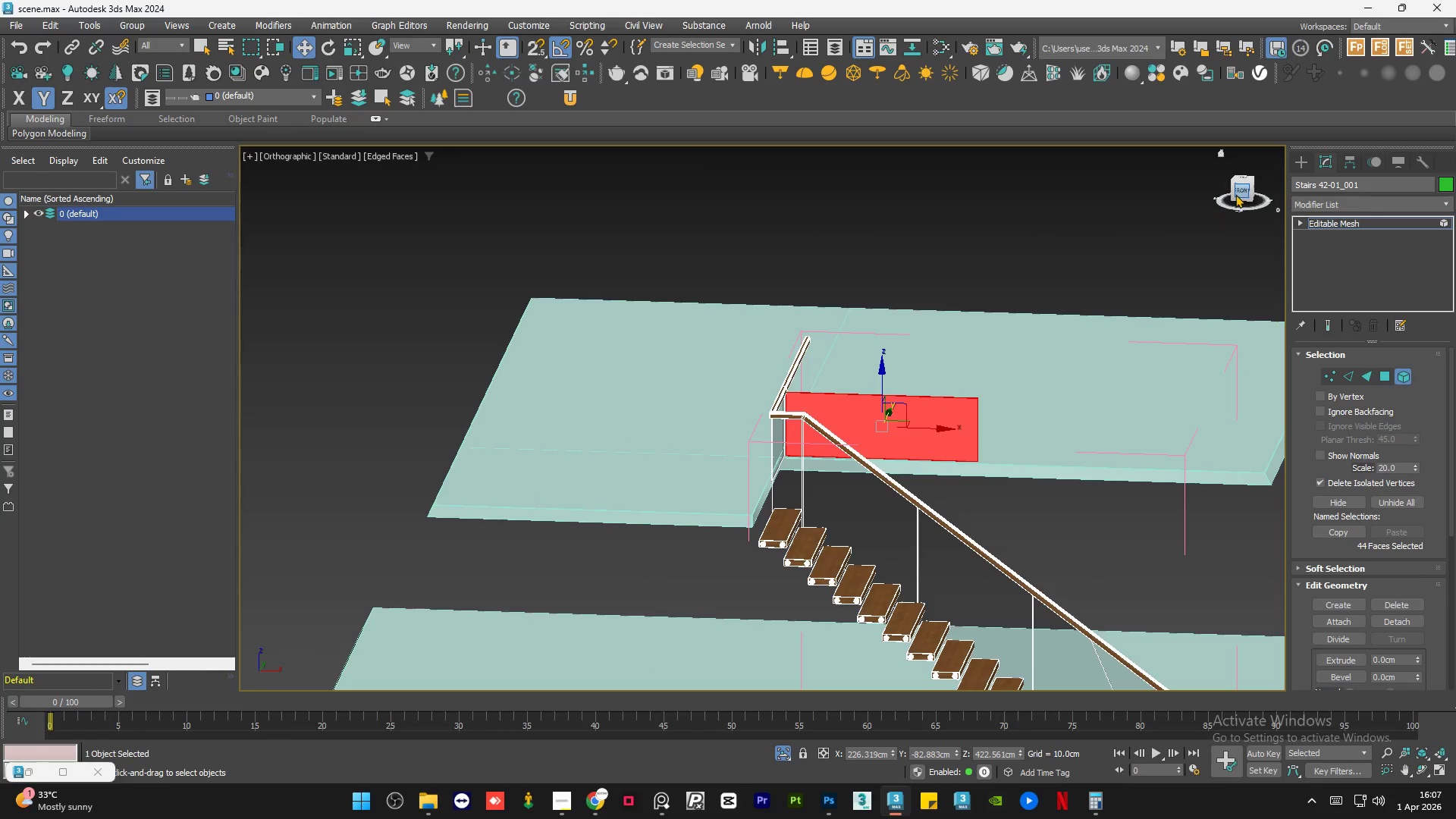 
left_click([1237, 193])
 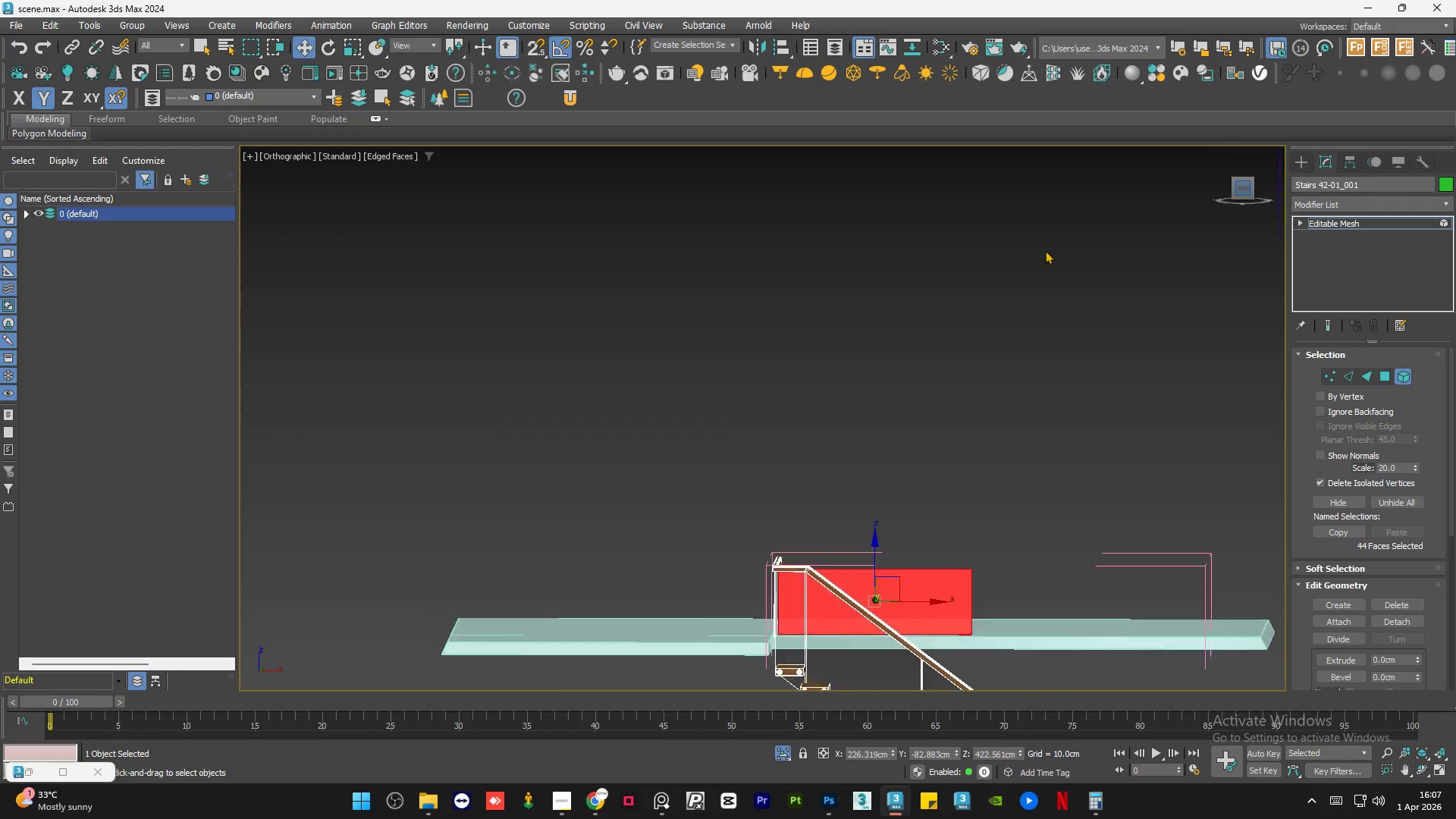 
scroll: coordinate [790, 328], scroll_direction: down, amount: 1.0
 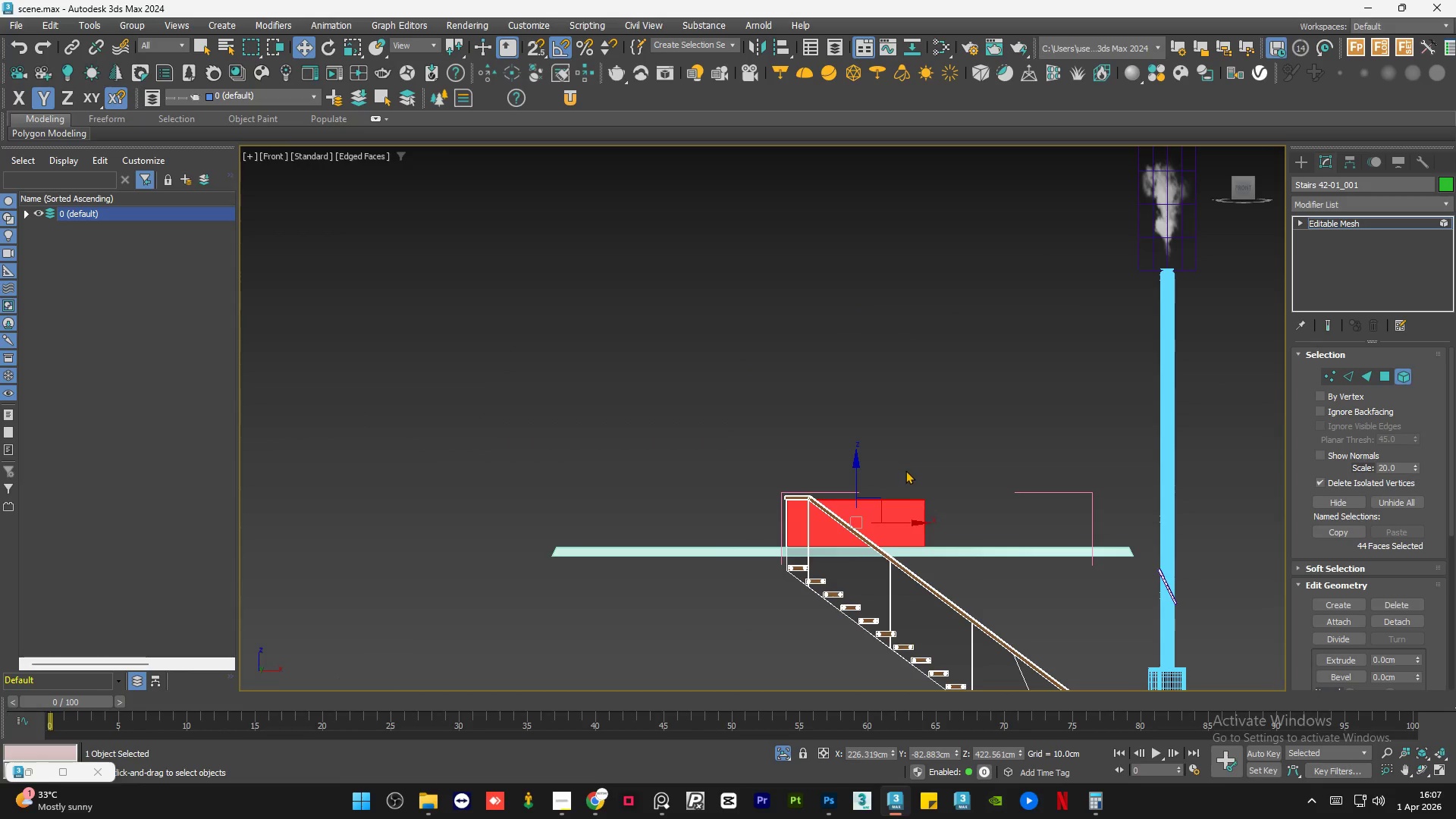 
scroll: coordinate [891, 547], scroll_direction: up, amount: 3.0
 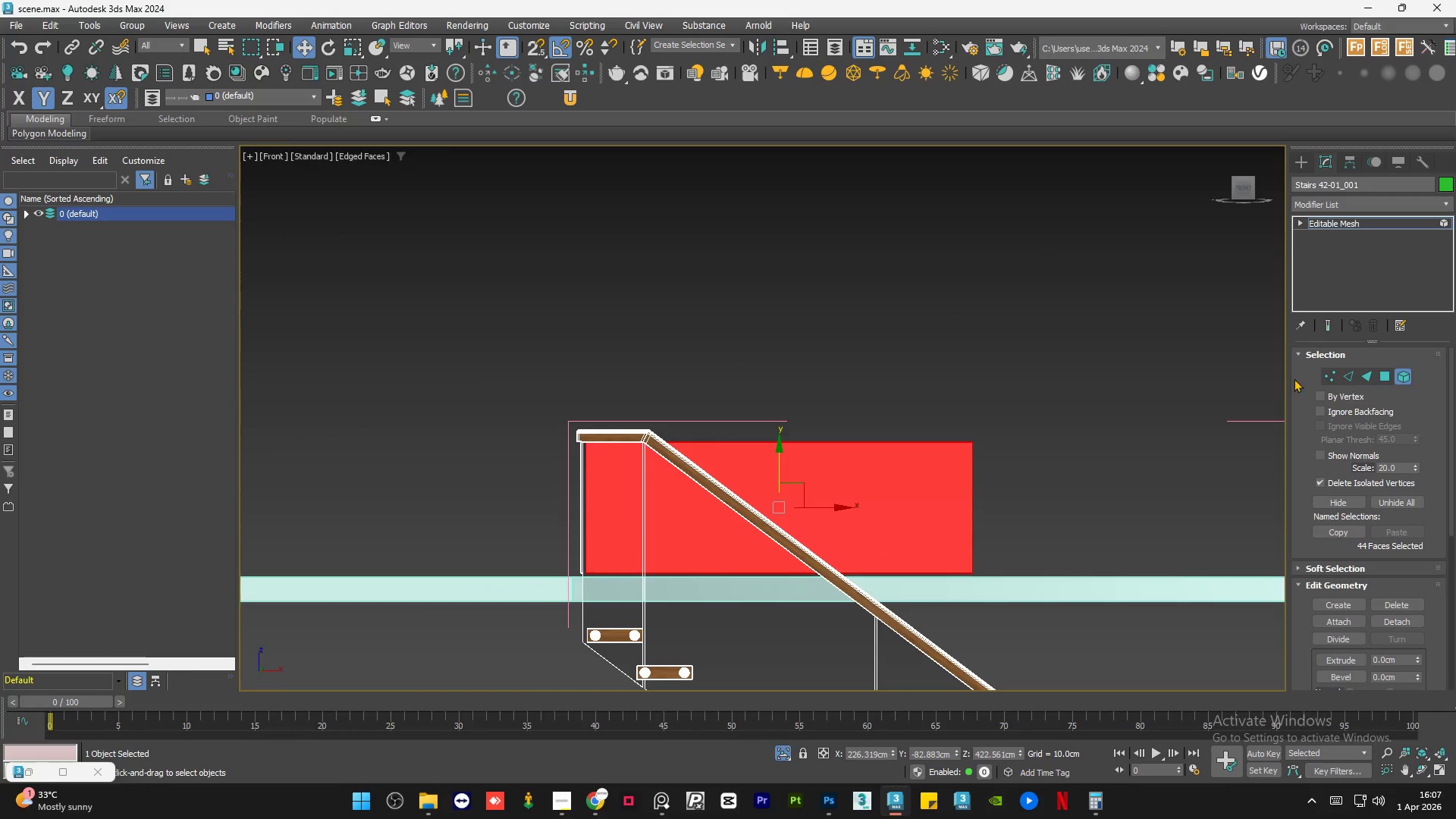 
left_click([1329, 377])
 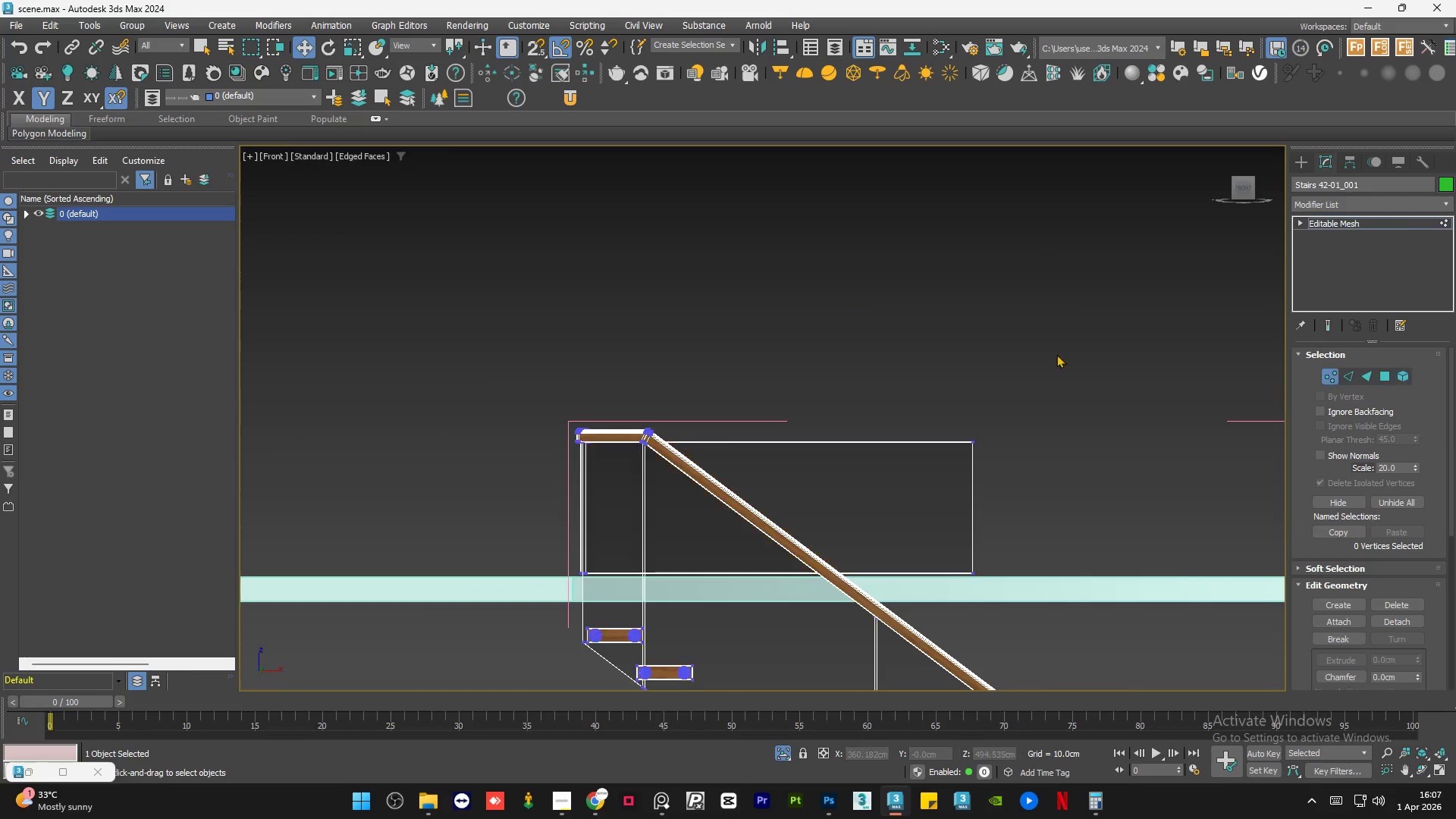 
left_click_drag(start_coordinate=[1057, 353], to_coordinate=[915, 673])
 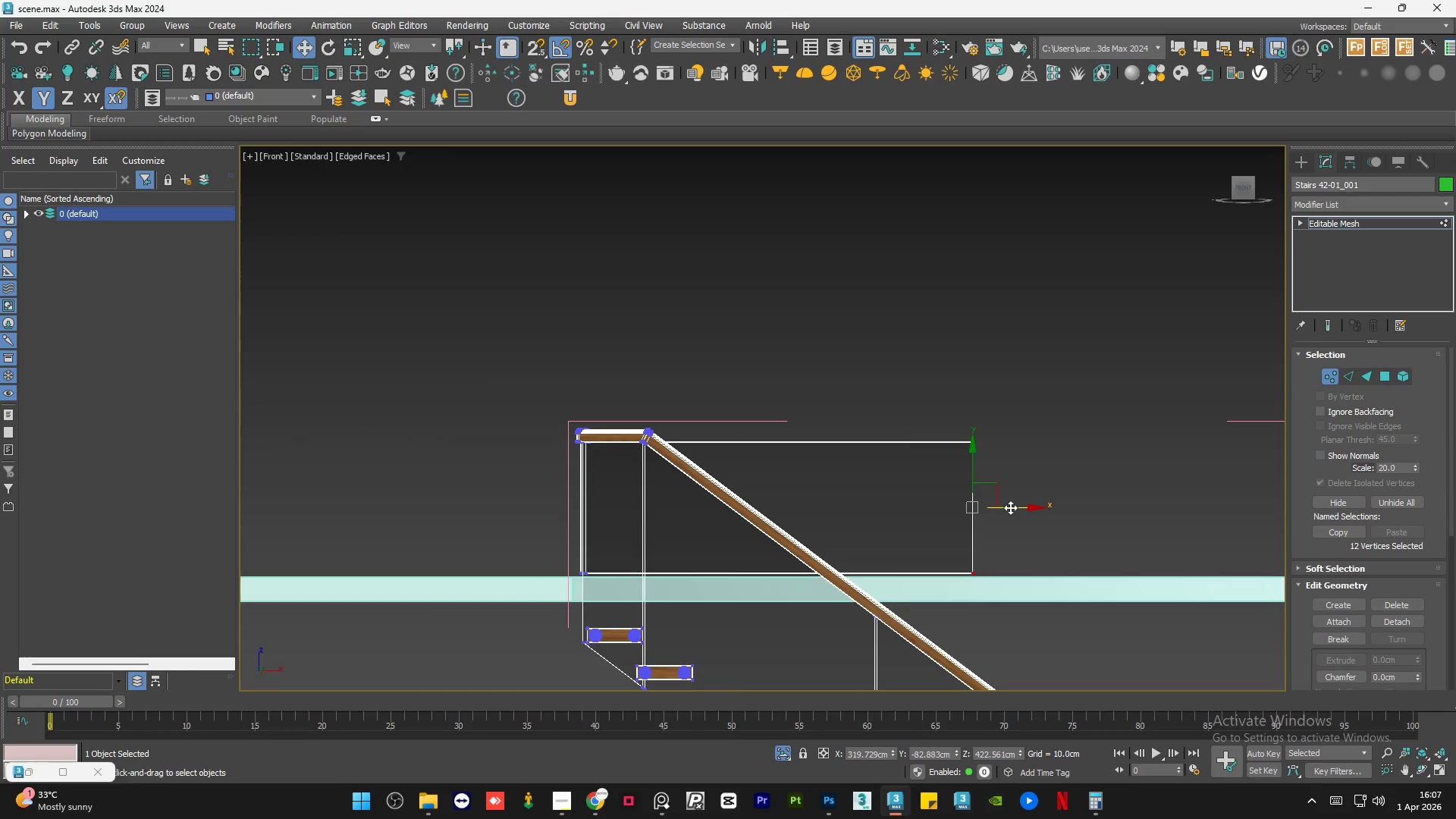 
left_click_drag(start_coordinate=[1011, 507], to_coordinate=[877, 513])
 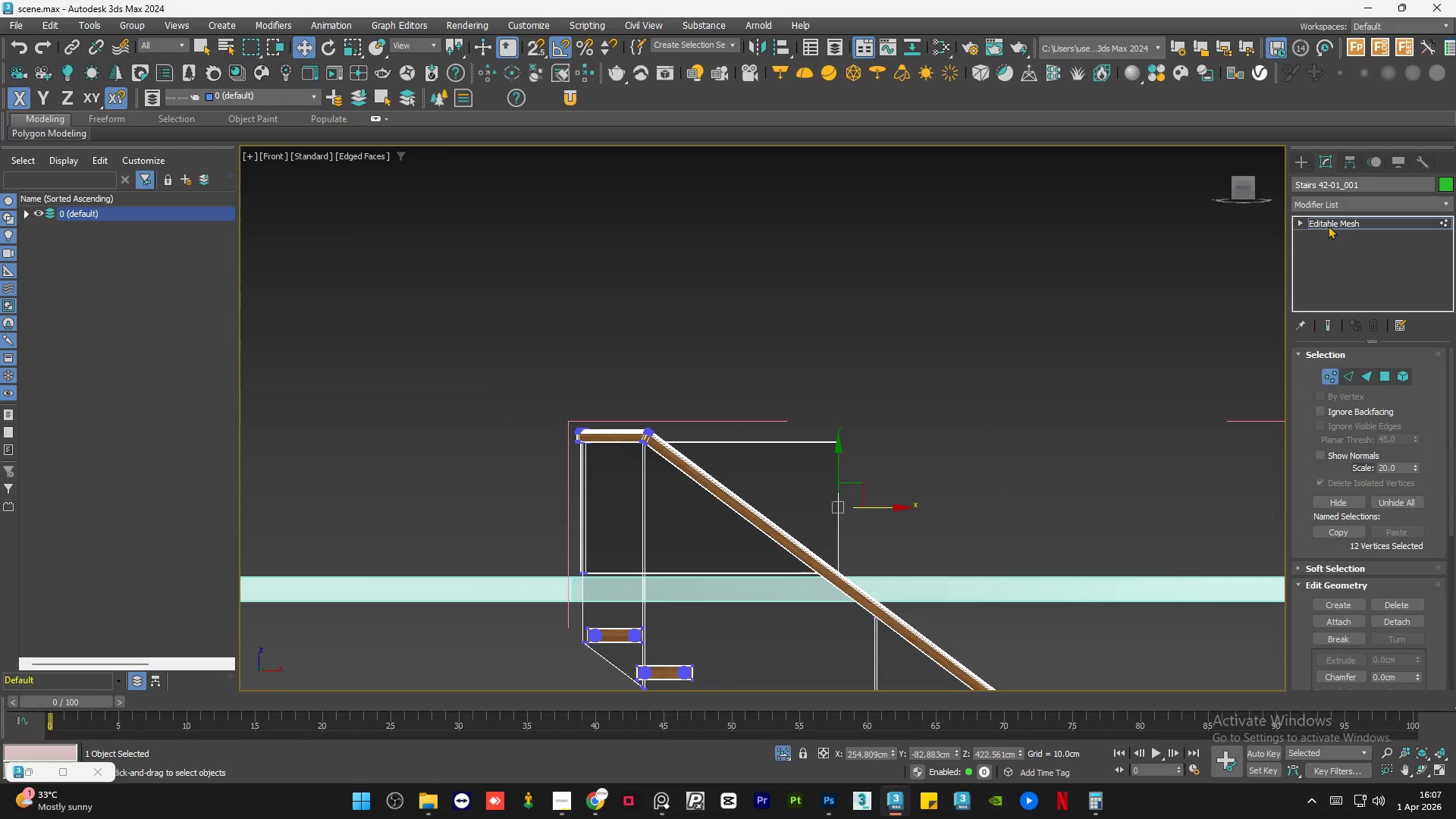 
left_click([1335, 223])
 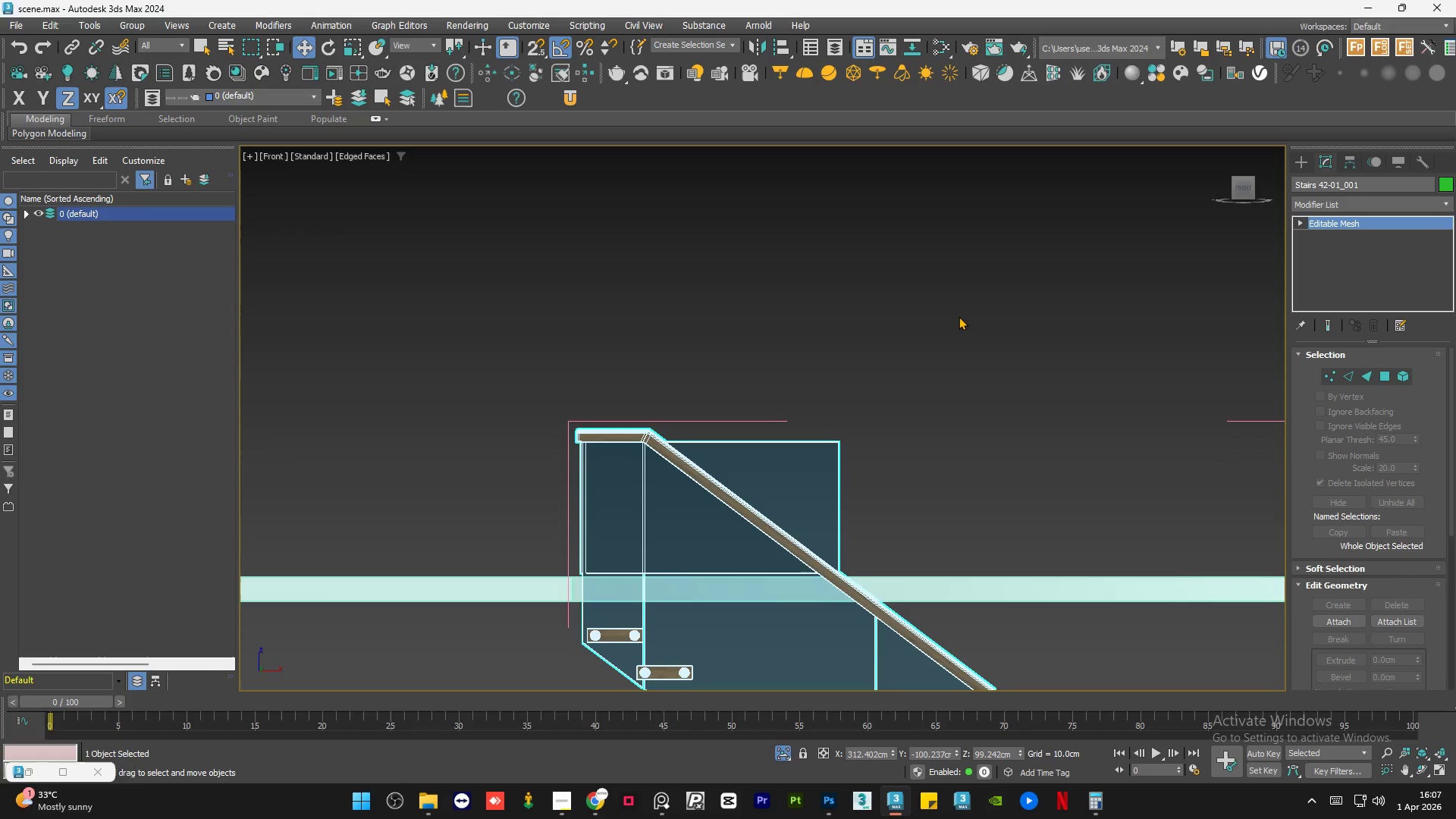 
left_click([959, 316])
 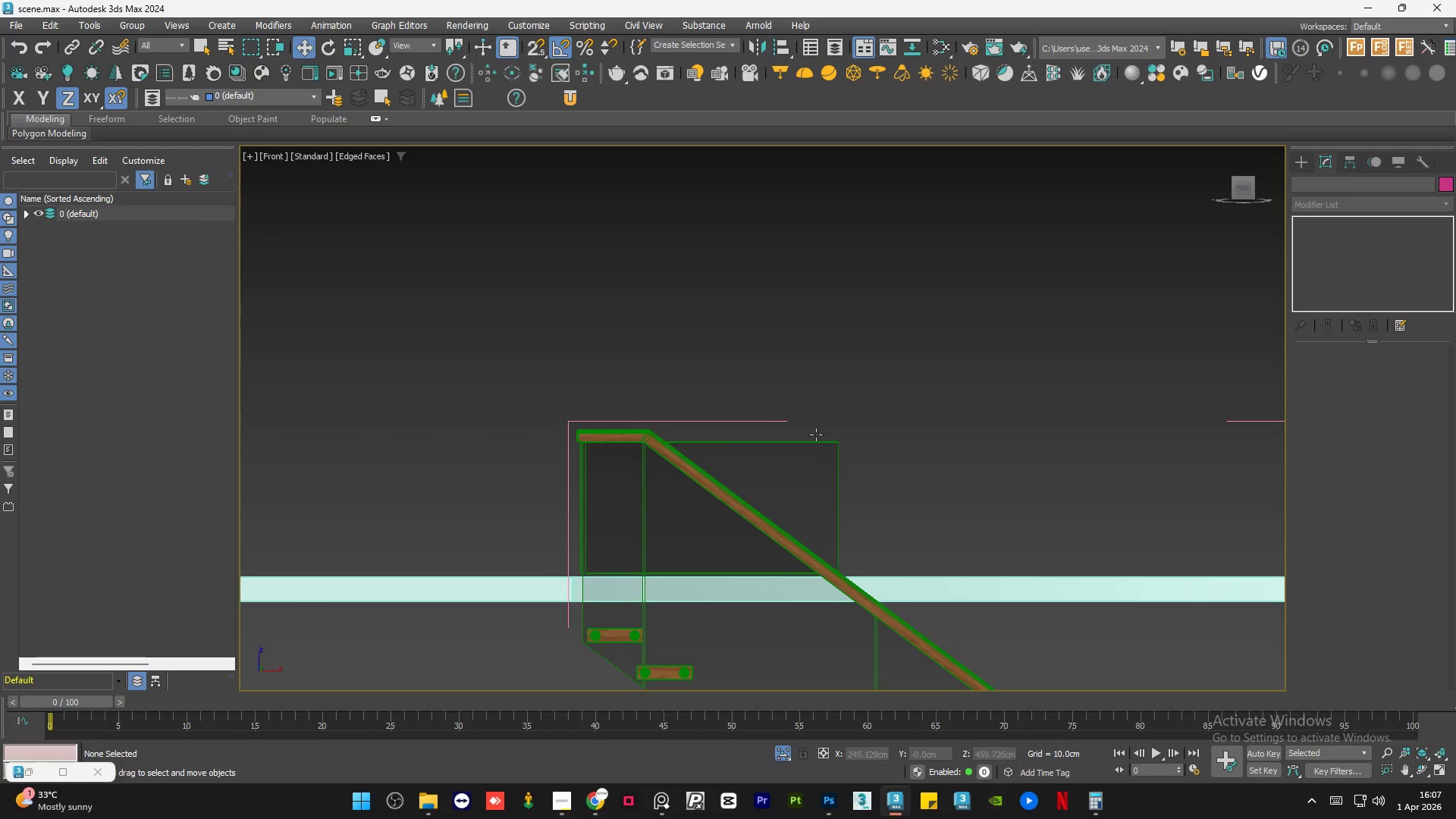 
left_click([812, 448])
 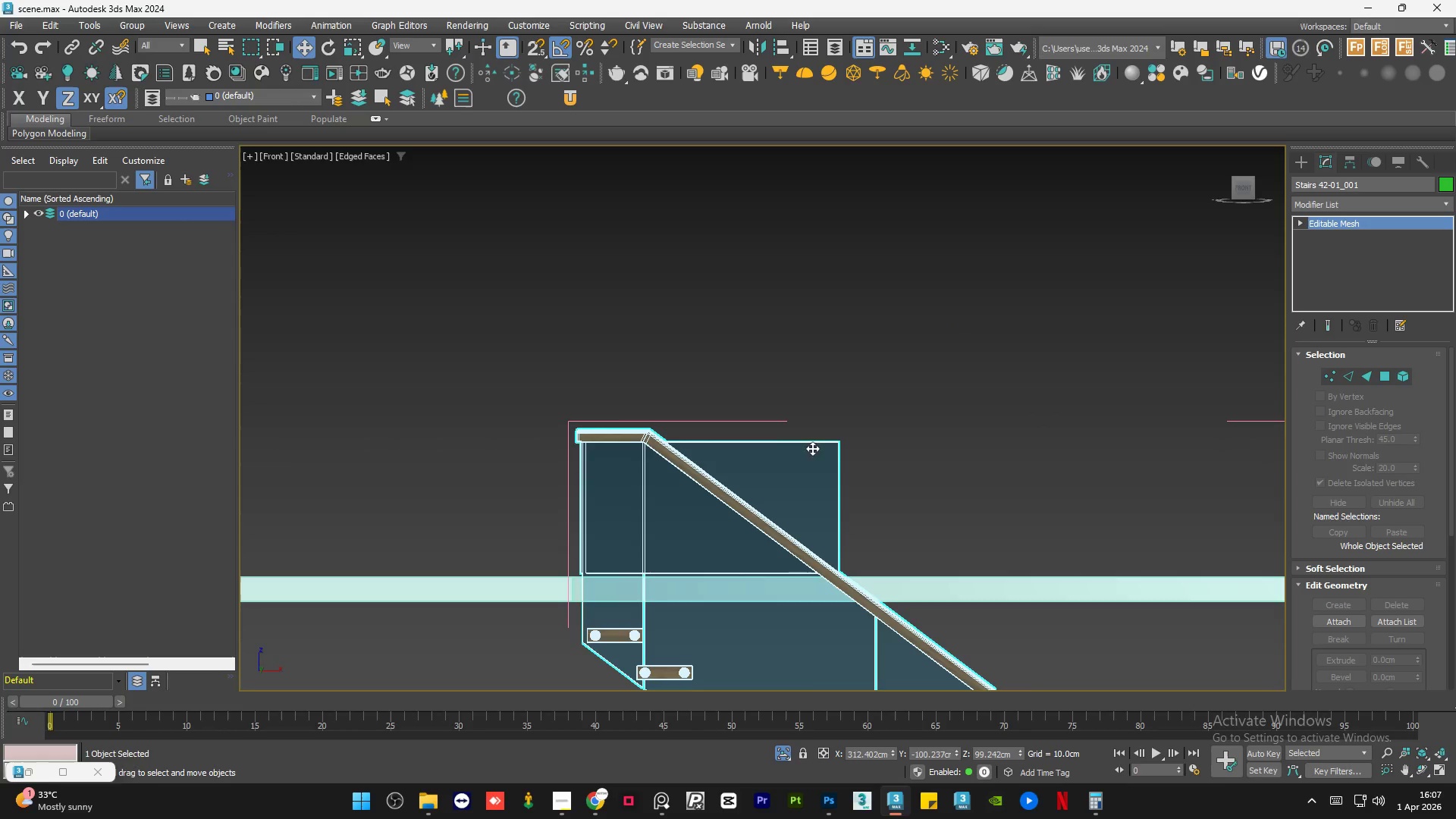 
hold_key(key=AltLeft, duration=0.72)
 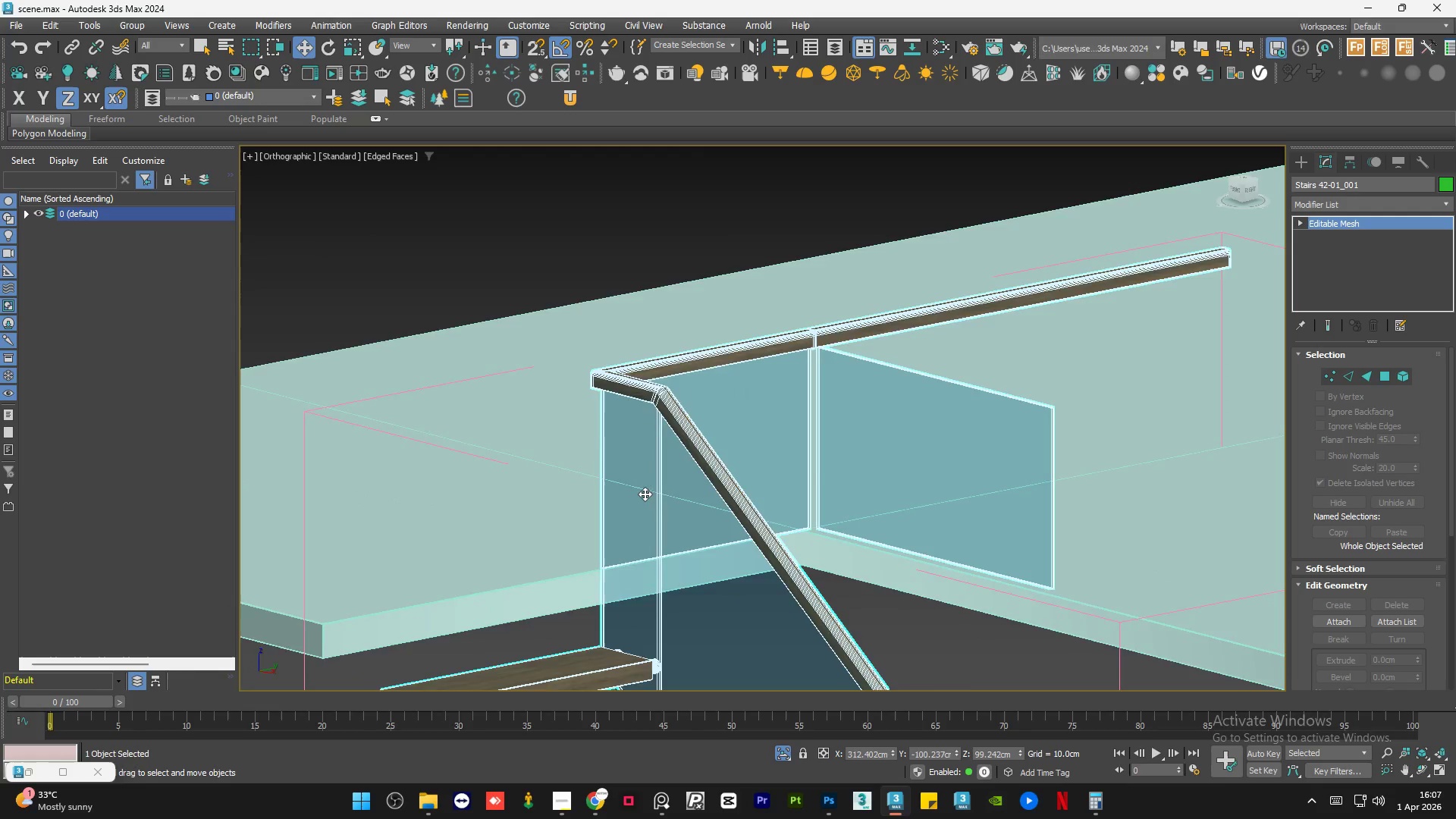 
scroll: coordinate [697, 430], scroll_direction: up, amount: 1.0
 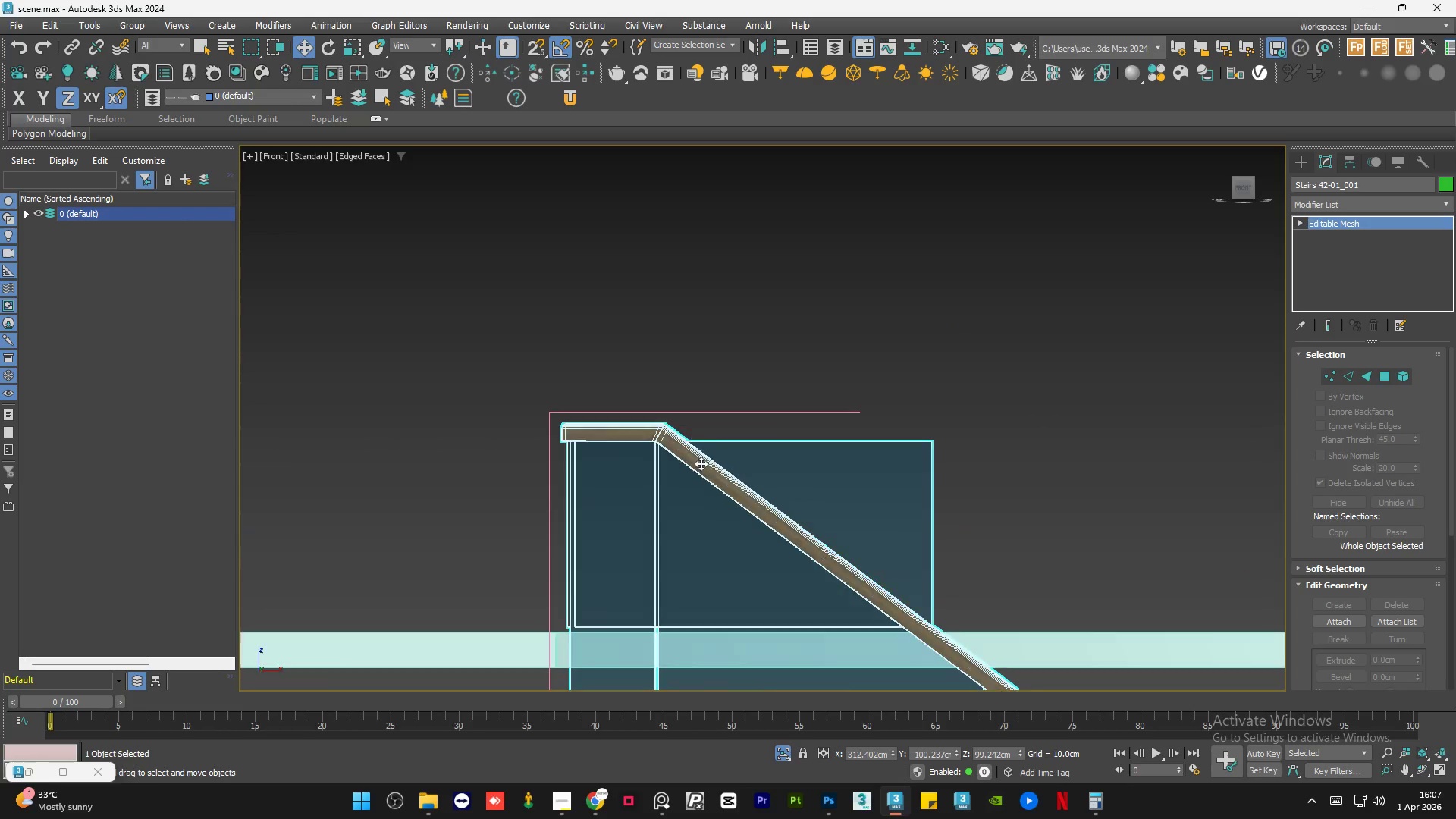 
hold_key(key=AltLeft, duration=0.58)
 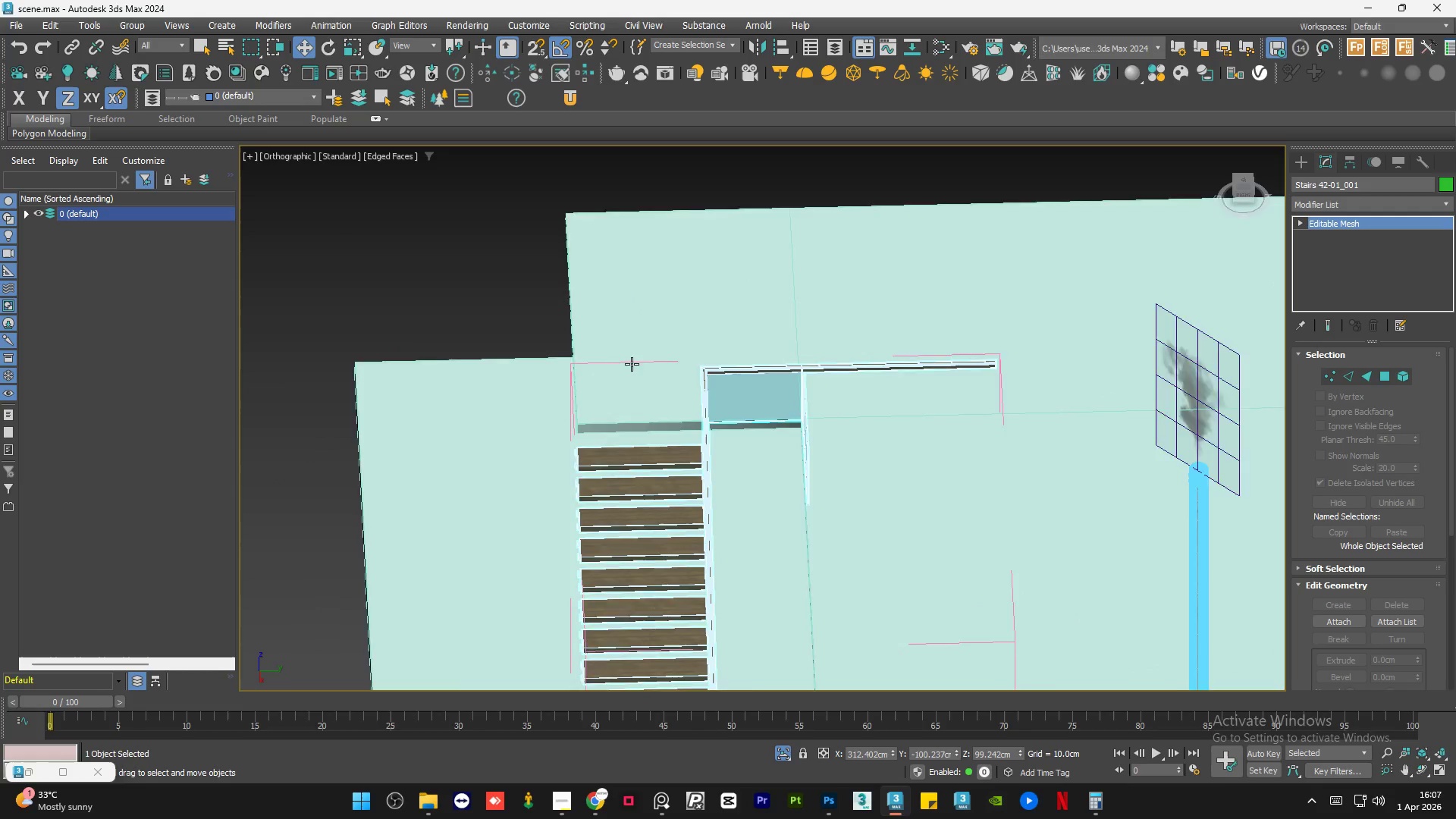 
scroll: coordinate [589, 472], scroll_direction: down, amount: 3.0
 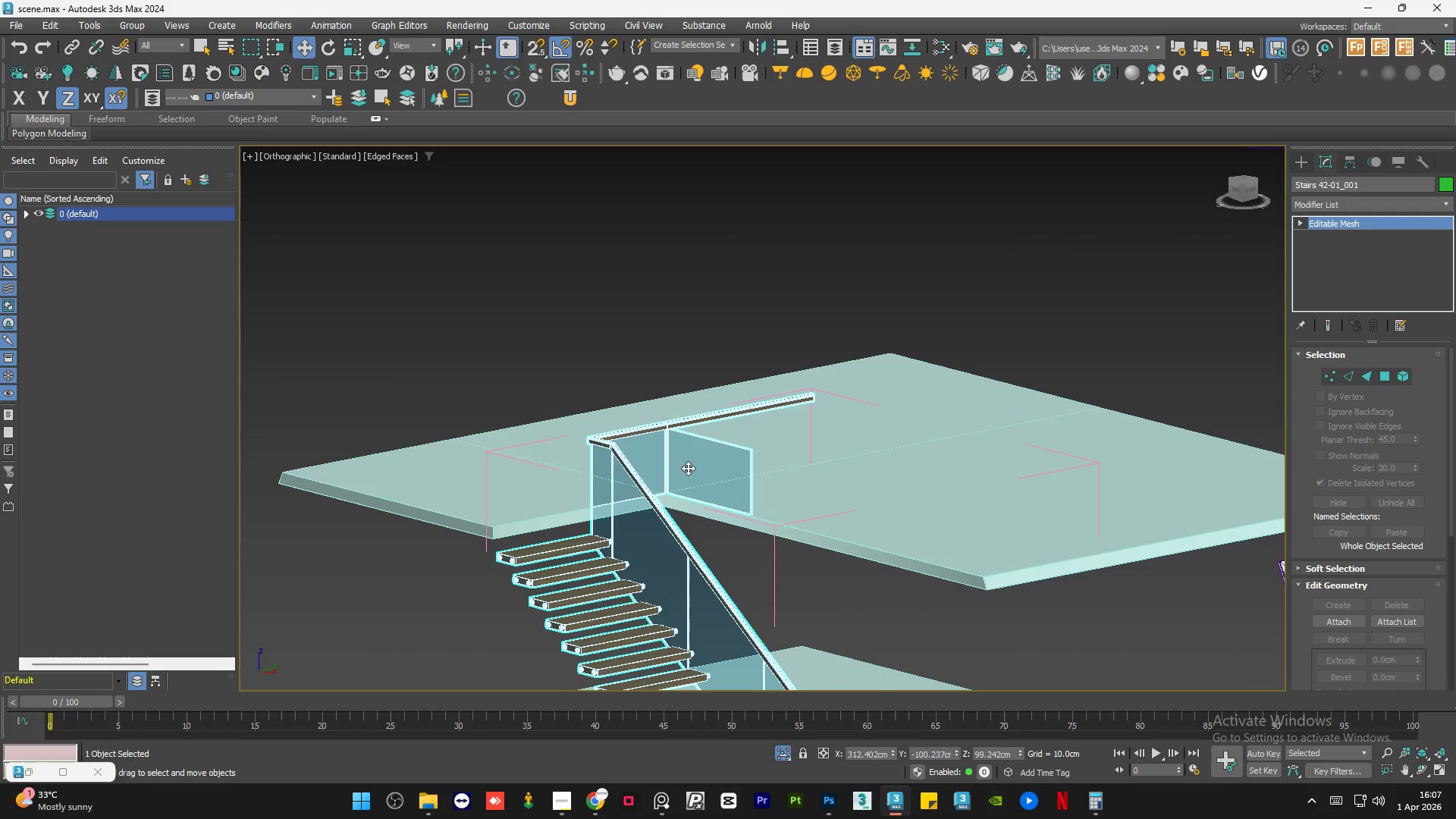 
hold_key(key=AltLeft, duration=0.52)
 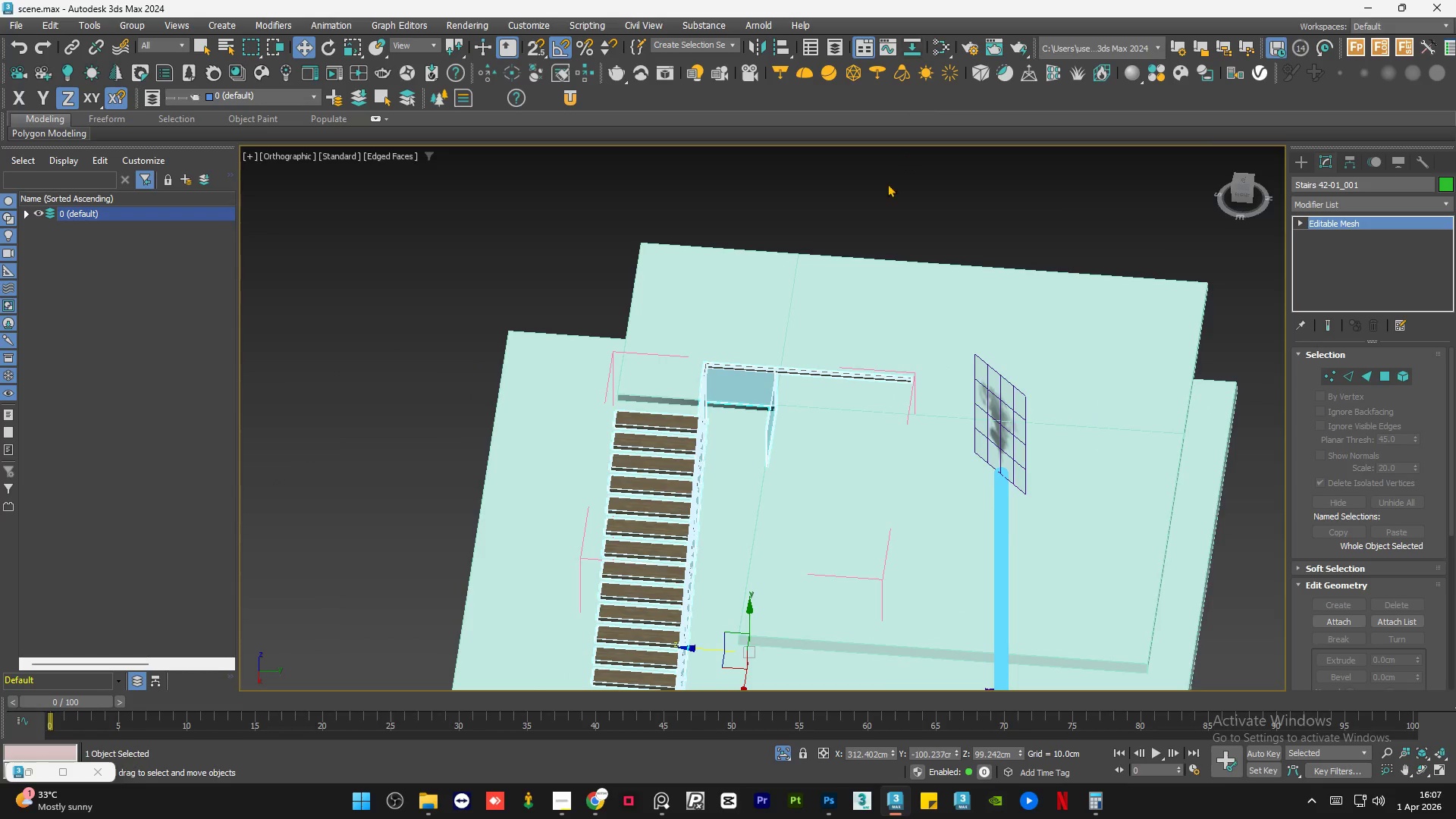 
scroll: coordinate [639, 370], scroll_direction: down, amount: 1.0
 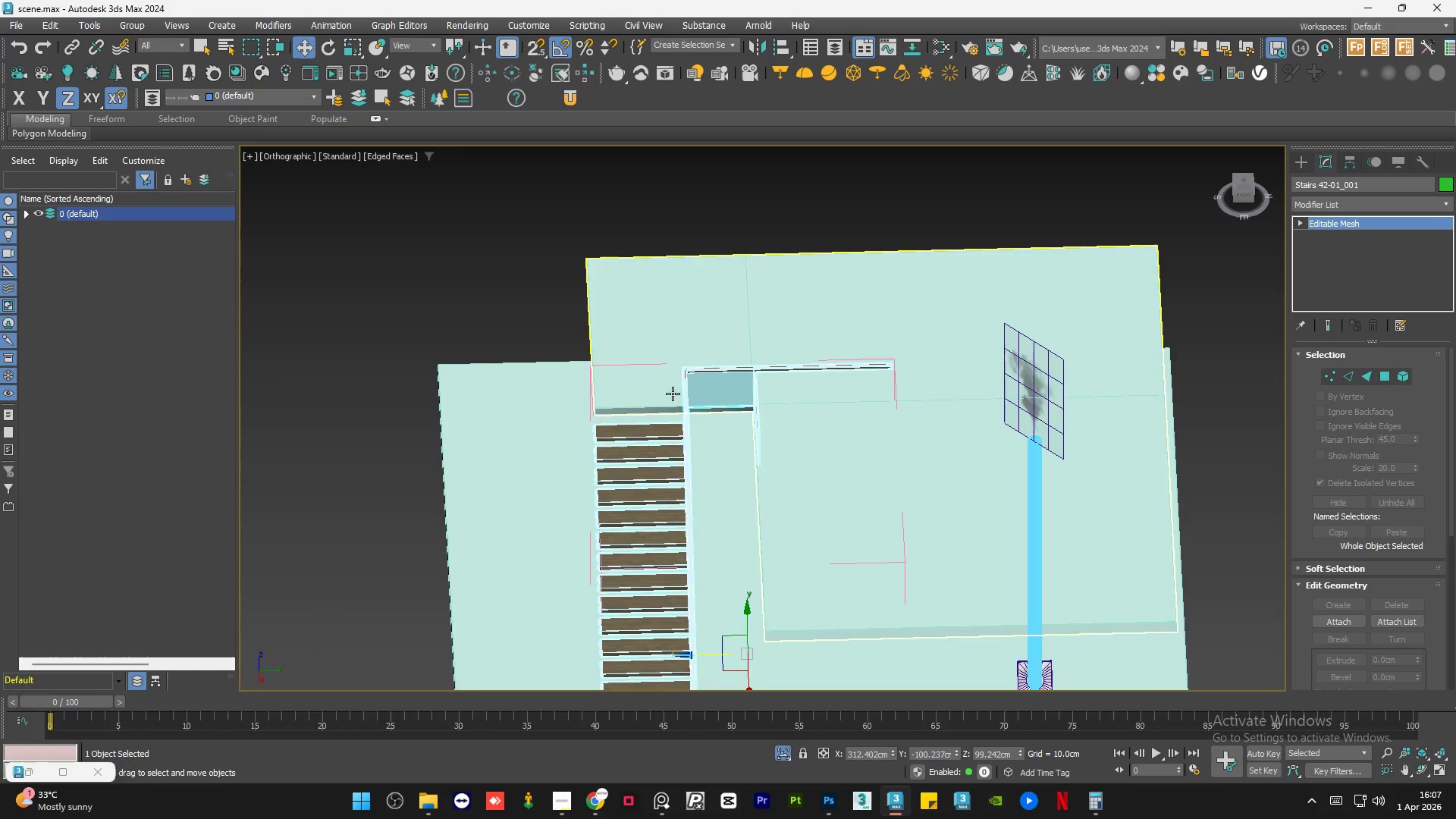 
left_click([885, 192])
 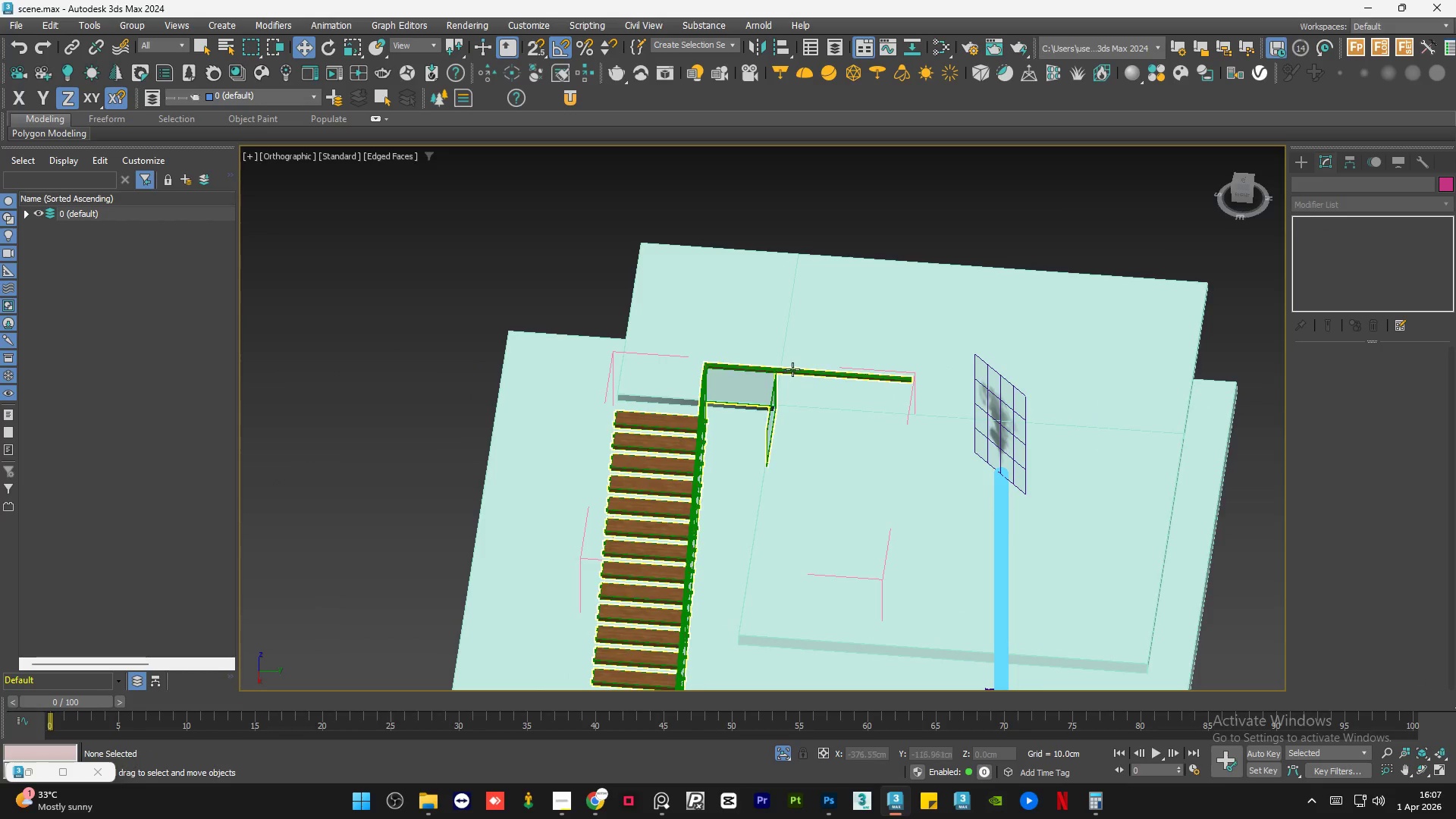 
scroll: coordinate [794, 368], scroll_direction: up, amount: 5.0
 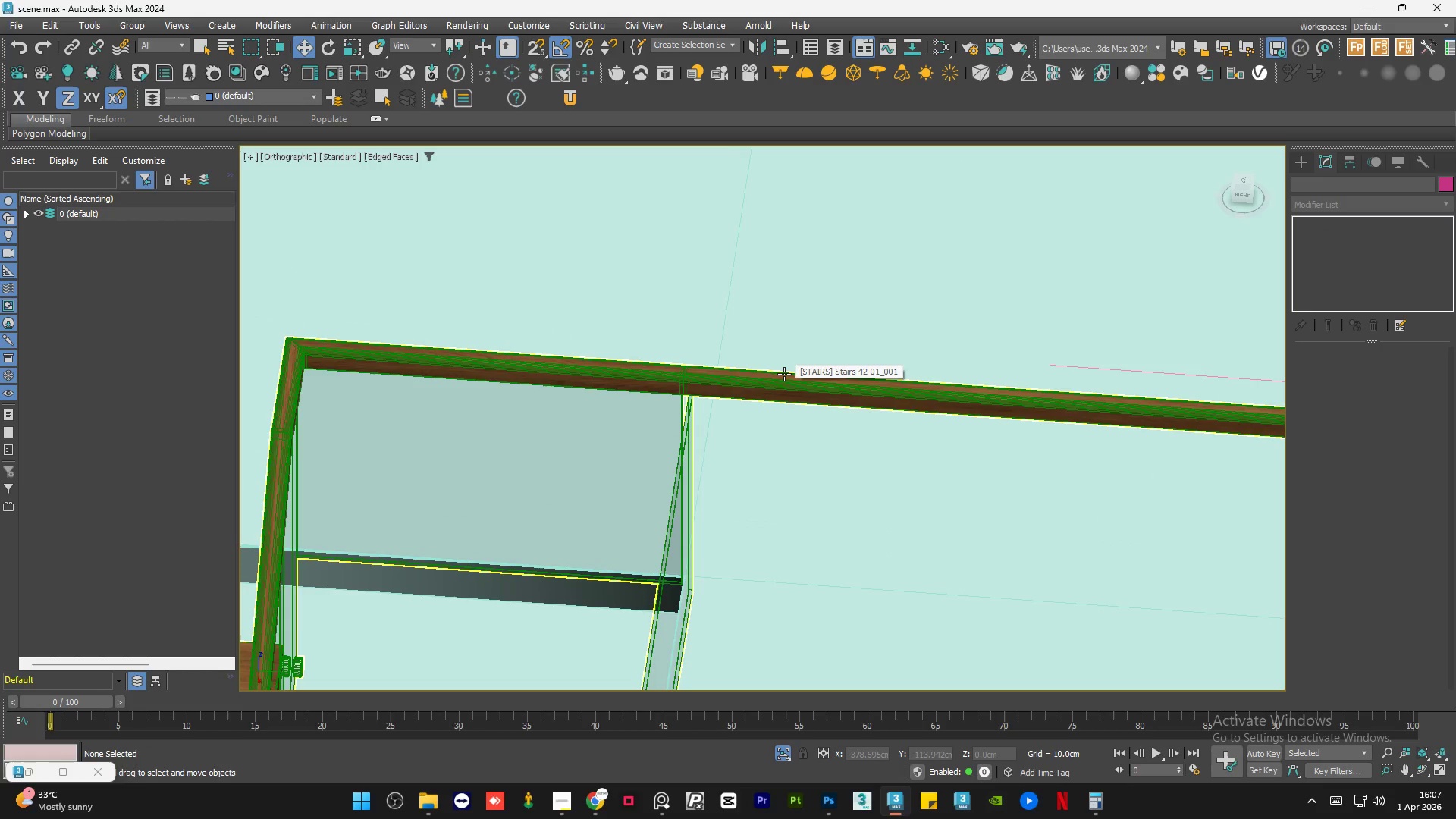 
left_click([784, 374])
 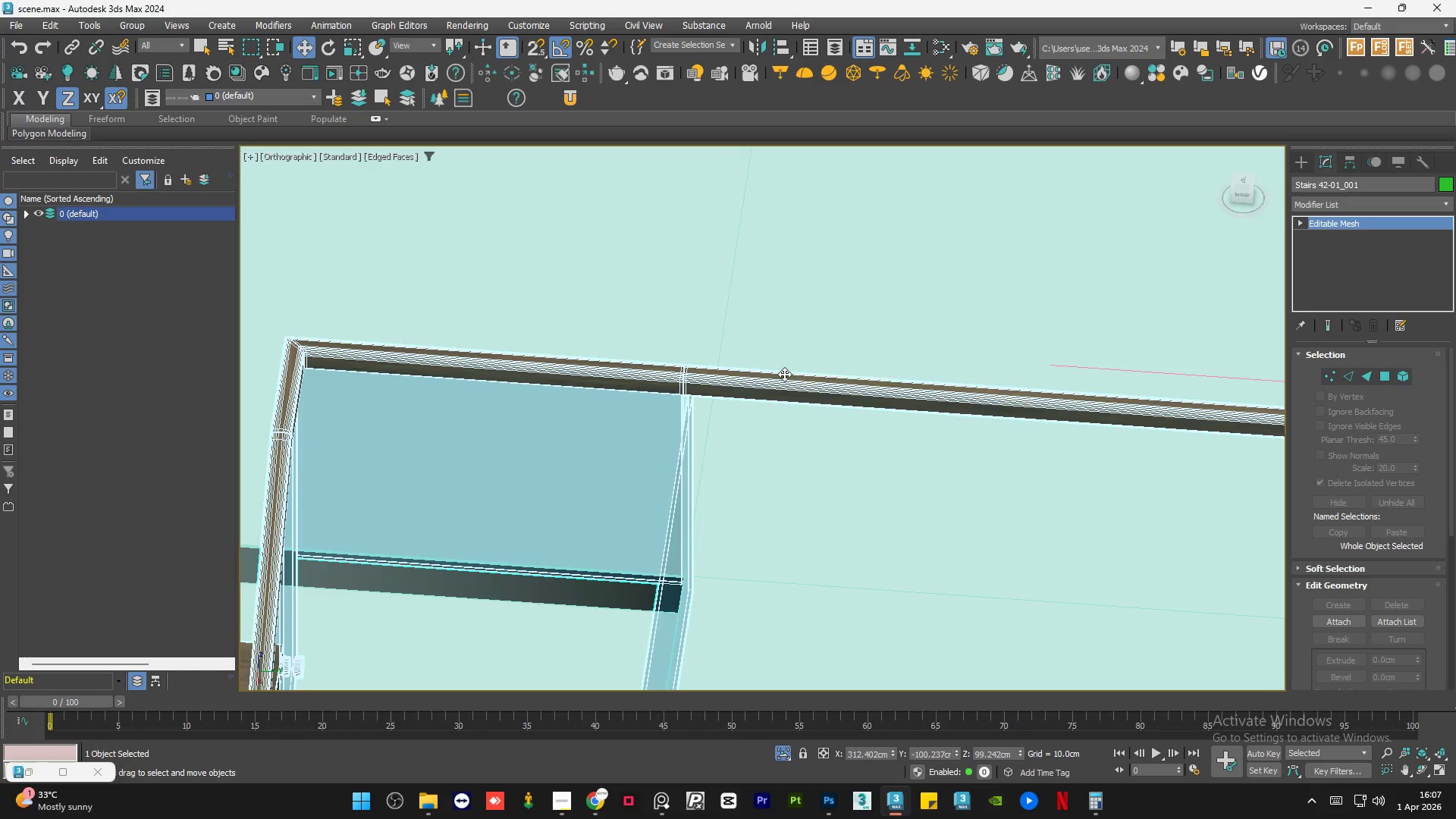 
scroll: coordinate [784, 374], scroll_direction: down, amount: 3.0
 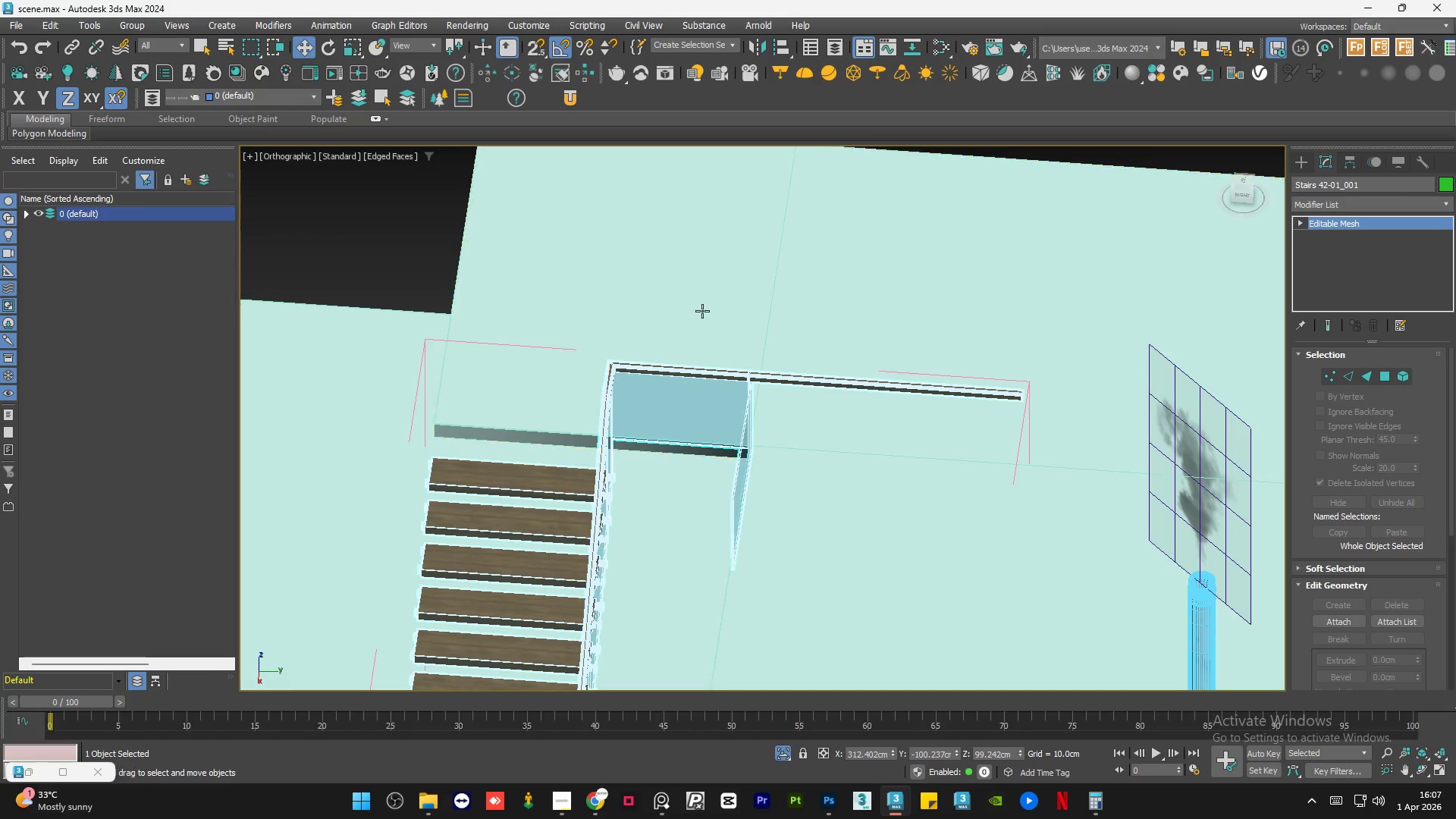 
left_click([370, 250])
 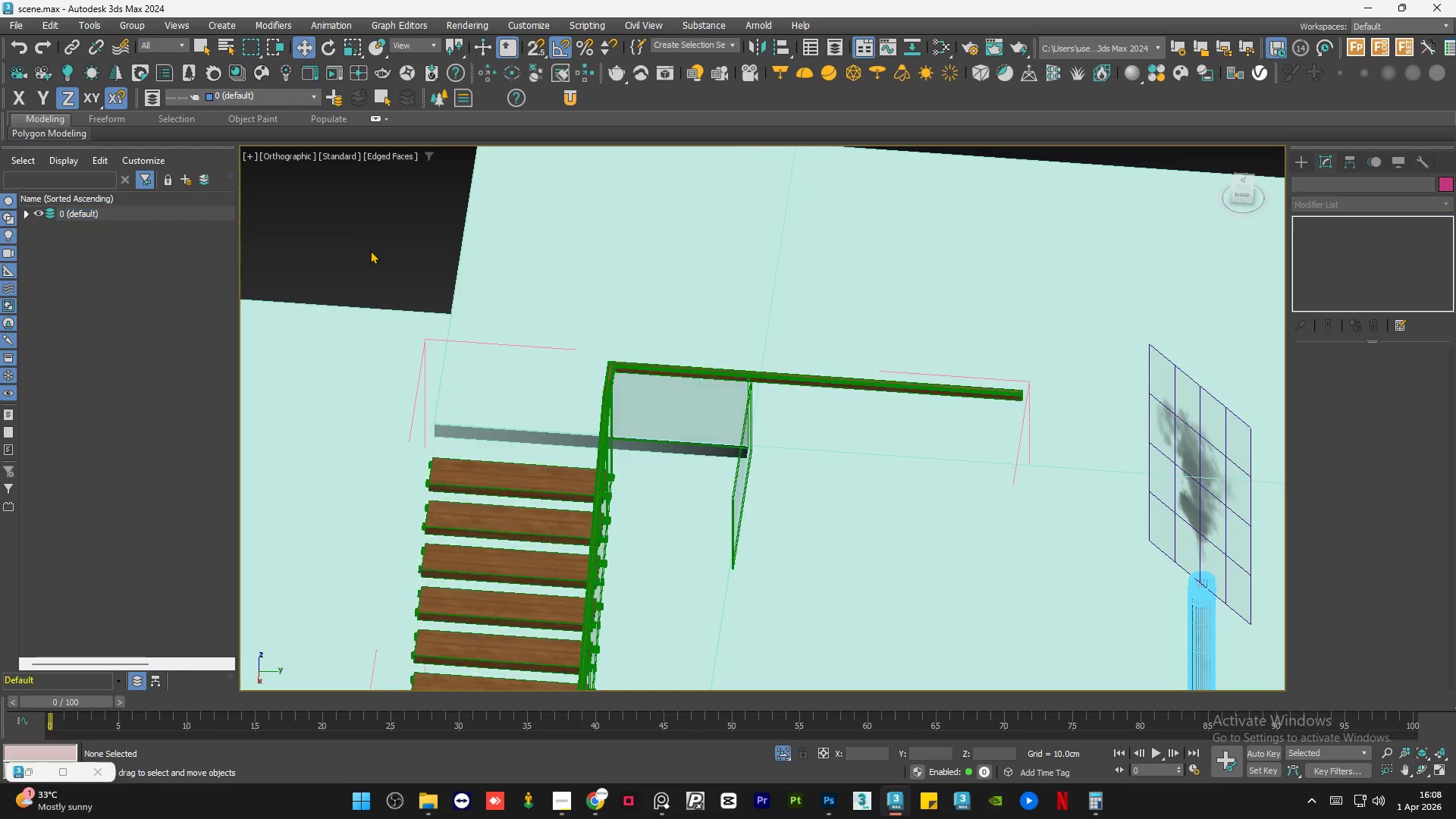 
key(Control+S)
 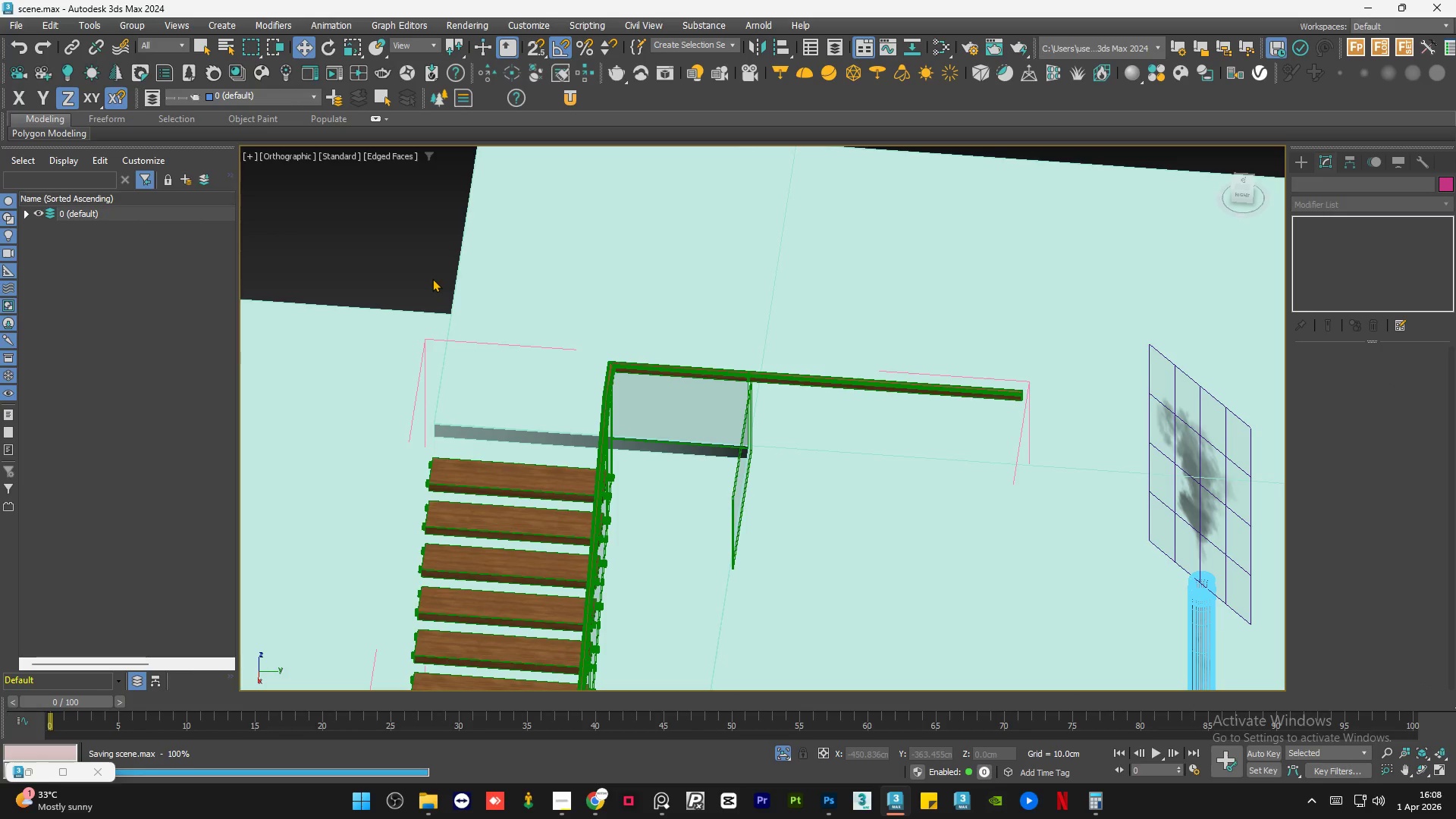 
scroll: coordinate [432, 278], scroll_direction: down, amount: 1.0
 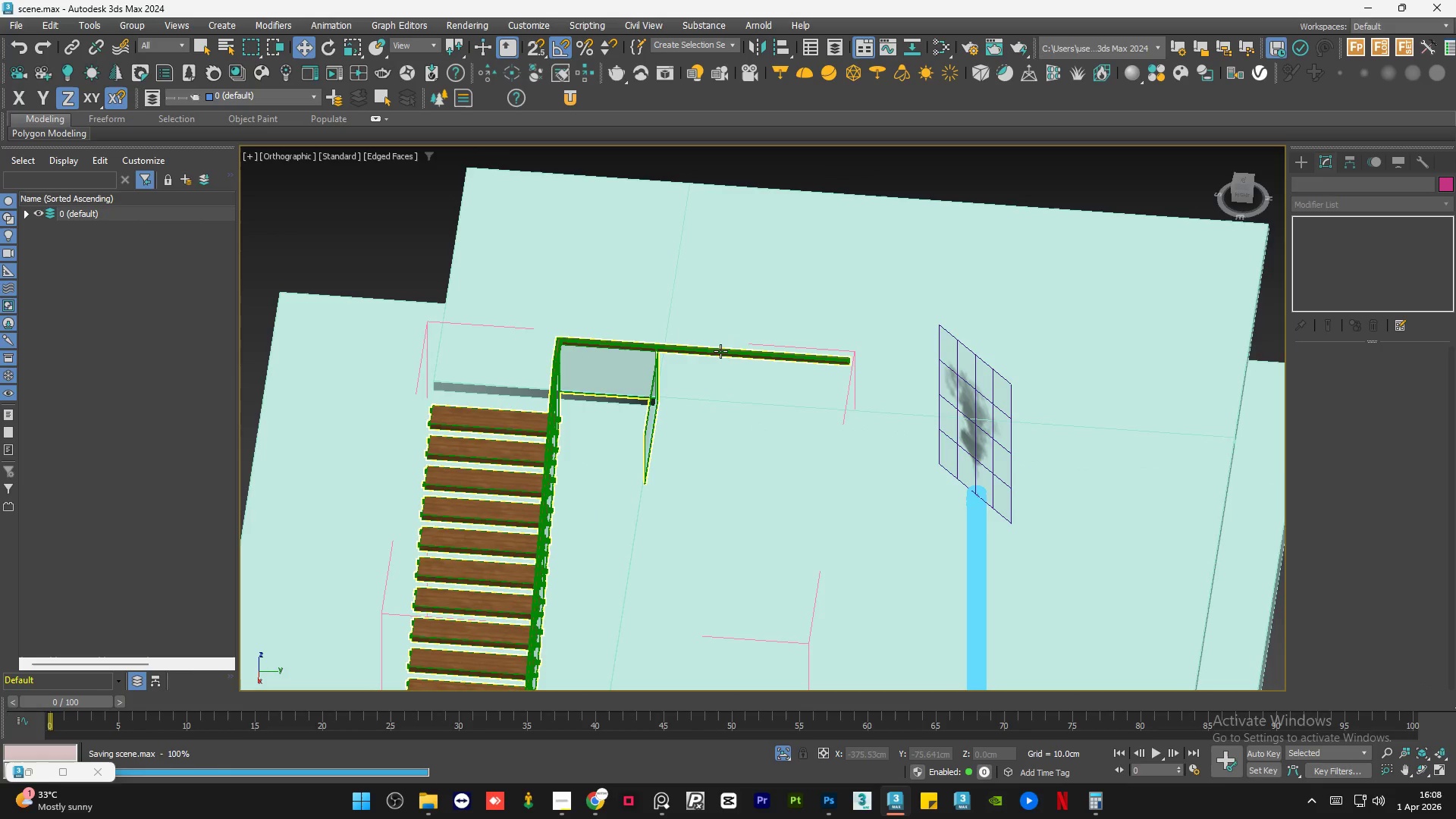 
left_click([720, 351])
 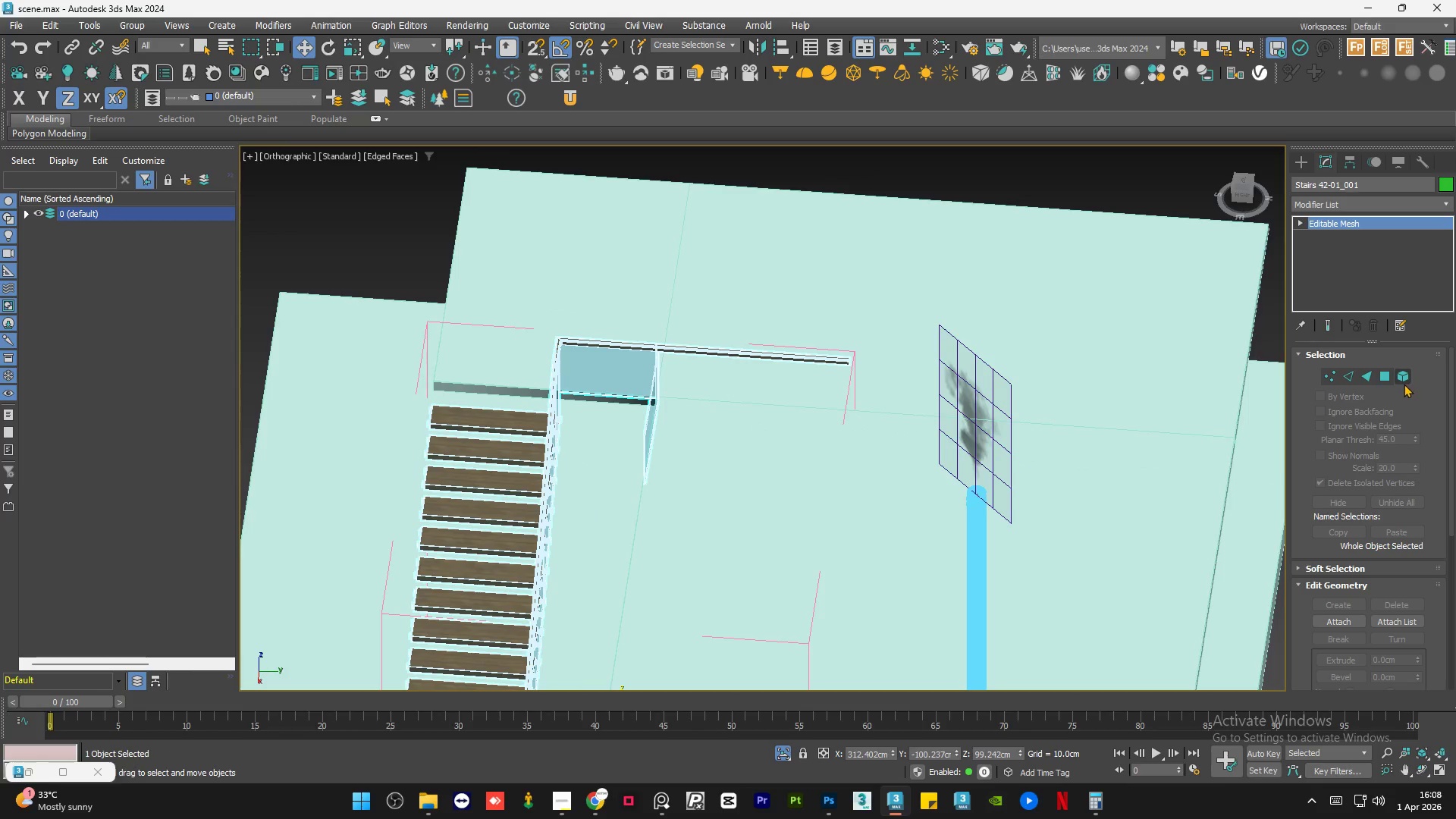 
left_click([1404, 380])
 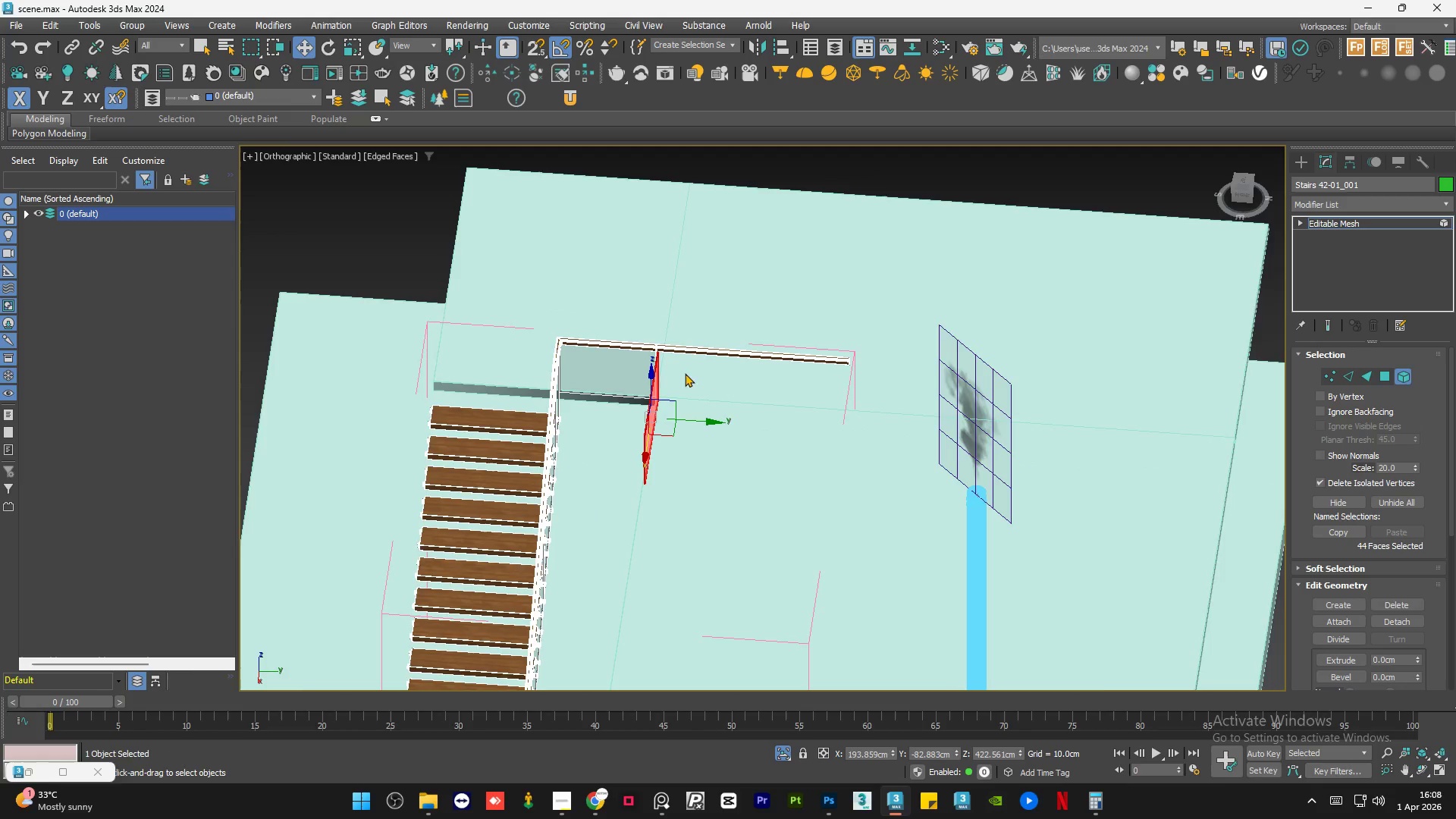 
left_click([720, 331])
 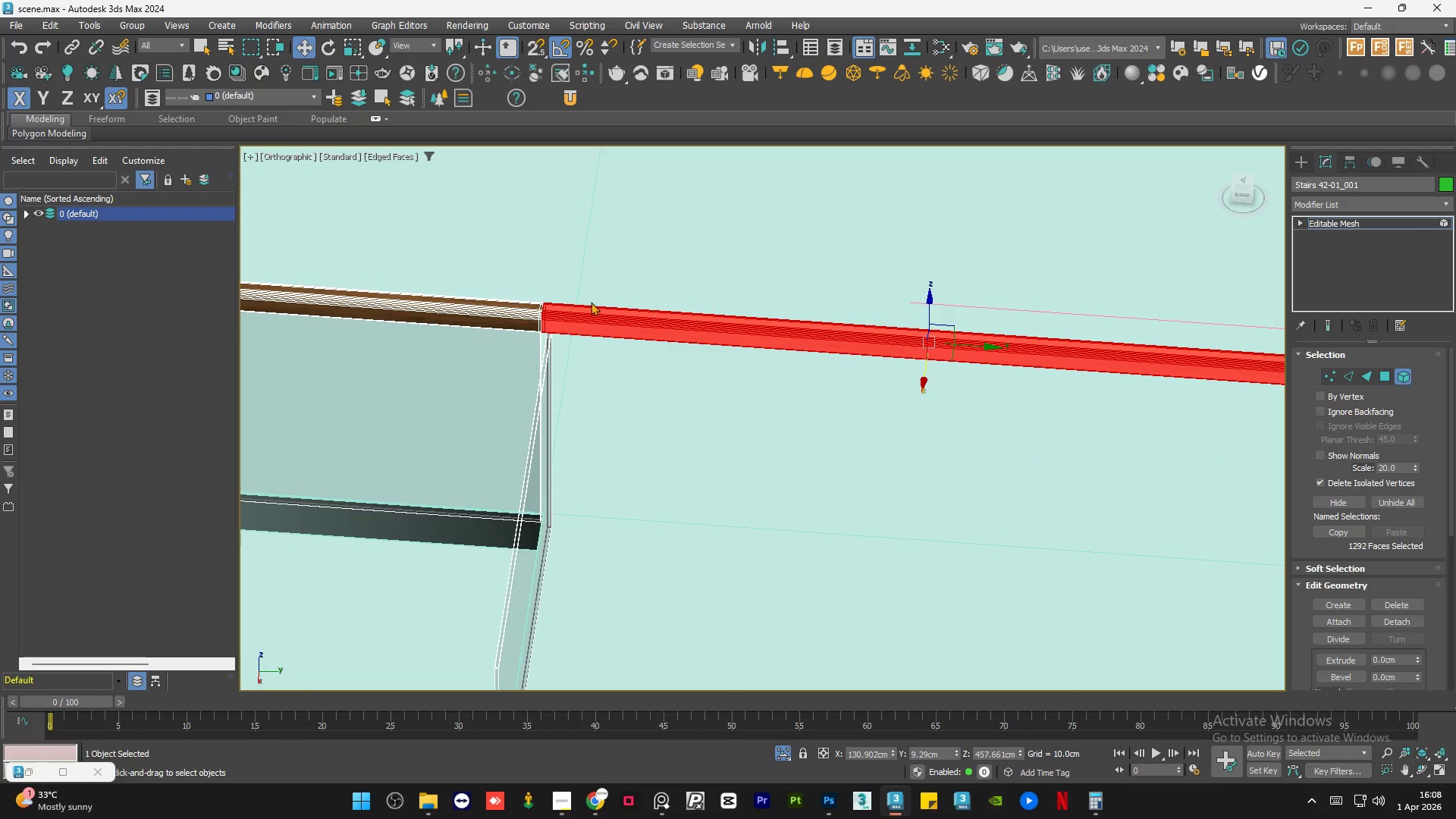 
scroll: coordinate [564, 309], scroll_direction: up, amount: 9.0
 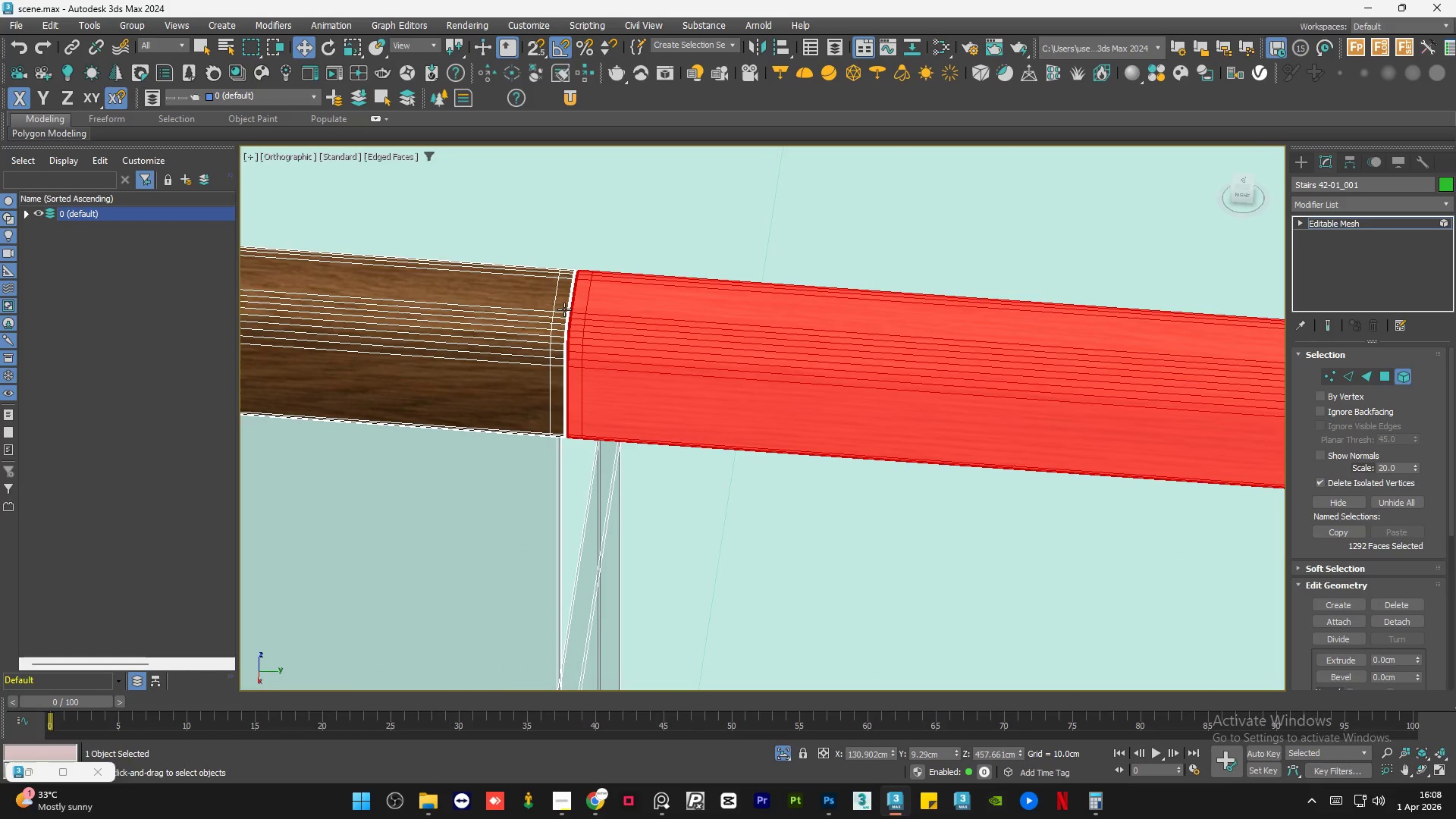 
scroll: coordinate [564, 309], scroll_direction: down, amount: 3.0
 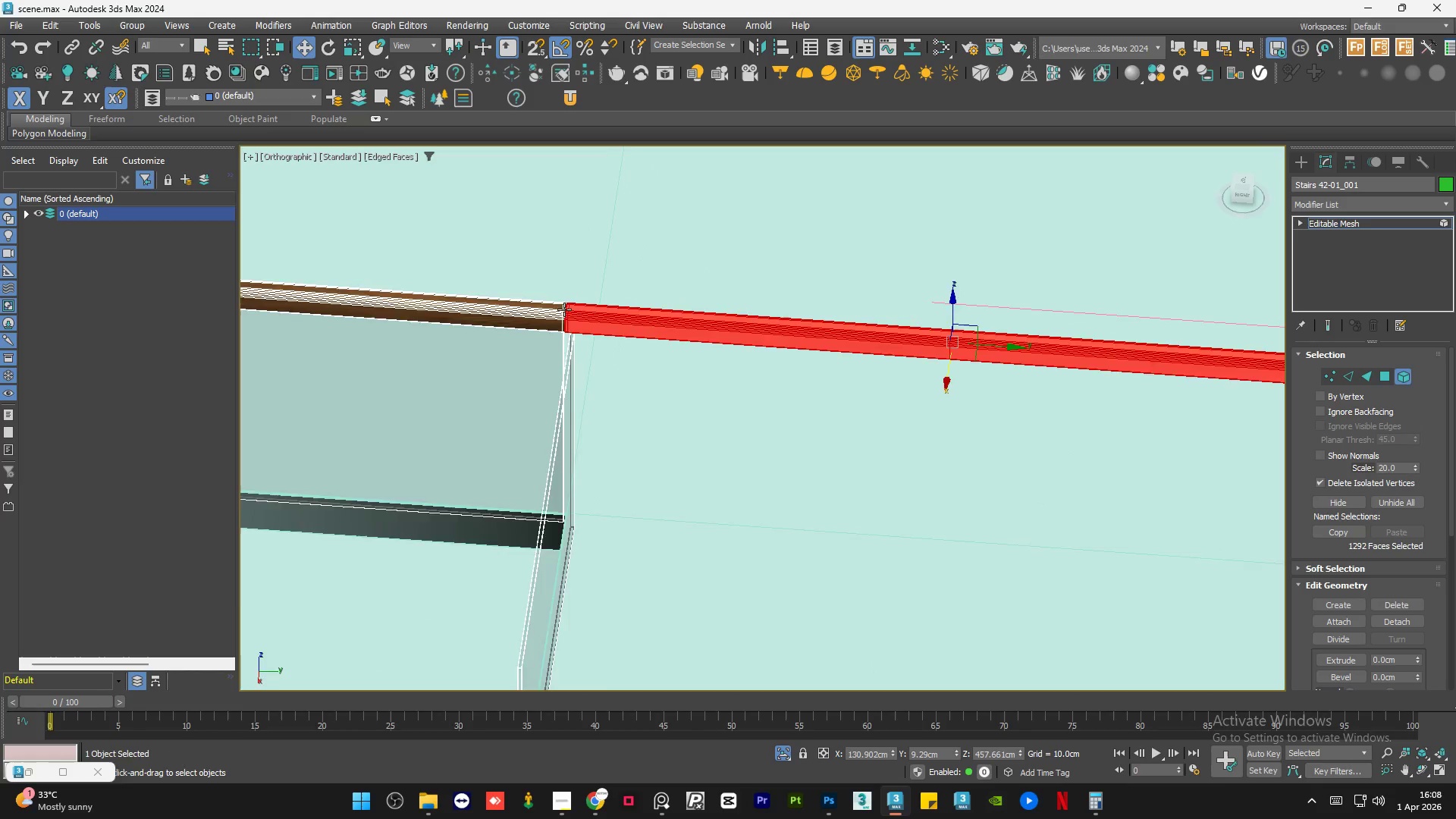 
hold_key(key=AltLeft, duration=0.88)
 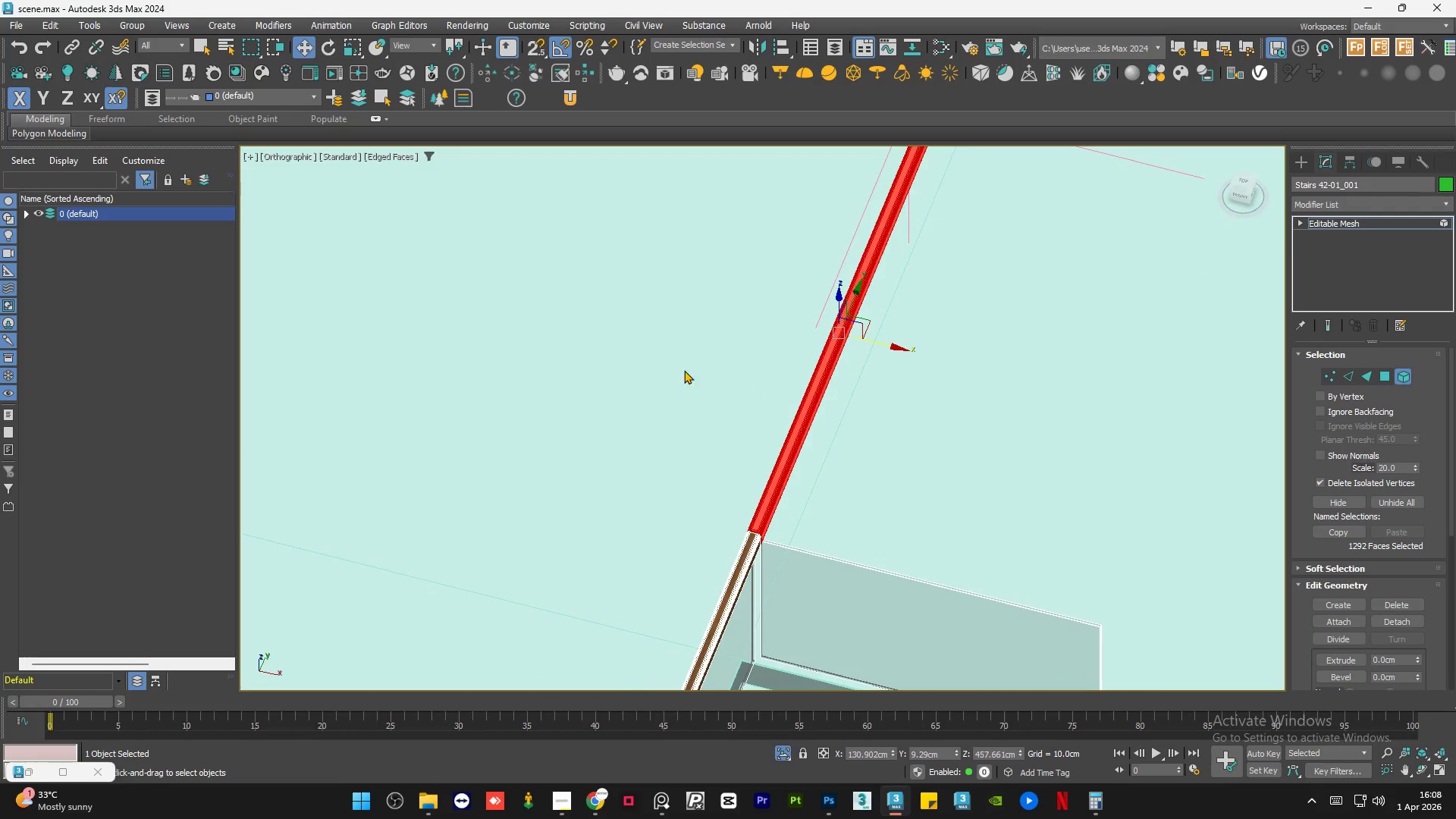 
hold_key(key=AltLeft, duration=0.45)
scroll: coordinate [678, 437], scroll_direction: down, amount: 1.0
 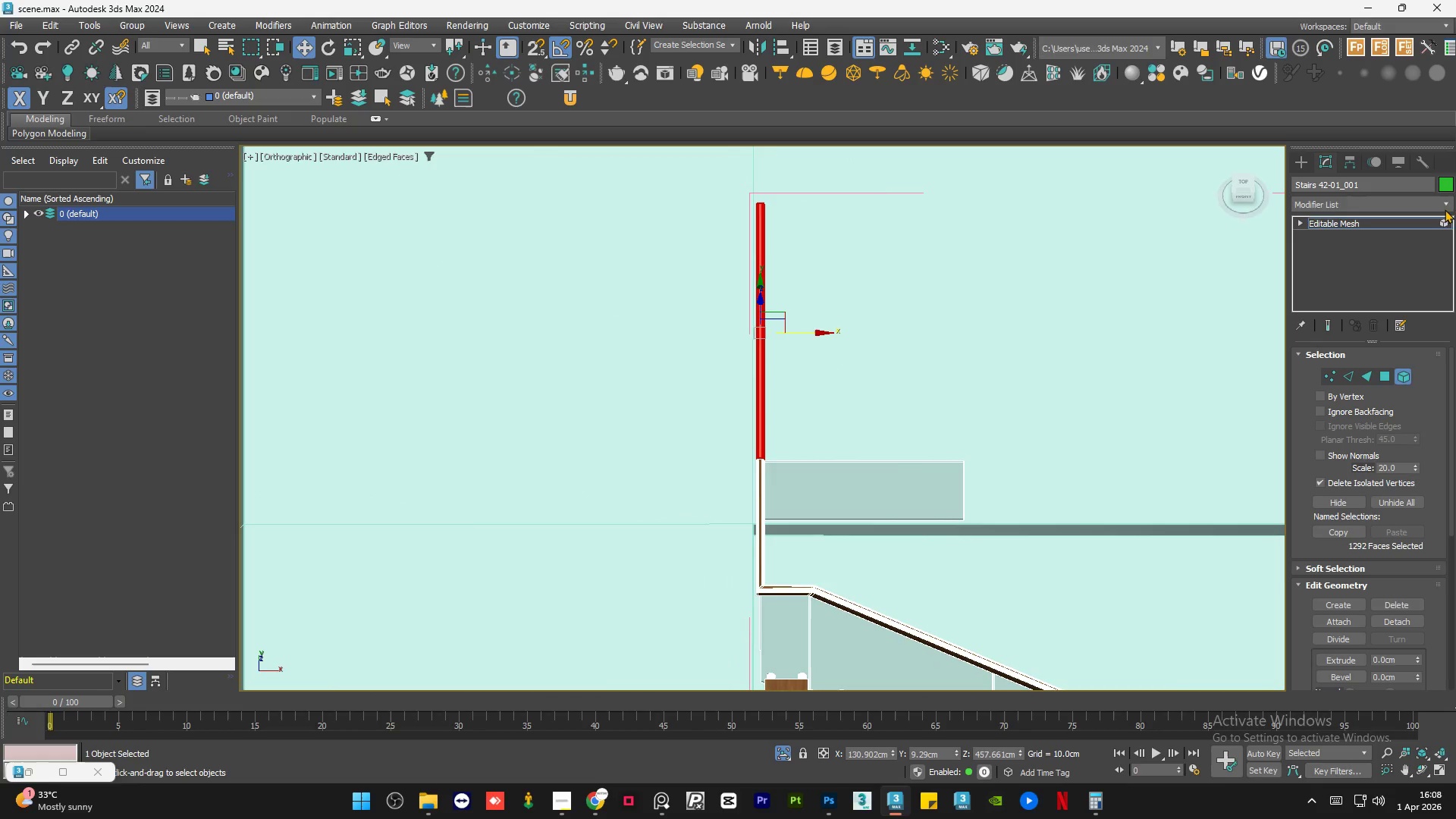 
key(E)
 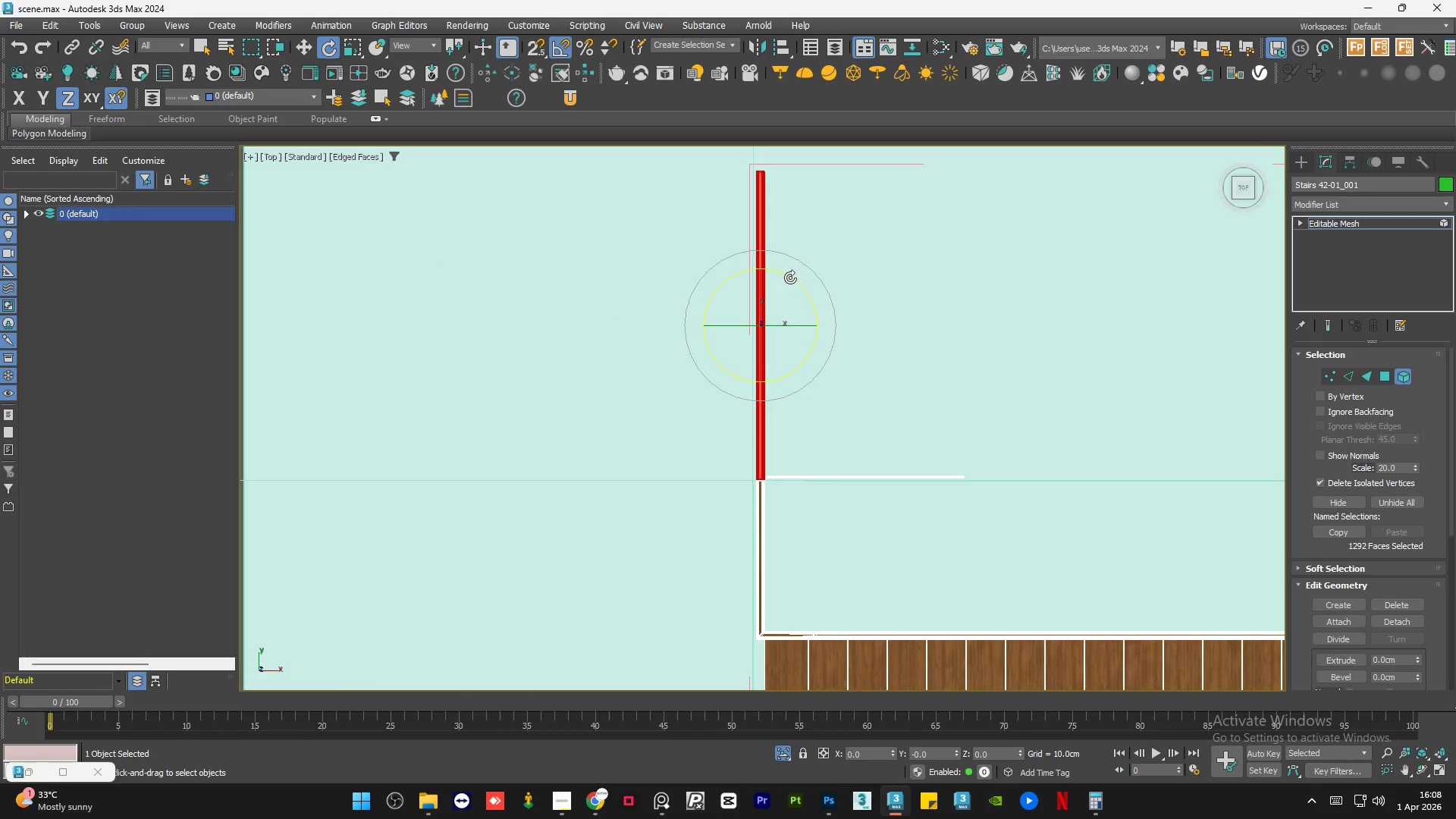 
left_click_drag(start_coordinate=[781, 273], to_coordinate=[840, 318])
 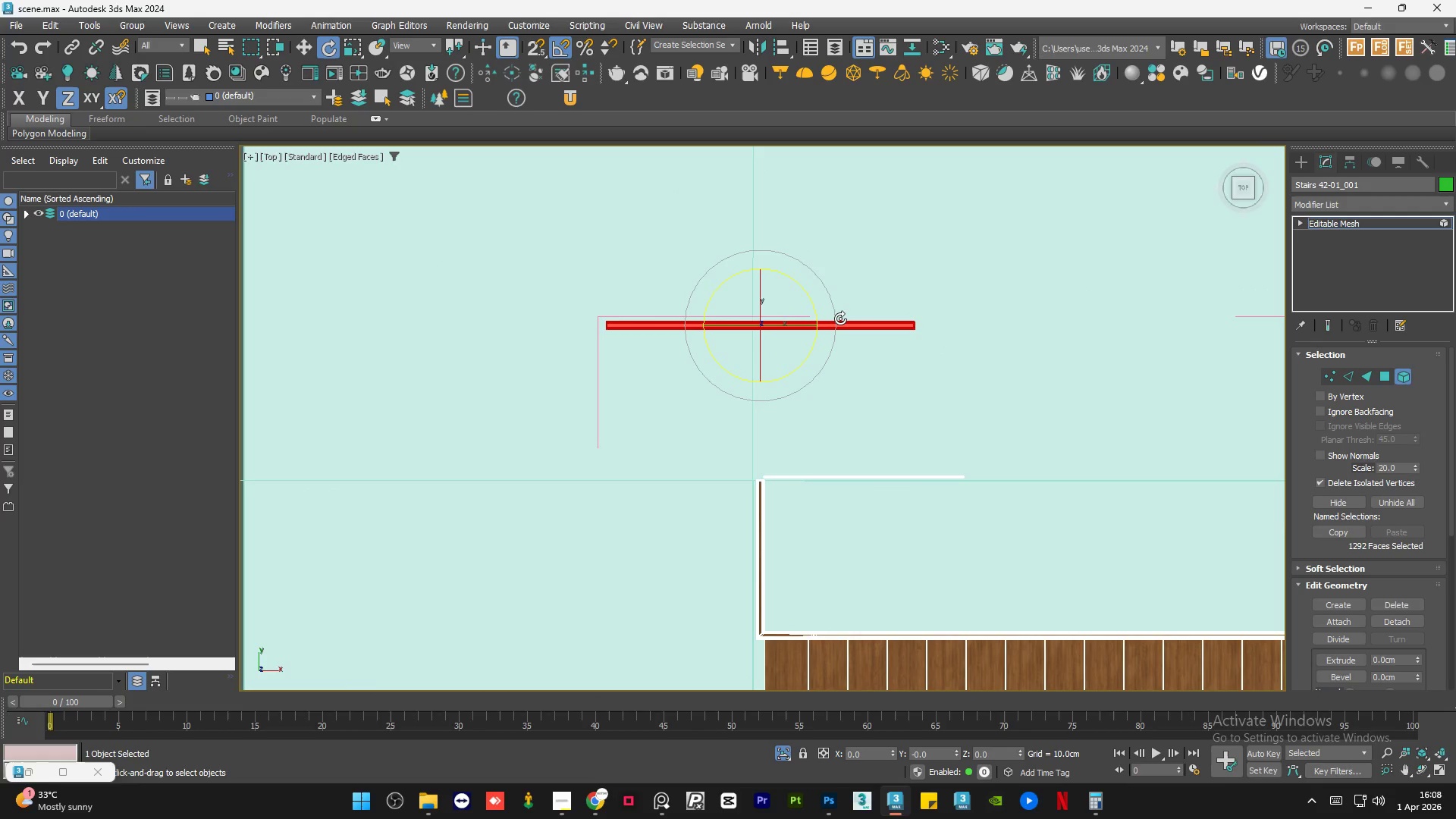 
key(W)
 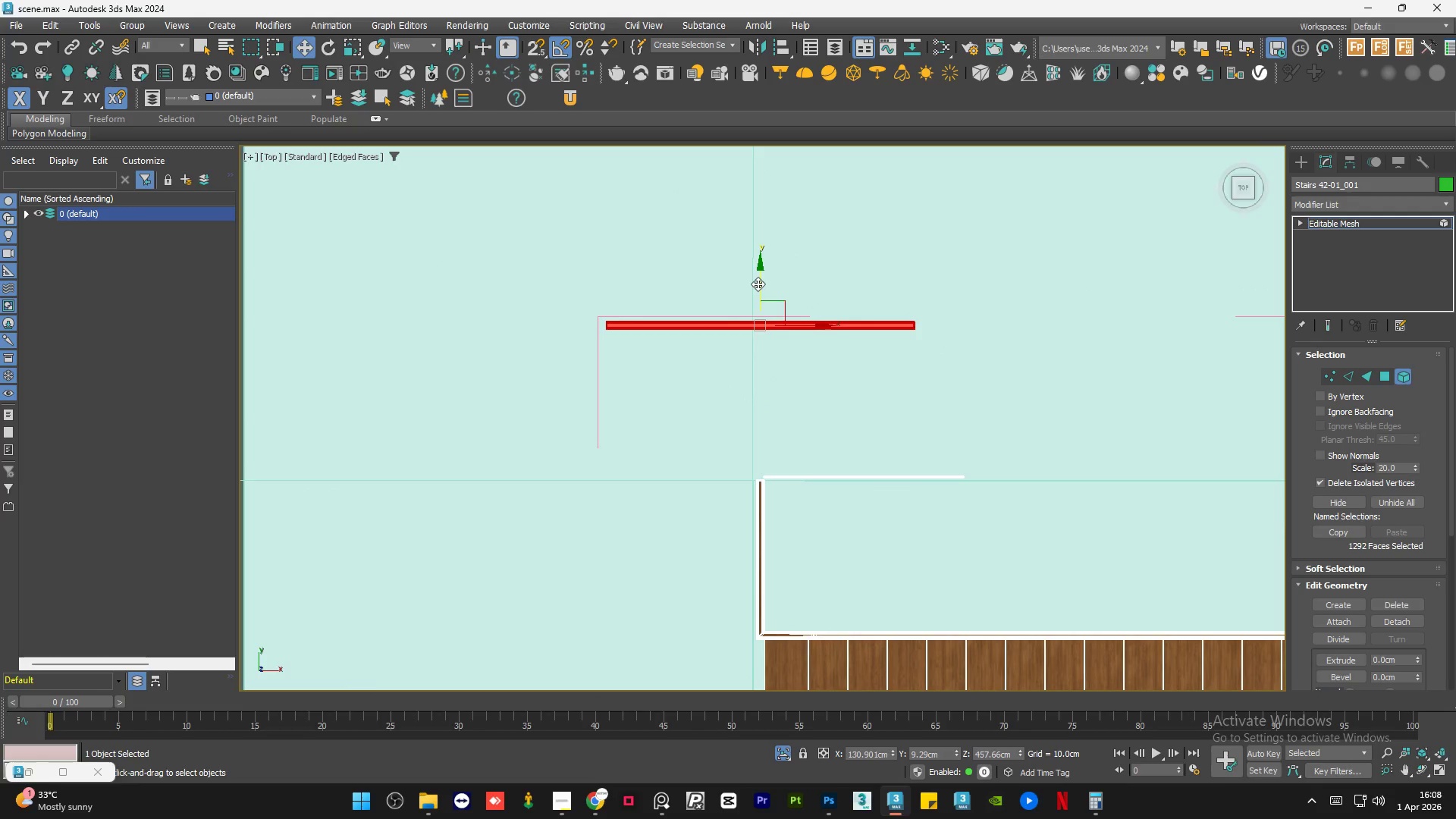 
left_click_drag(start_coordinate=[761, 281], to_coordinate=[800, 432])
 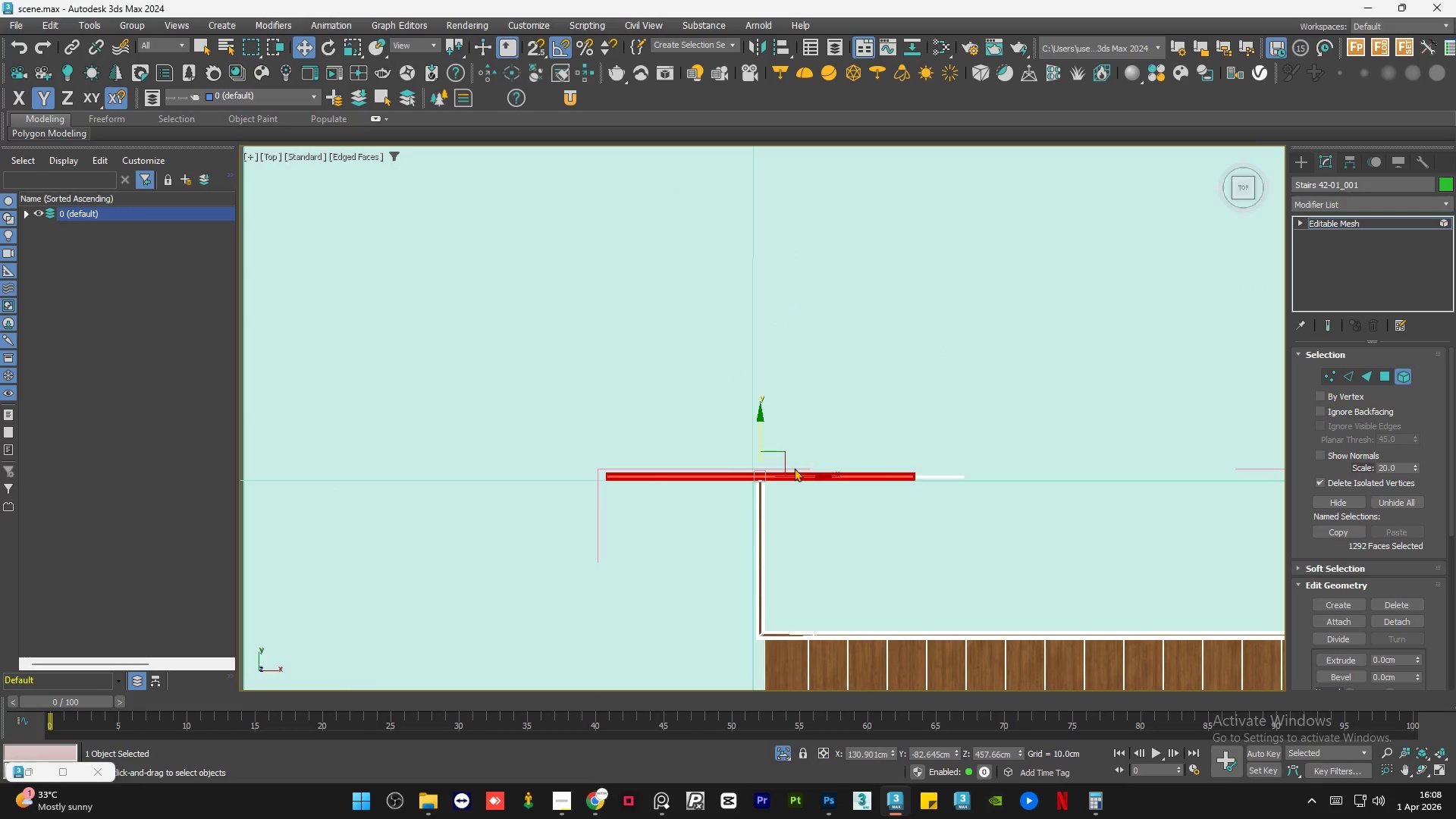 
scroll: coordinate [773, 478], scroll_direction: up, amount: 4.0
 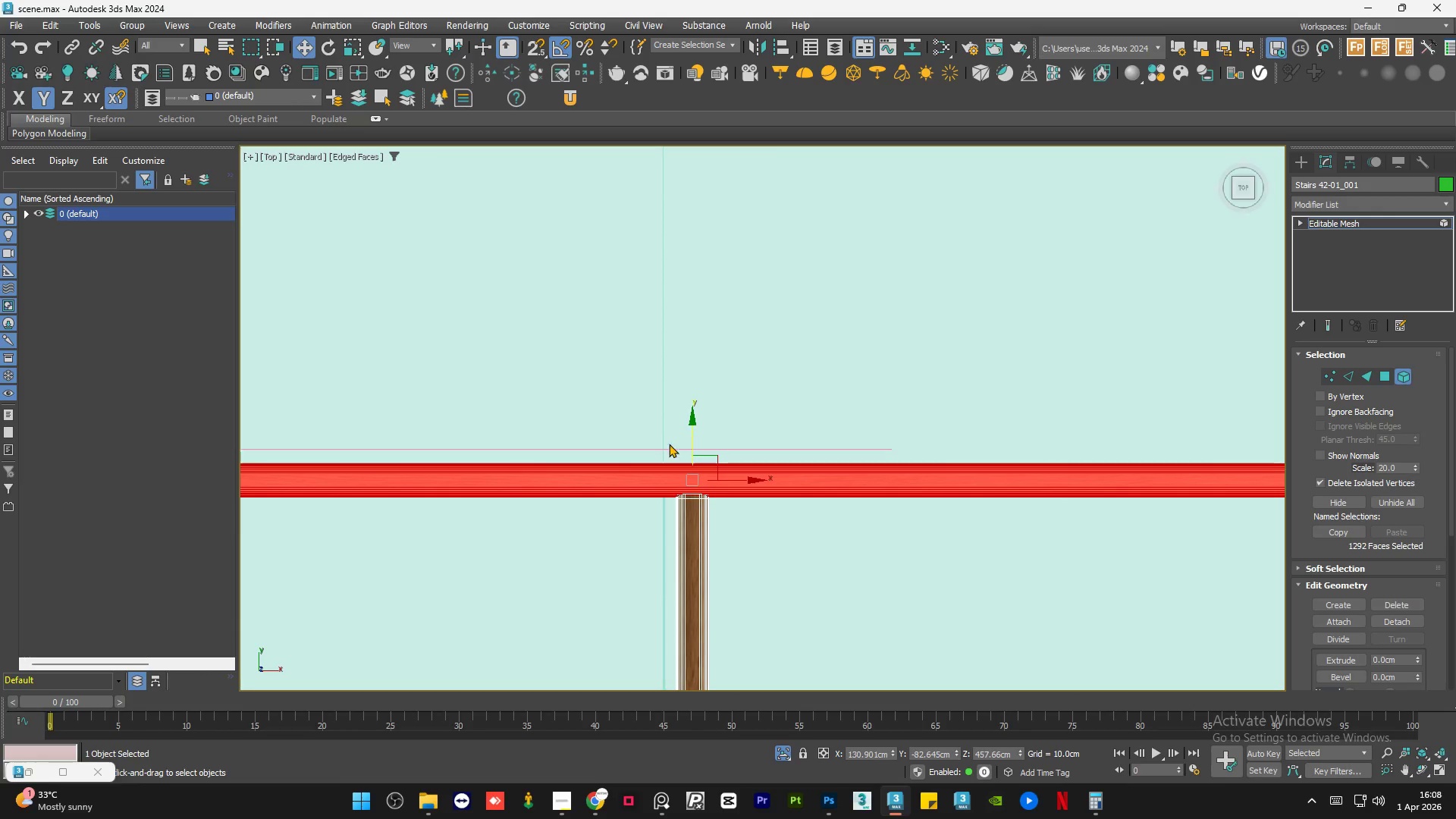 
scroll: coordinate [646, 436], scroll_direction: down, amount: 3.0
 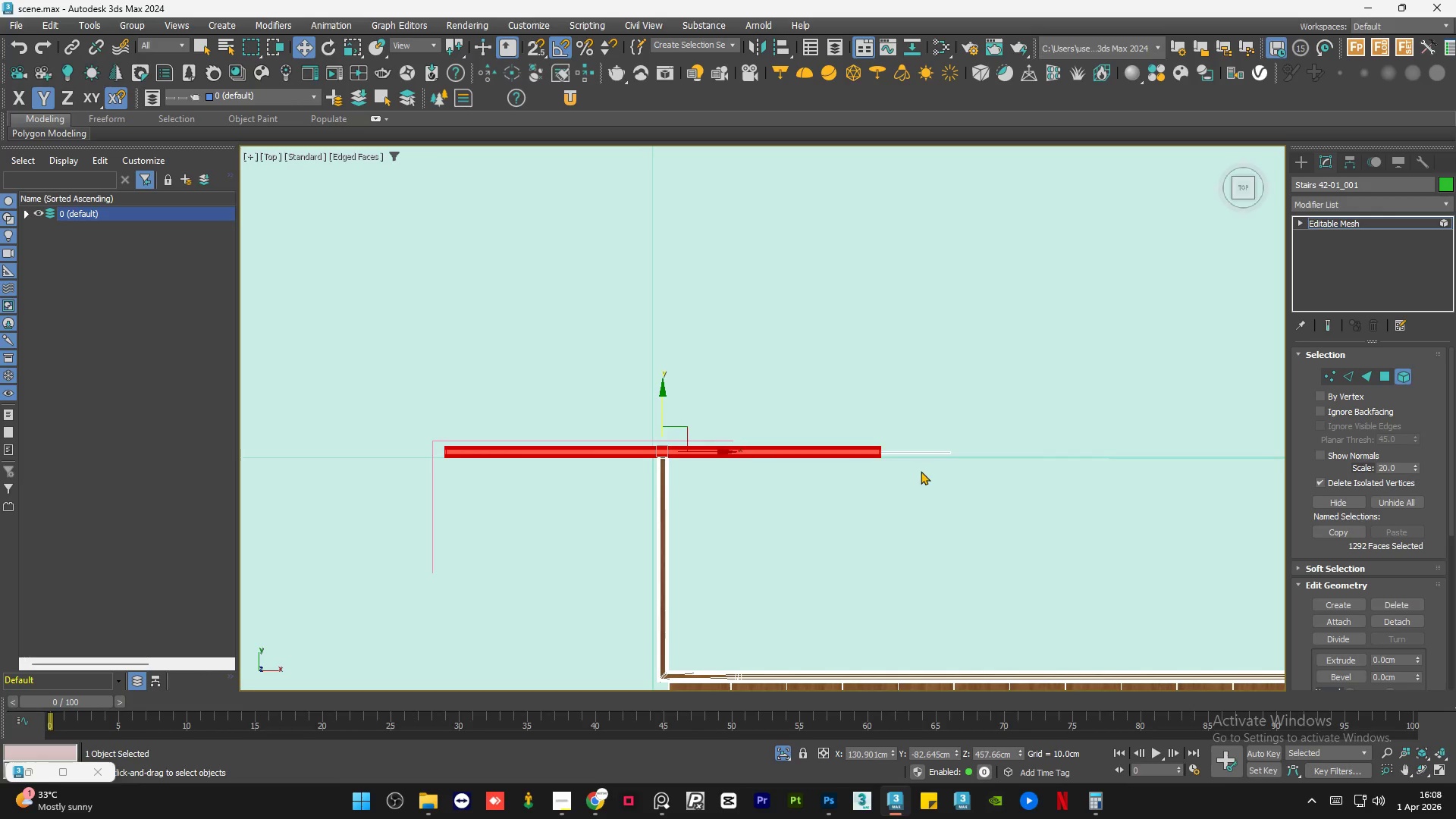 
scroll: coordinate [951, 496], scroll_direction: up, amount: 7.0
 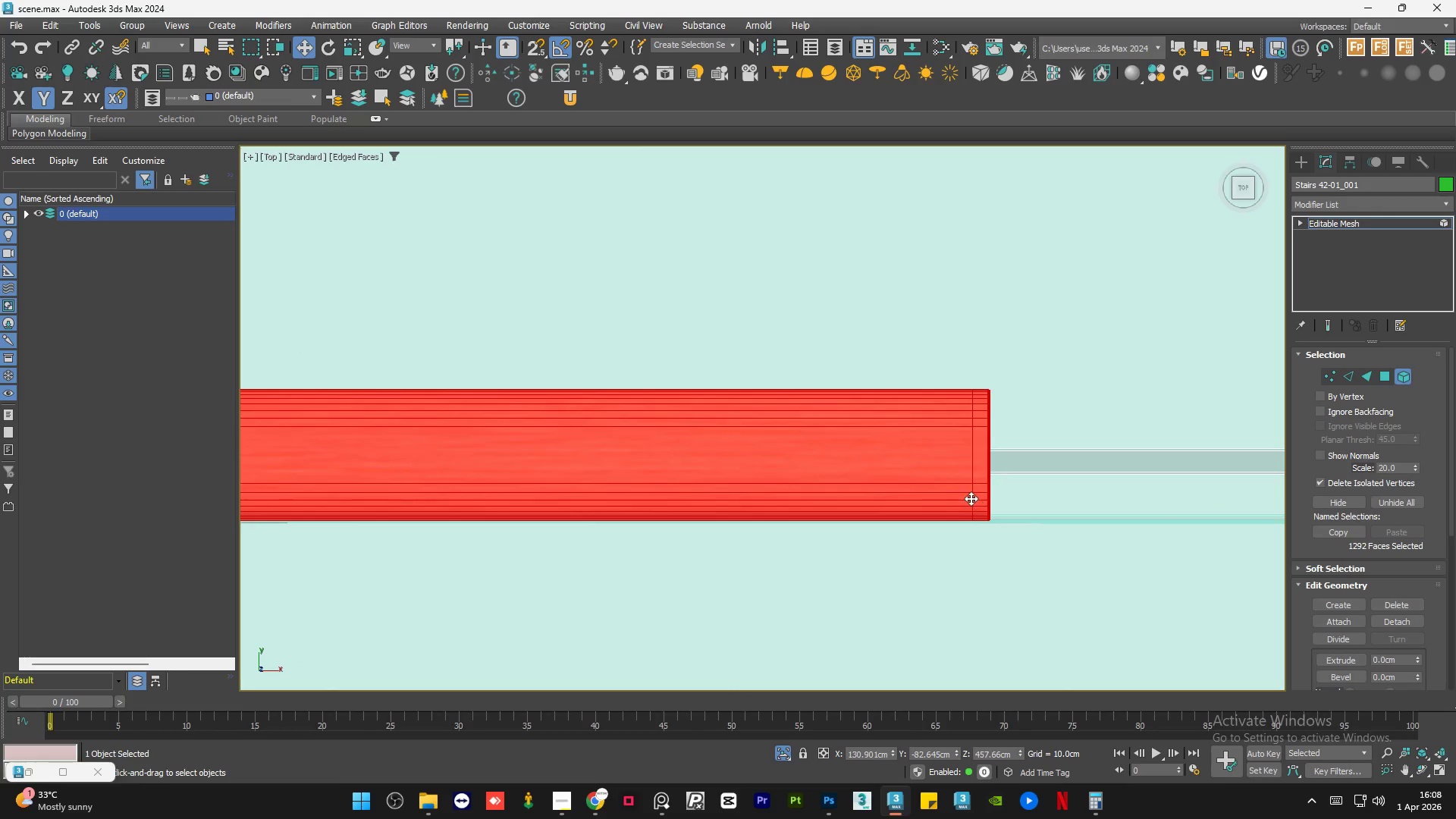 
left_click_drag(start_coordinate=[971, 497], to_coordinate=[981, 500])
 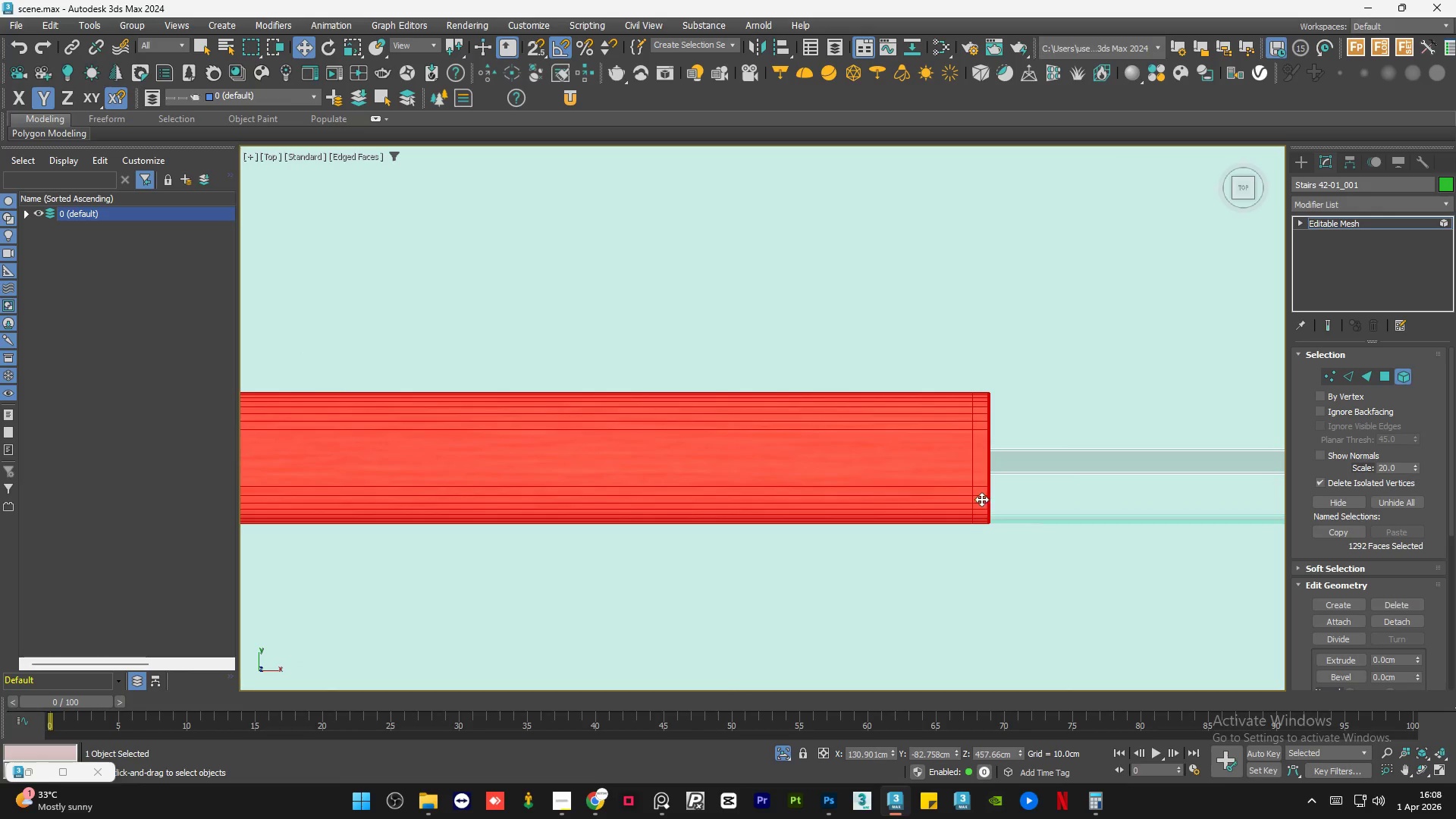 
scroll: coordinate [981, 499], scroll_direction: down, amount: 6.0
 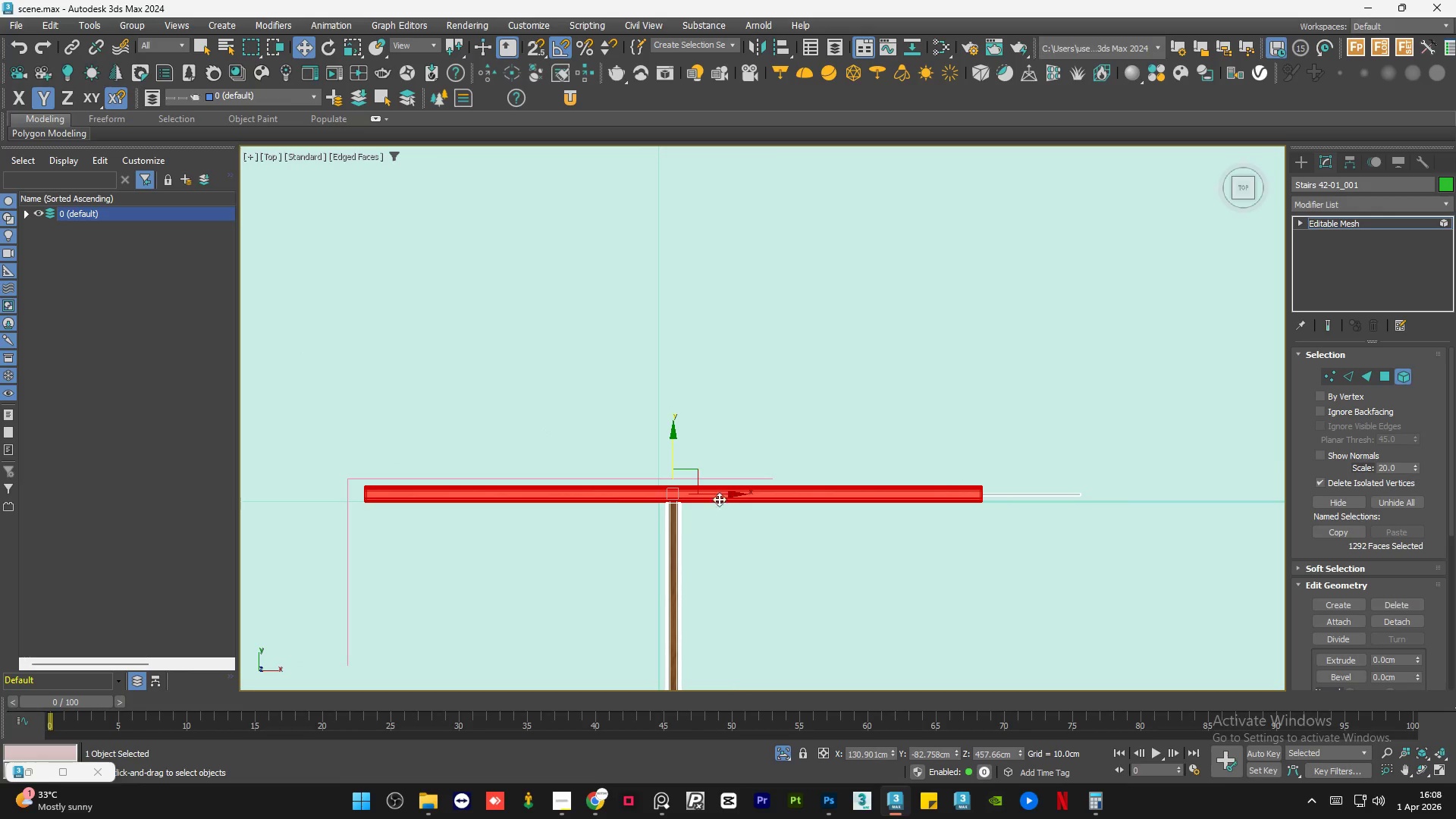 
left_click_drag(start_coordinate=[710, 493], to_coordinate=[1013, 488])
 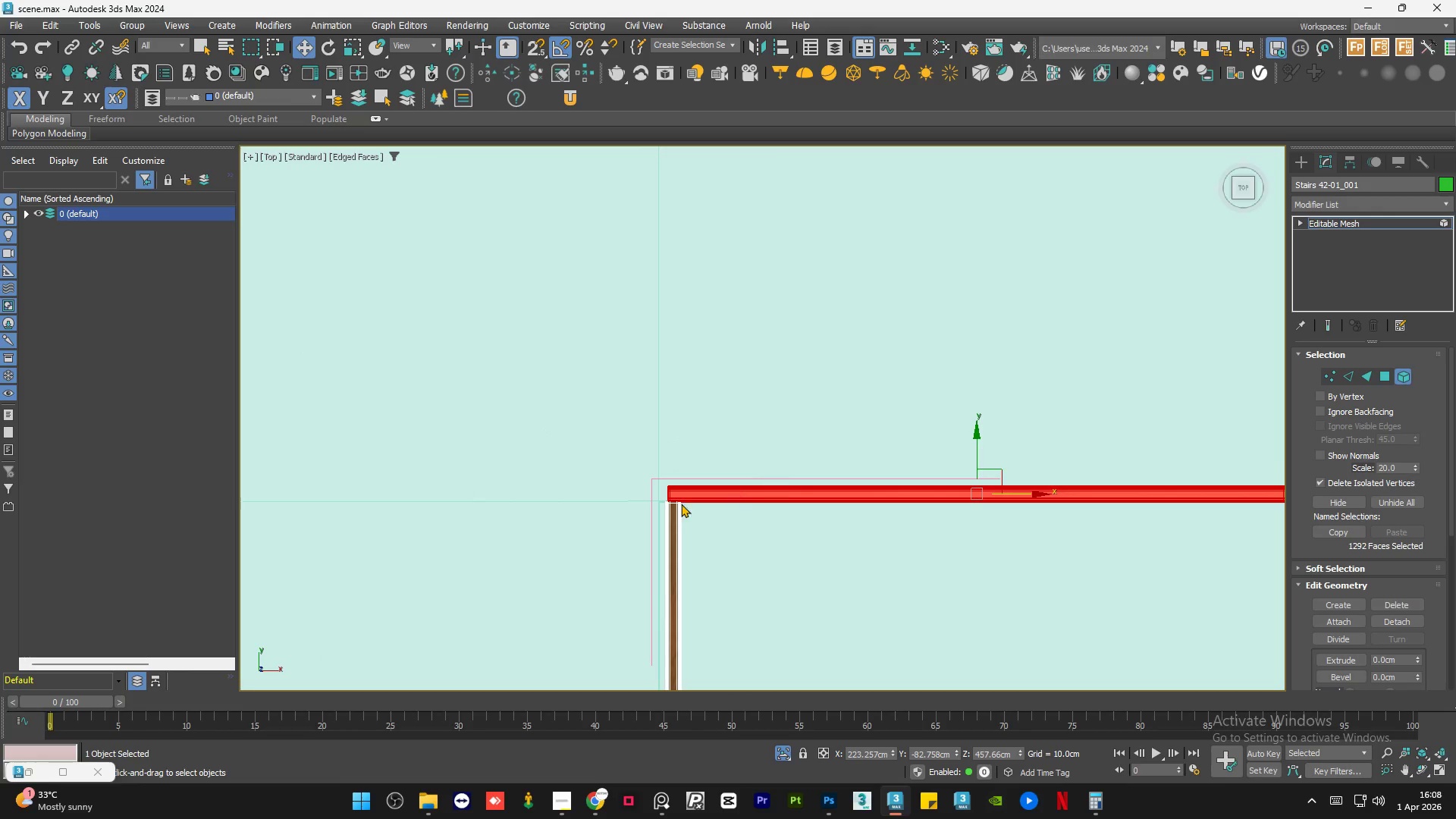 
left_click_drag(start_coordinate=[609, 494], to_coordinate=[578, 494])
 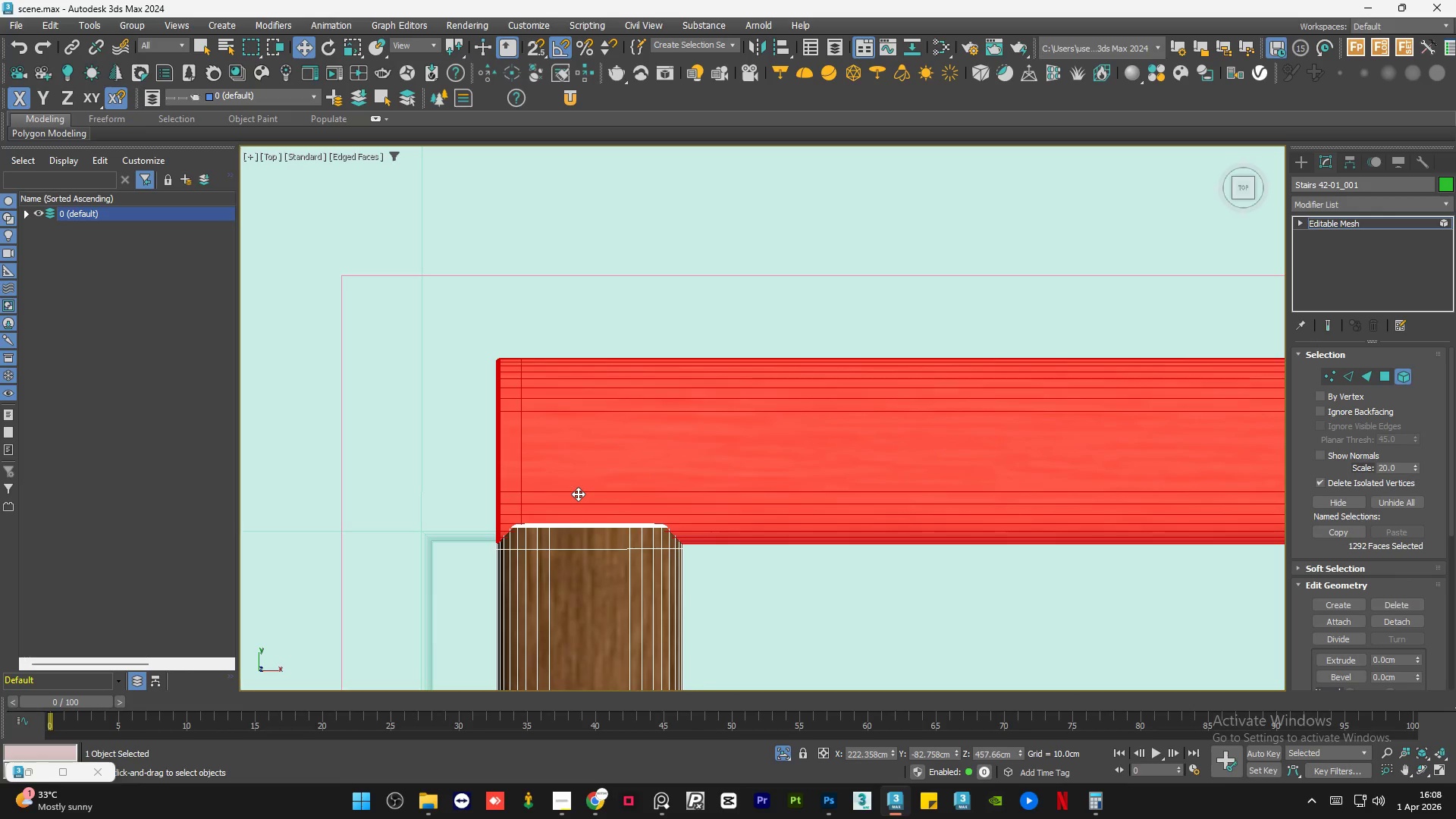 
scroll: coordinate [624, 497], scroll_direction: up, amount: 7.0
 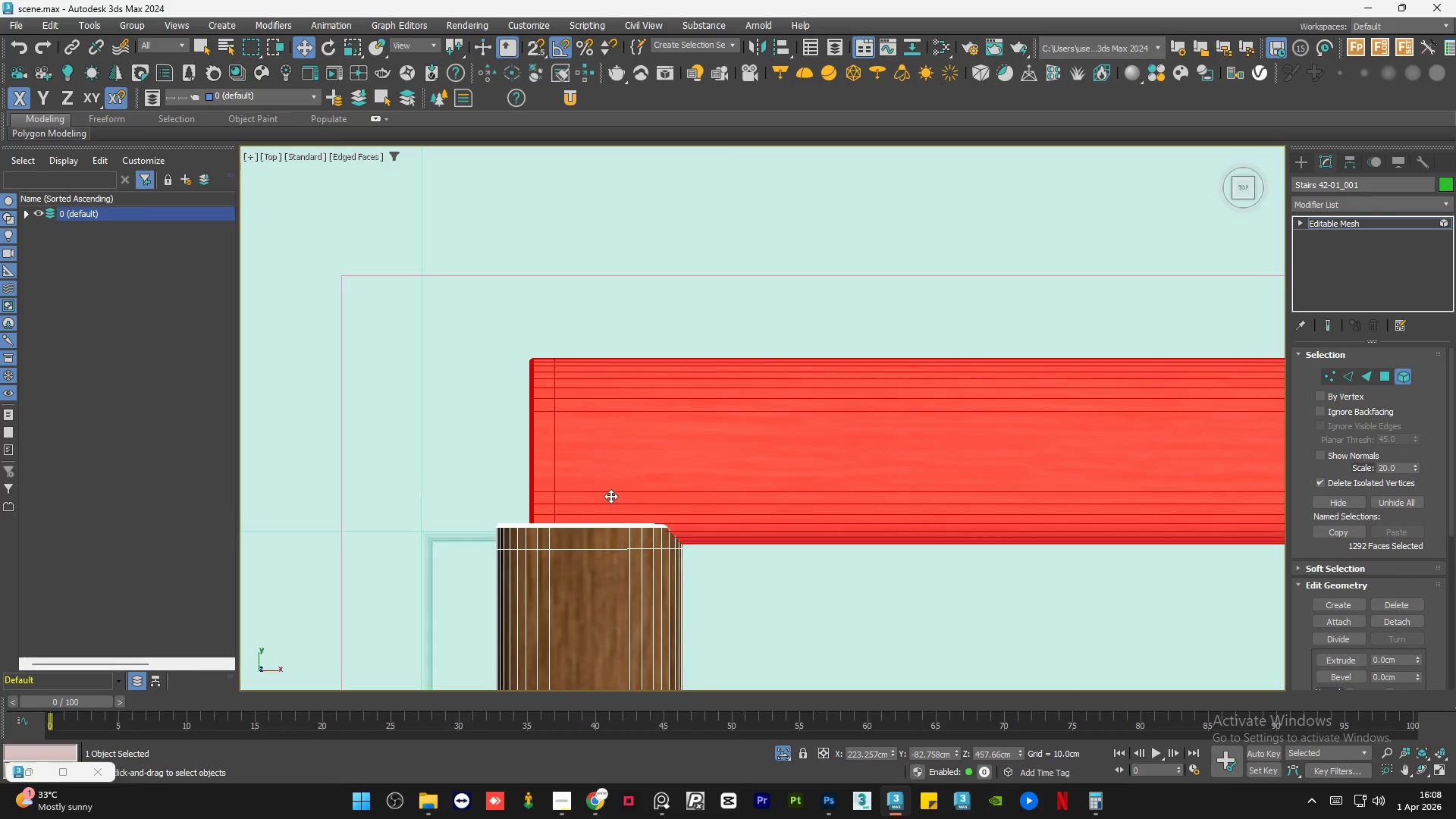 
scroll: coordinate [579, 494], scroll_direction: down, amount: 7.0
 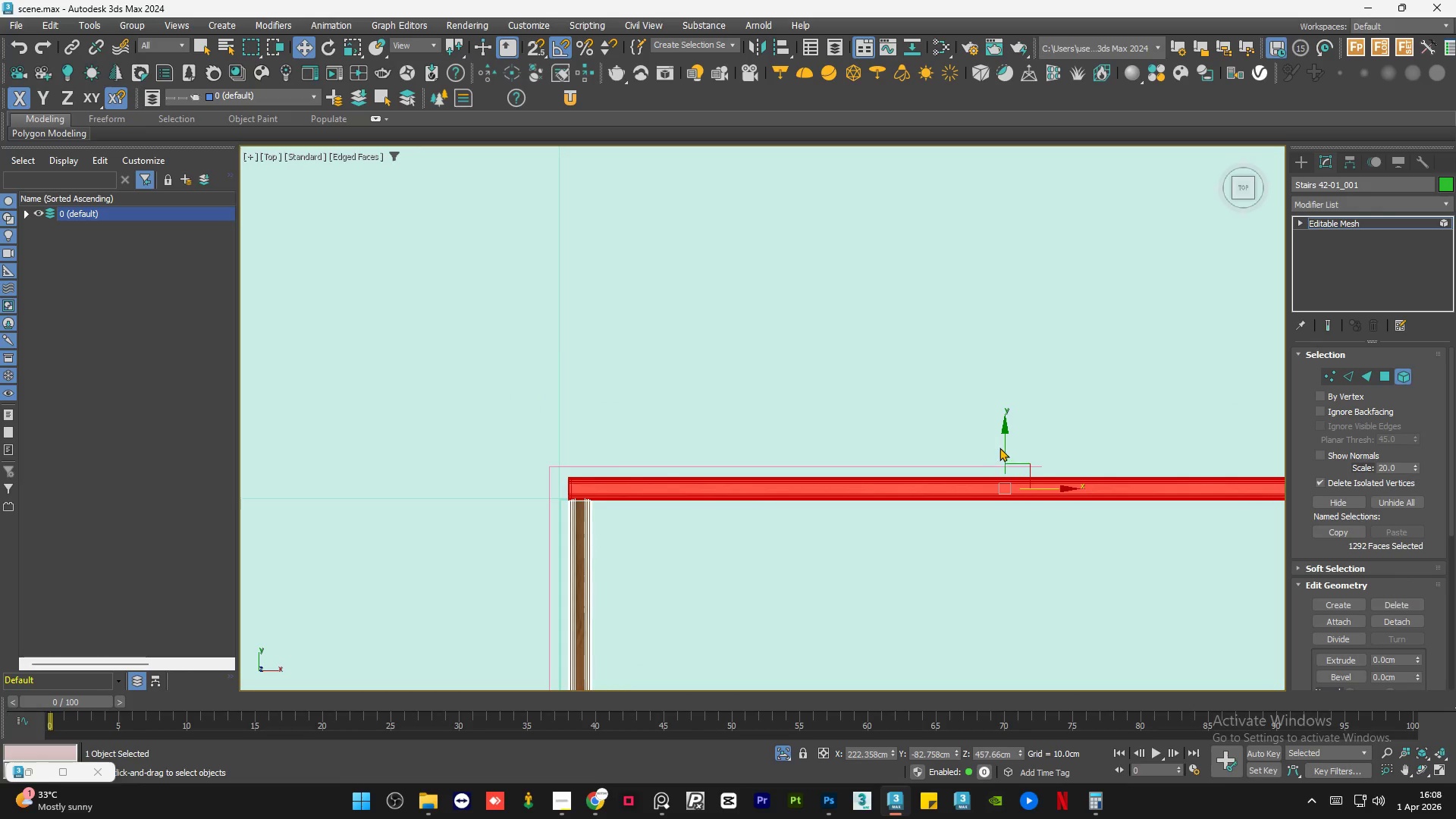 
left_click([1002, 446])
 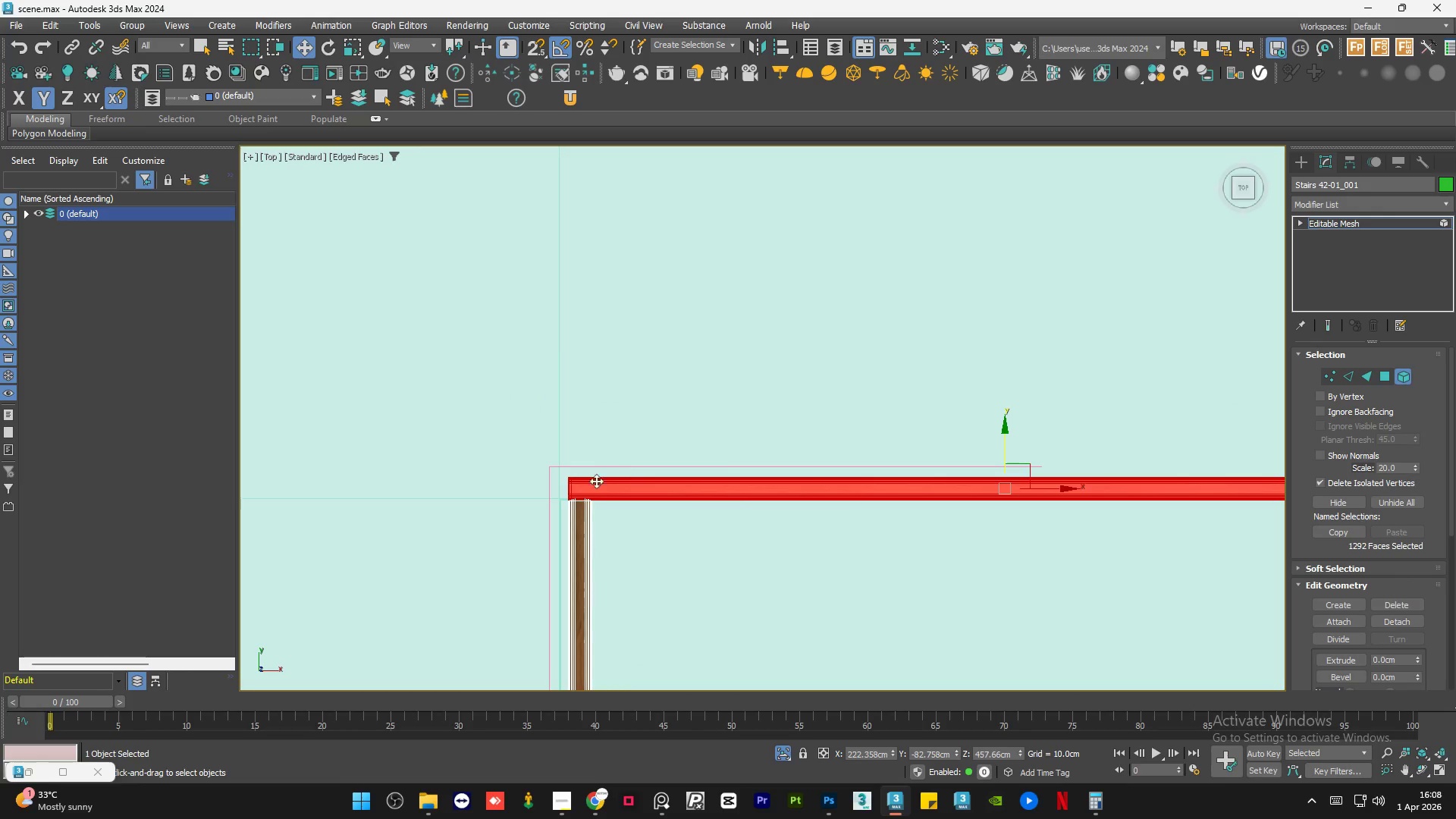 
left_click_drag(start_coordinate=[666, 523], to_coordinate=[664, 496])
 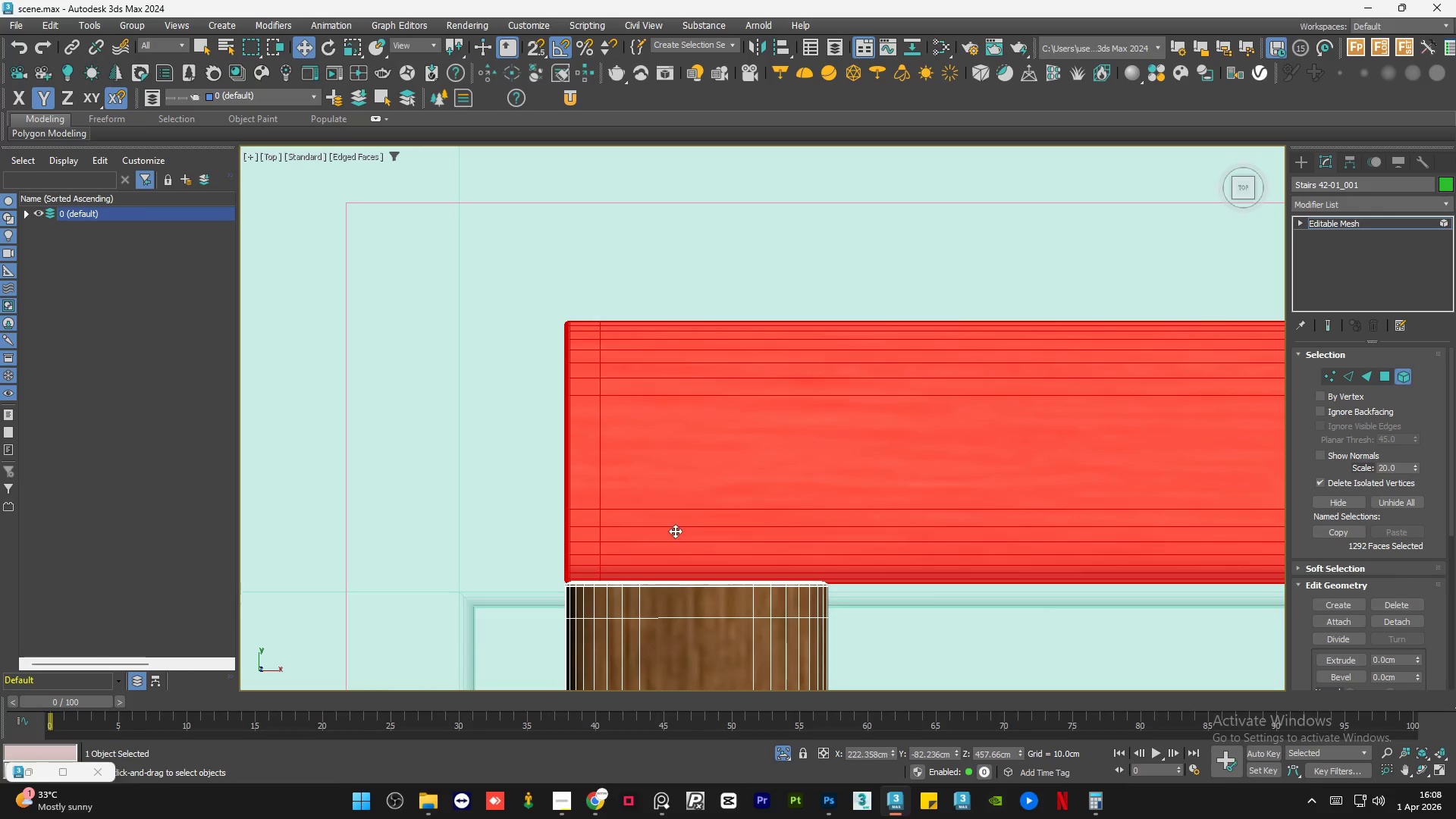 
scroll: coordinate [579, 491], scroll_direction: up, amount: 7.0
 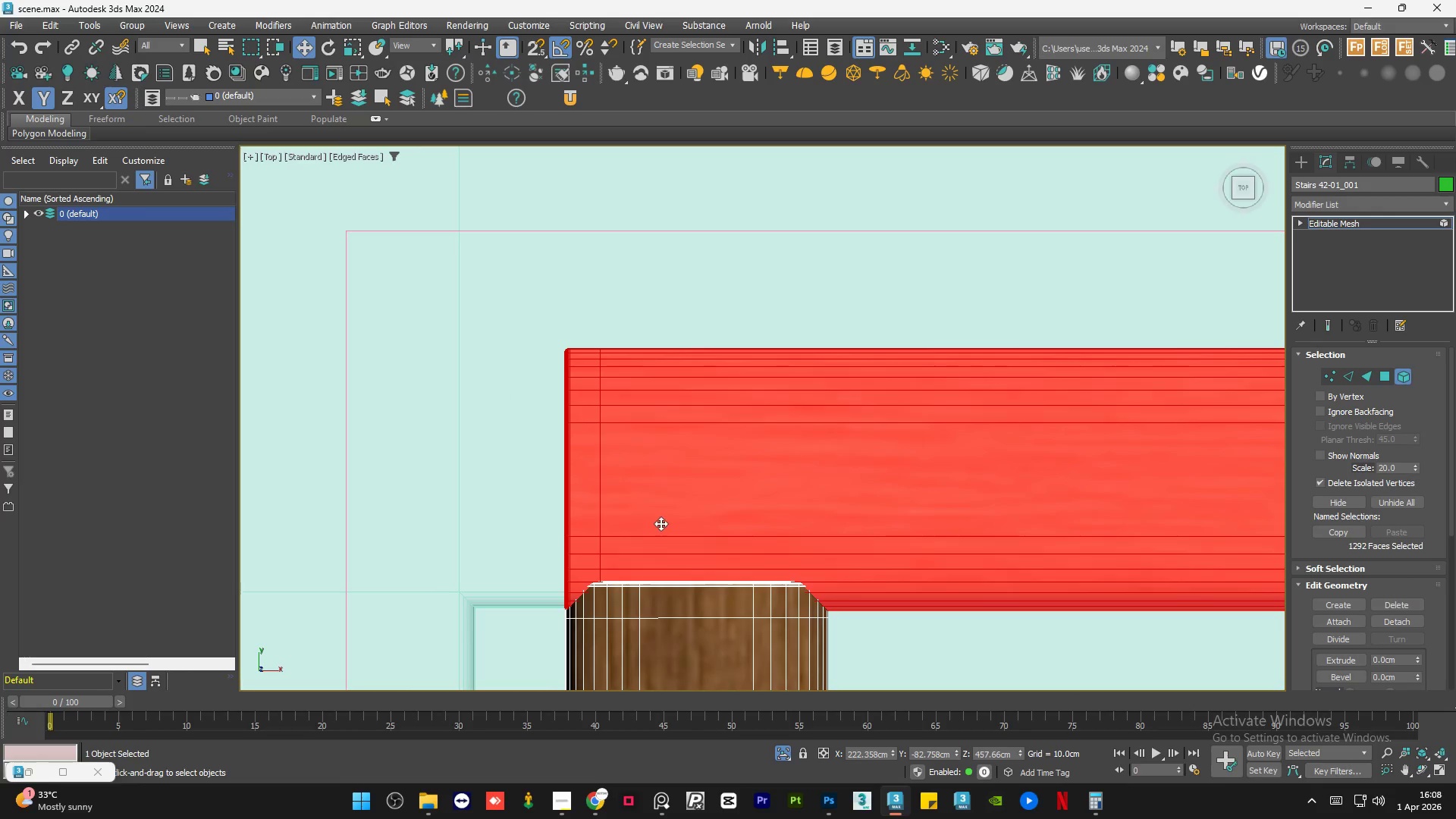 
left_click_drag(start_coordinate=[680, 535], to_coordinate=[685, 529])
 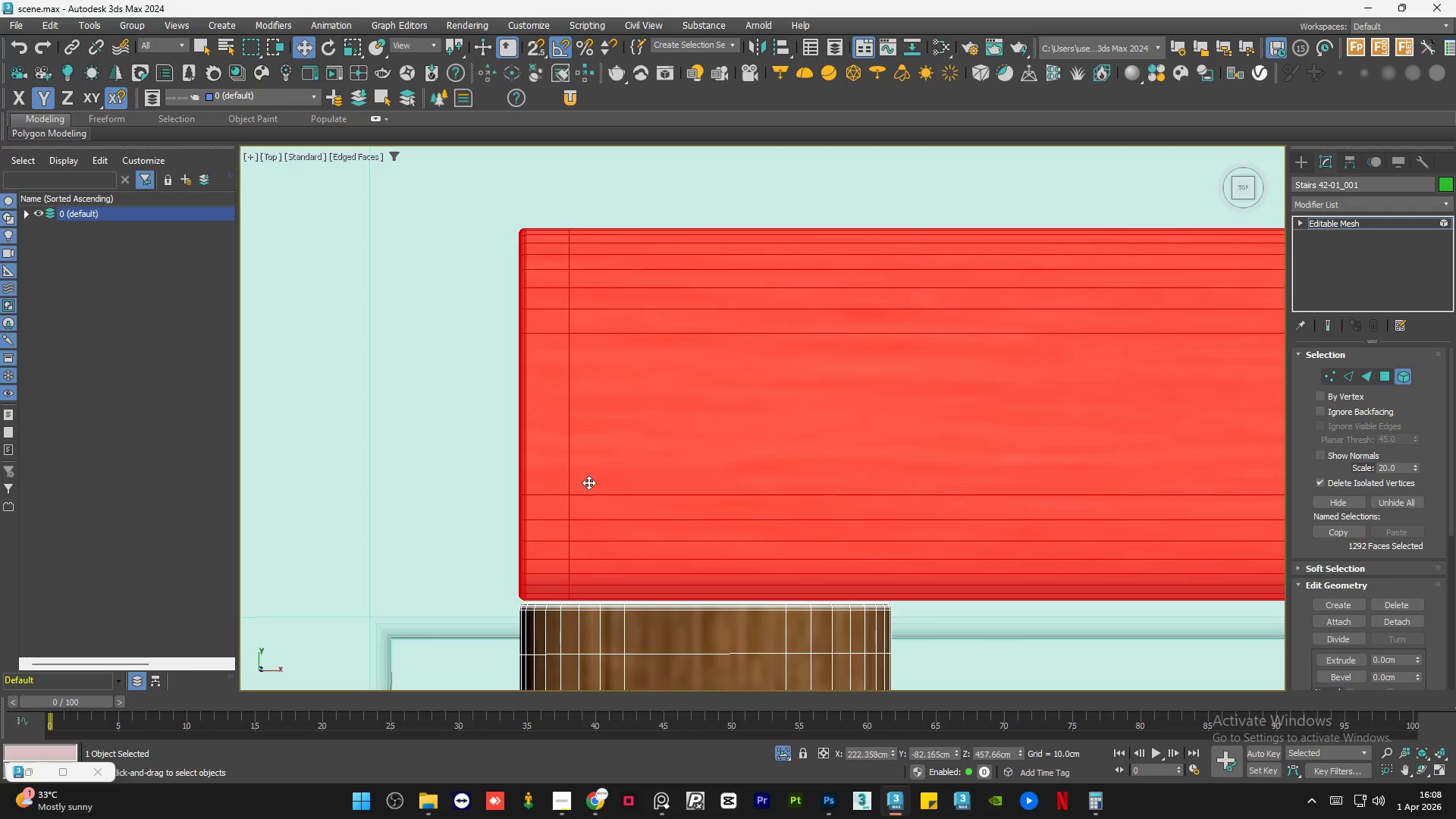 
scroll: coordinate [675, 531], scroll_direction: up, amount: 1.0
 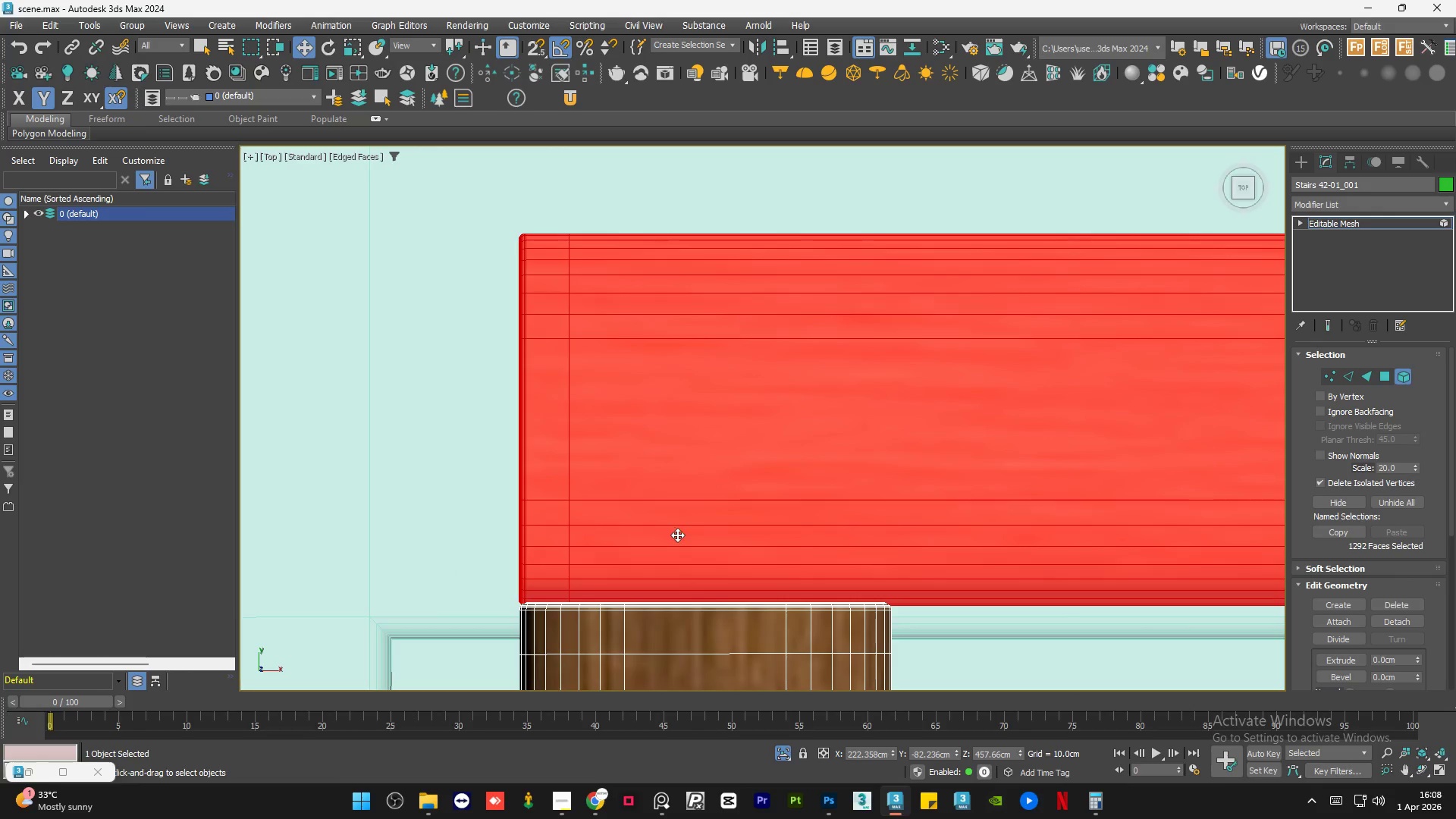 
hold_key(key=AltLeft, duration=0.78)
 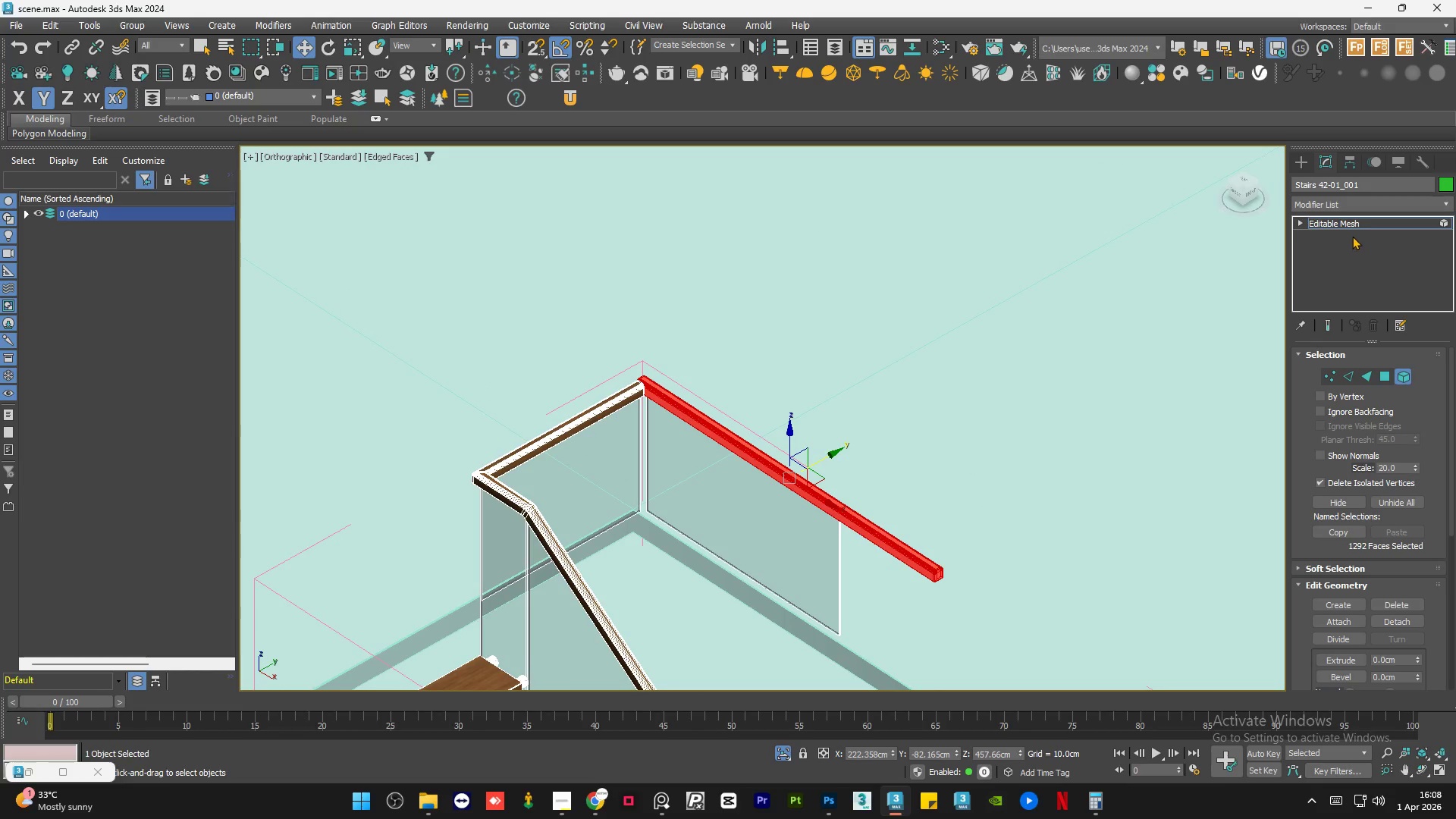 
scroll: coordinate [574, 482], scroll_direction: down, amount: 12.0
 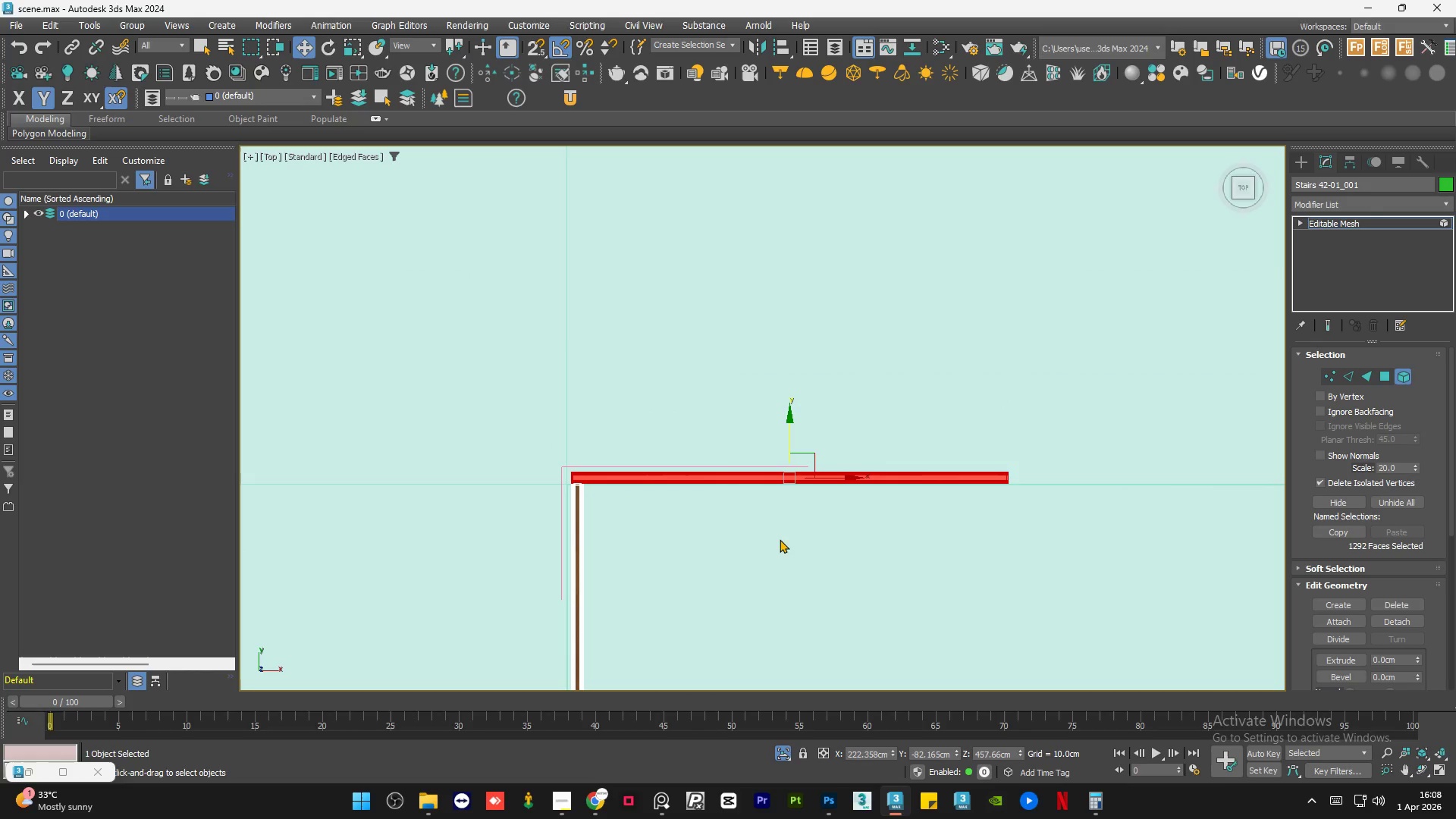 
left_click([1363, 224])
 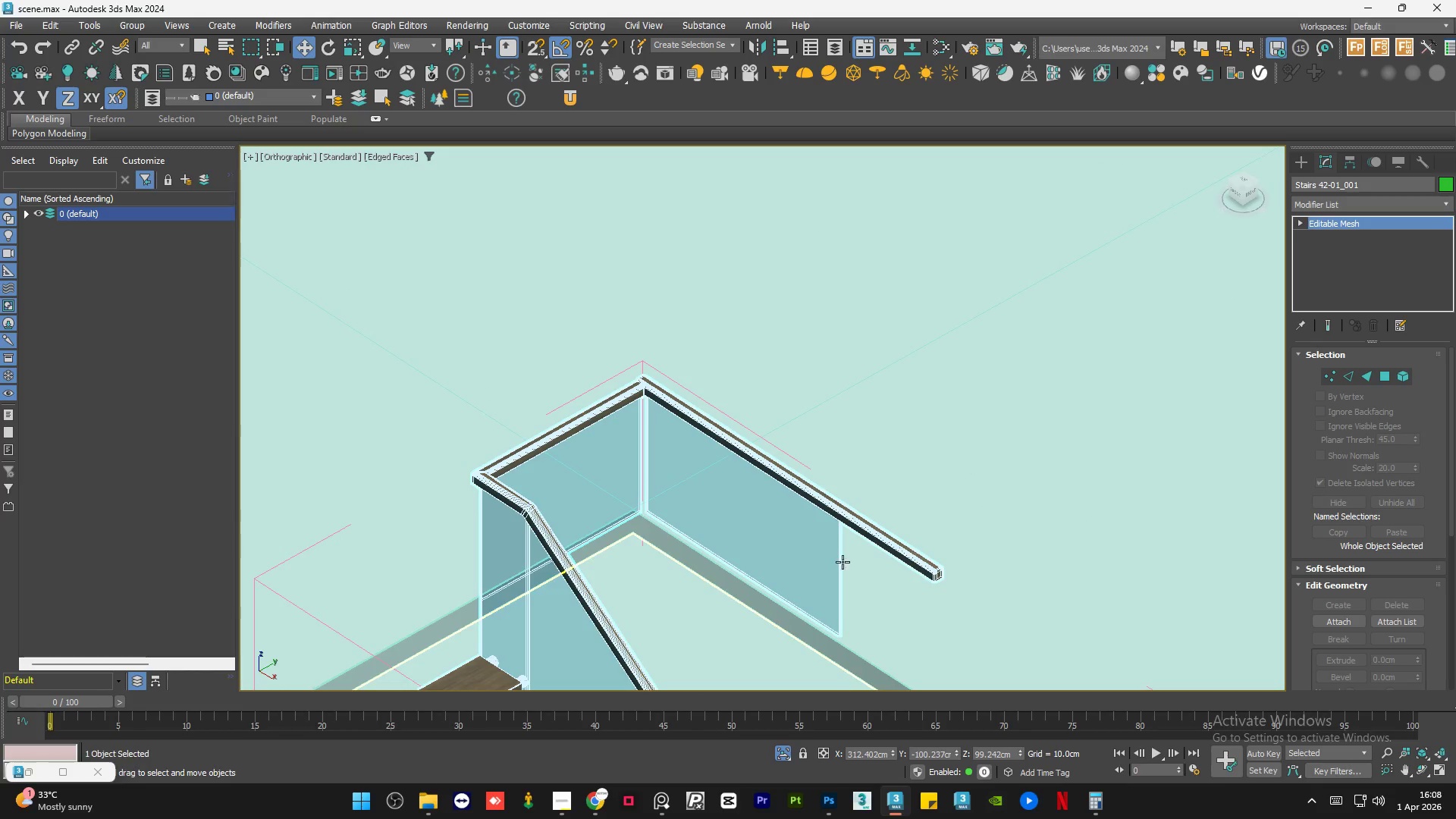 
left_click([827, 563])
 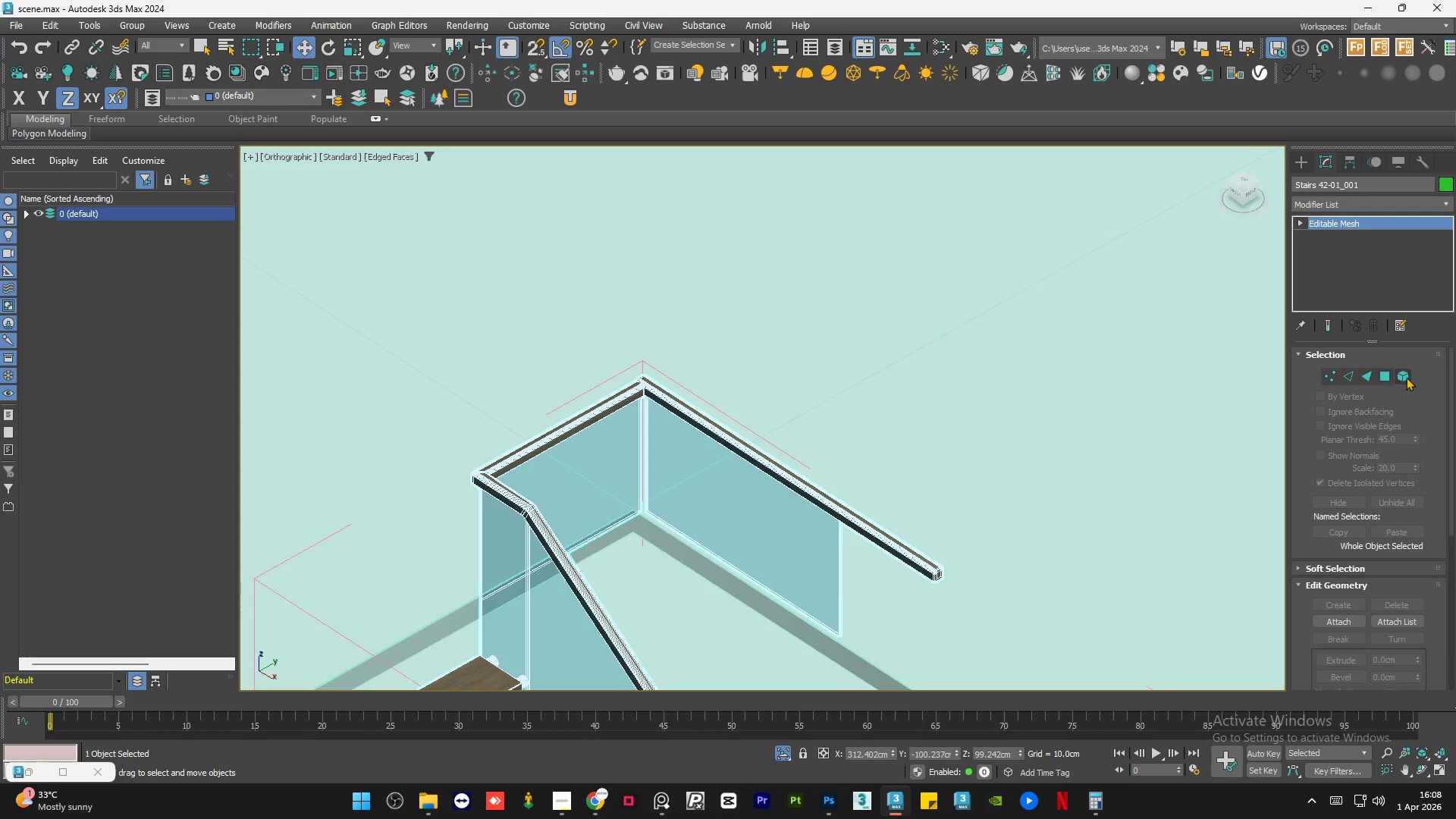 
left_click([1400, 375])
 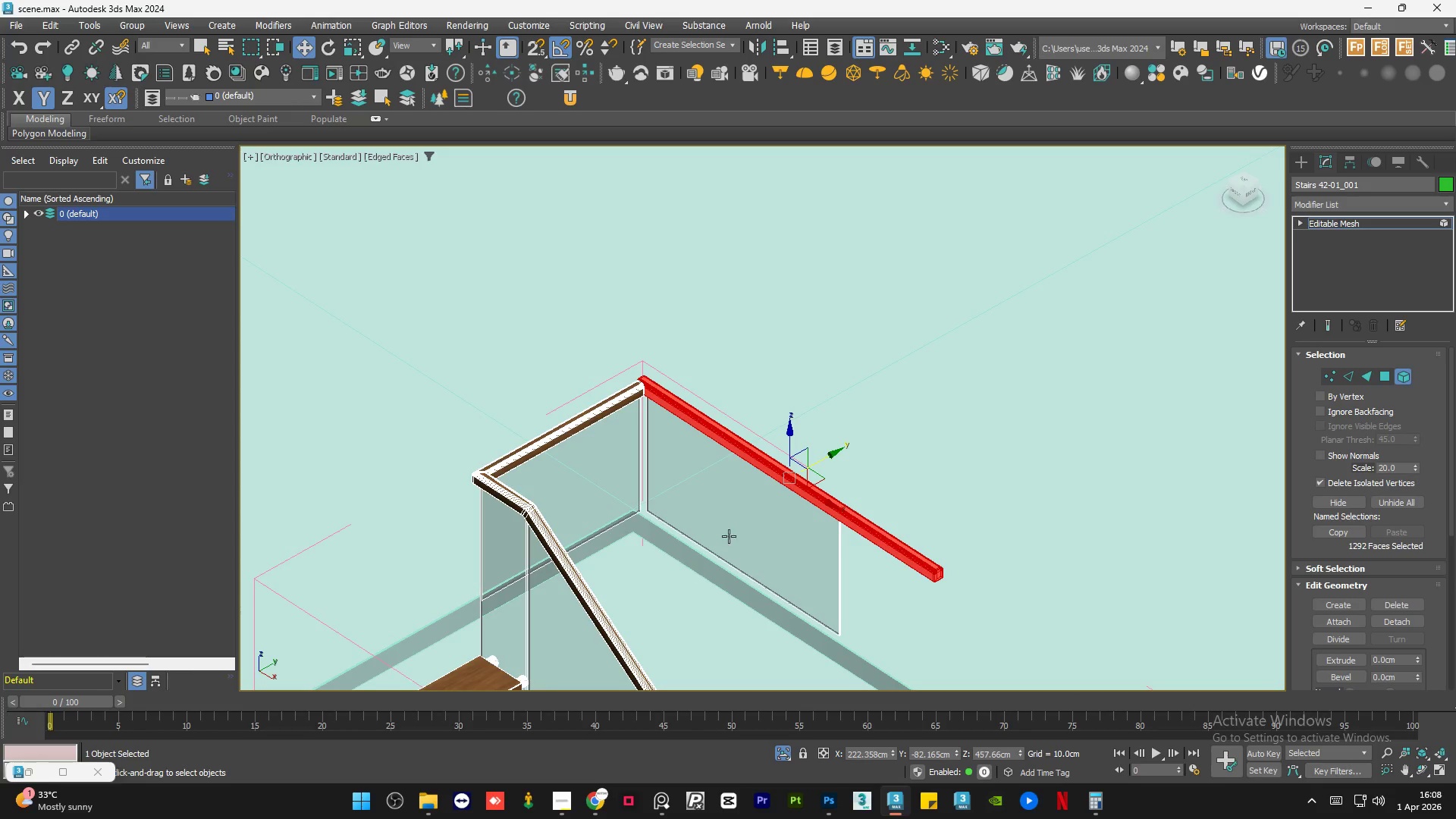 
left_click([740, 522])
 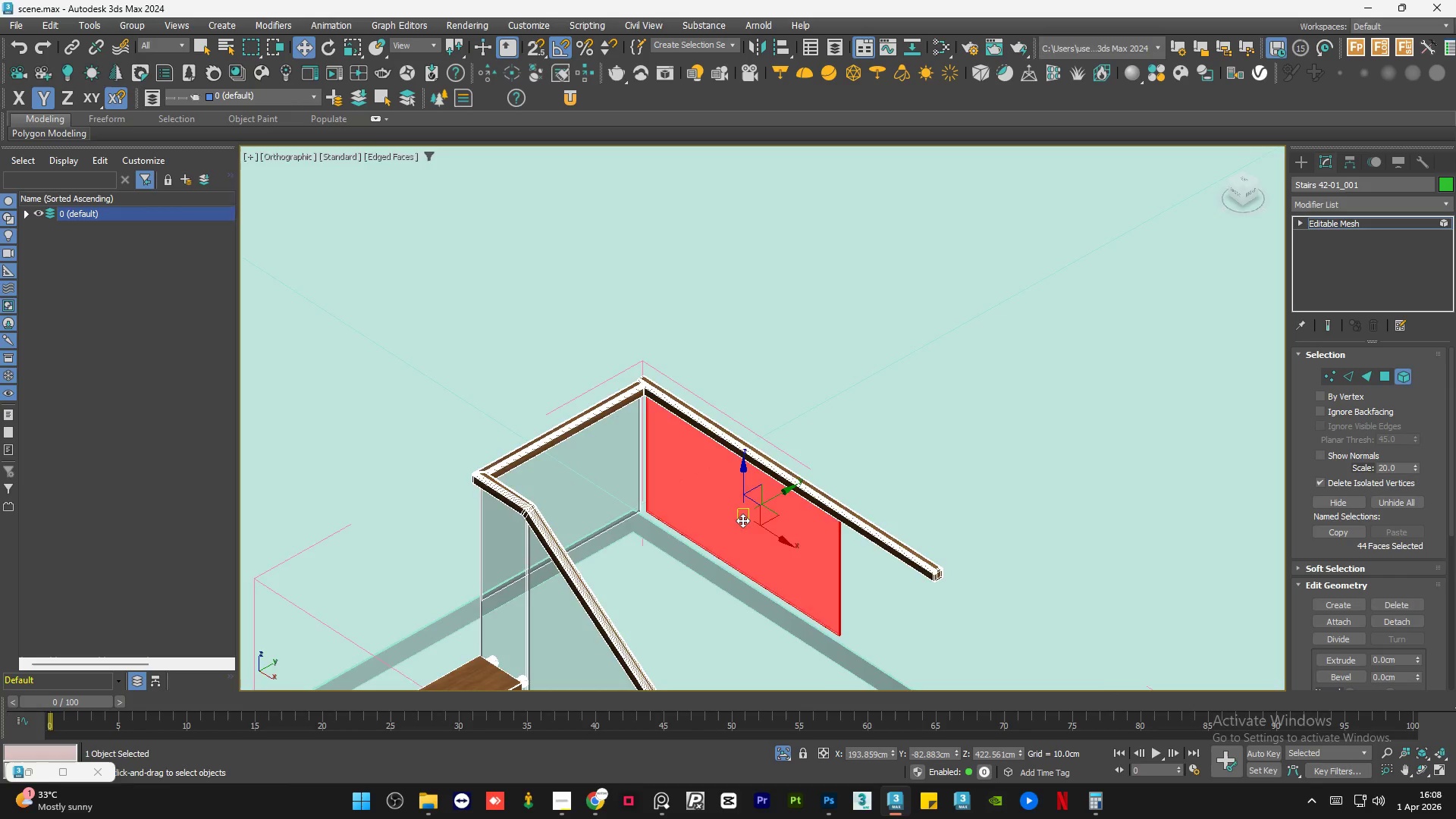 
scroll: coordinate [770, 467], scroll_direction: down, amount: 4.0
 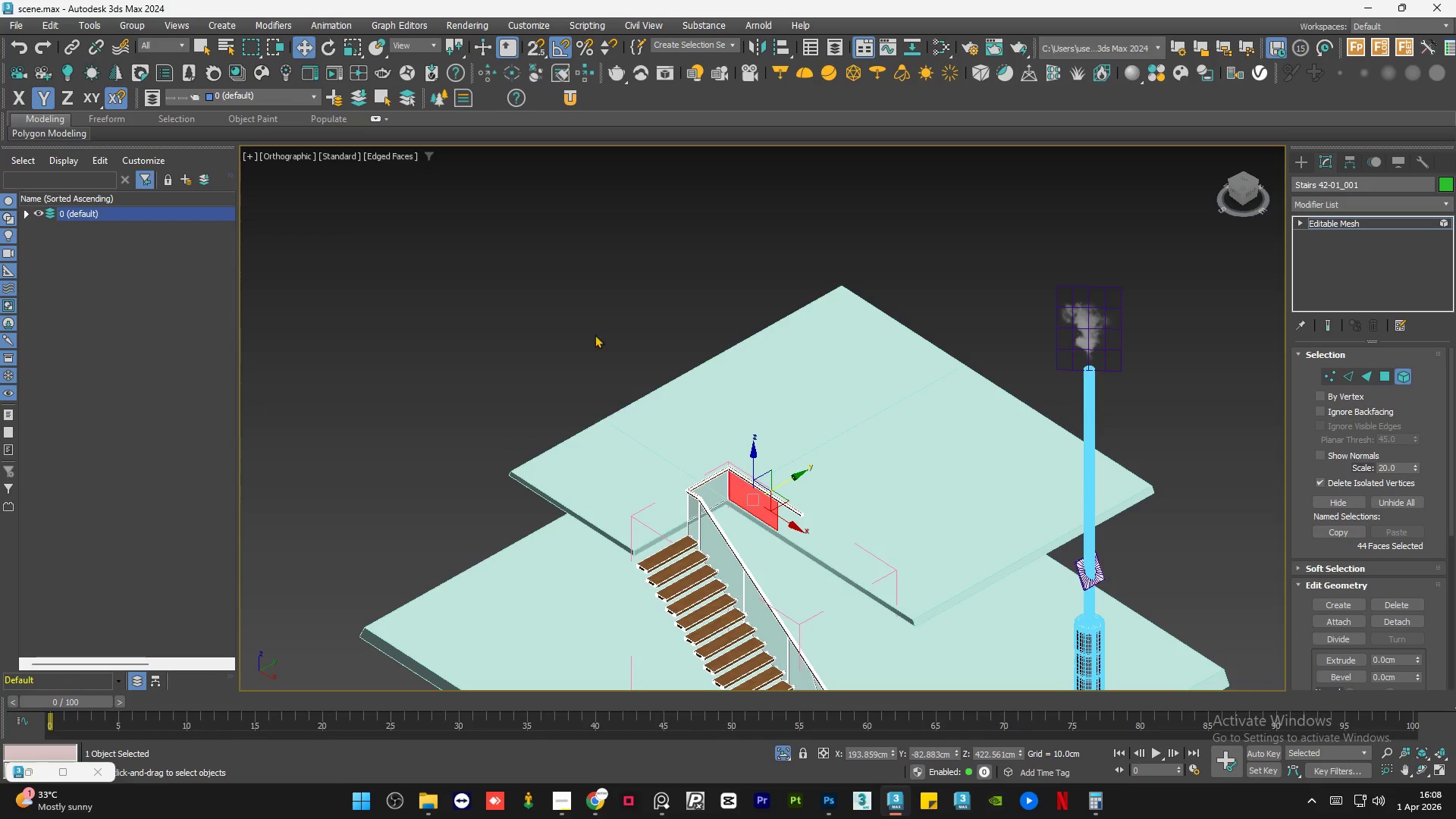 
left_click([588, 302])
 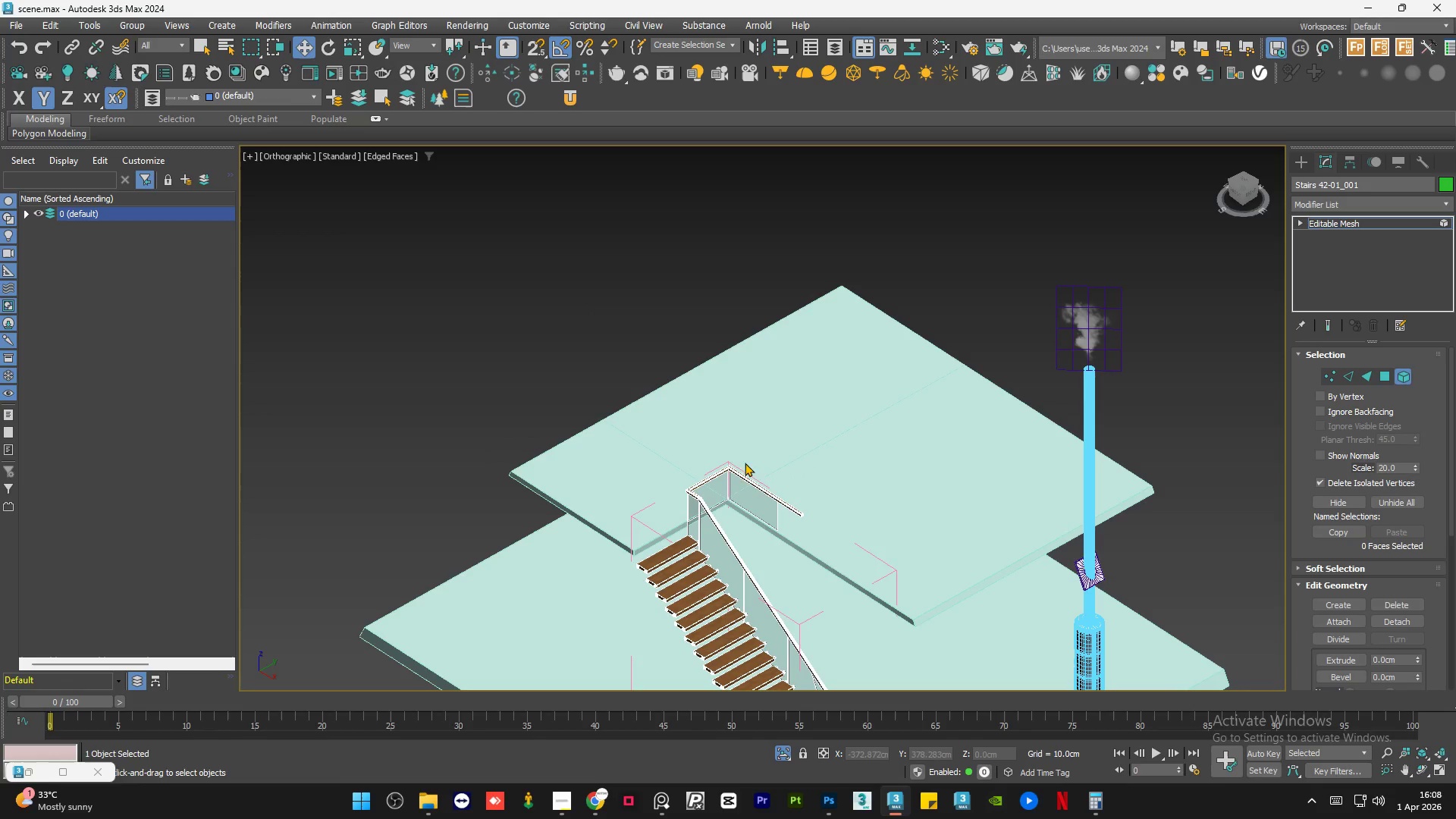 
hold_key(key=AltLeft, duration=0.88)
 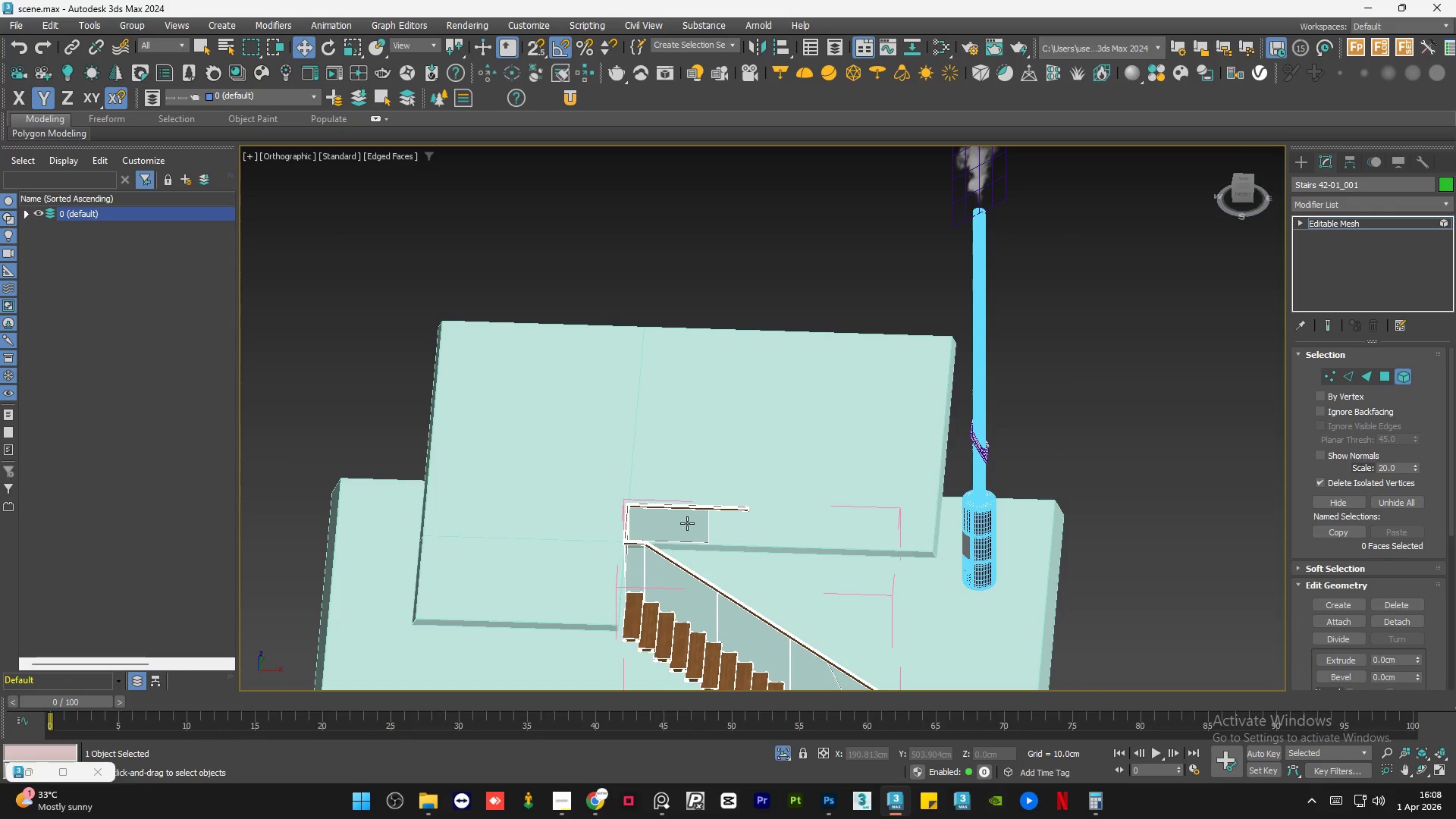 
hold_key(key=AltLeft, duration=1.69)
 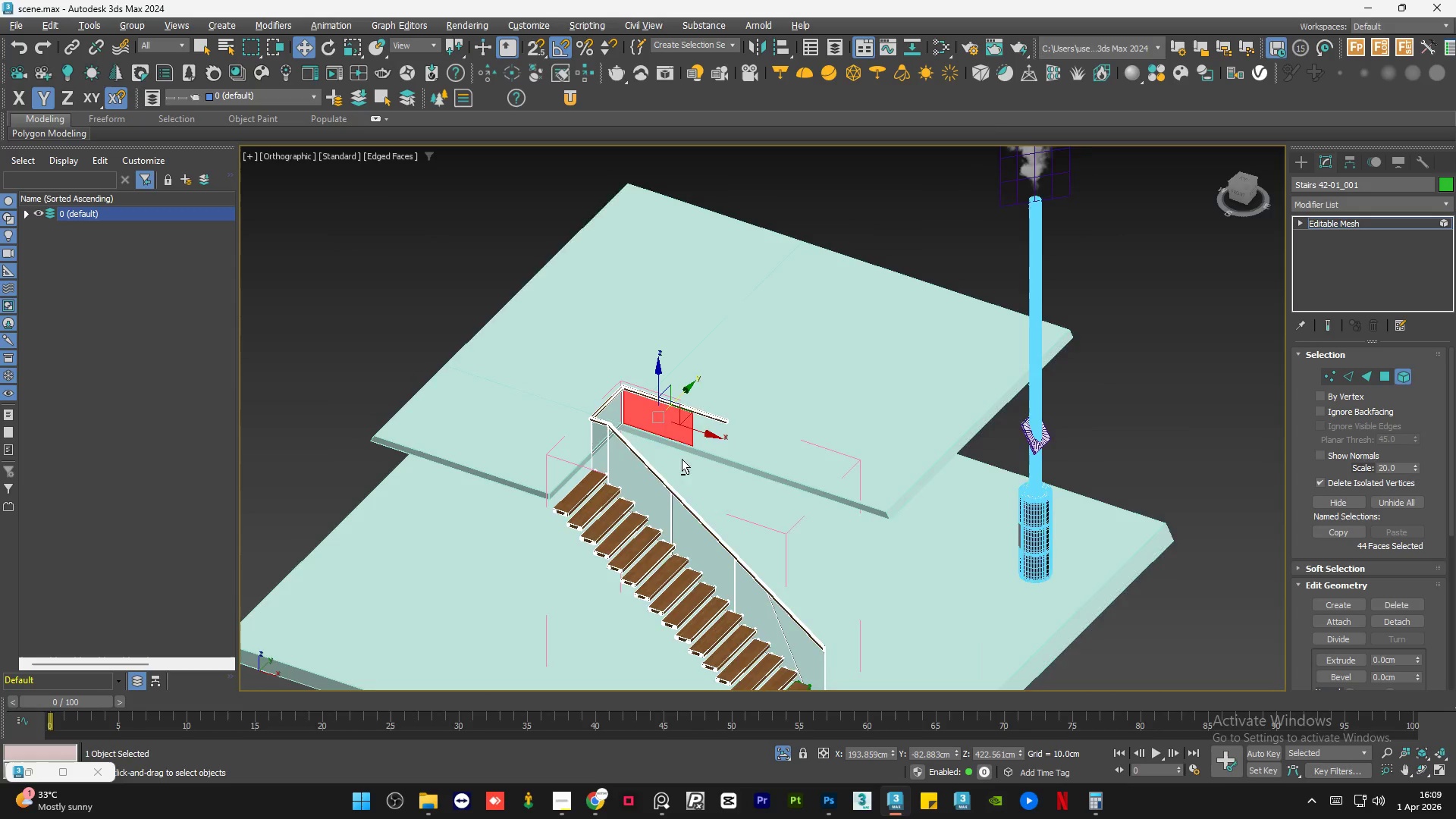 
scroll: coordinate [810, 497], scroll_direction: up, amount: 1.0
 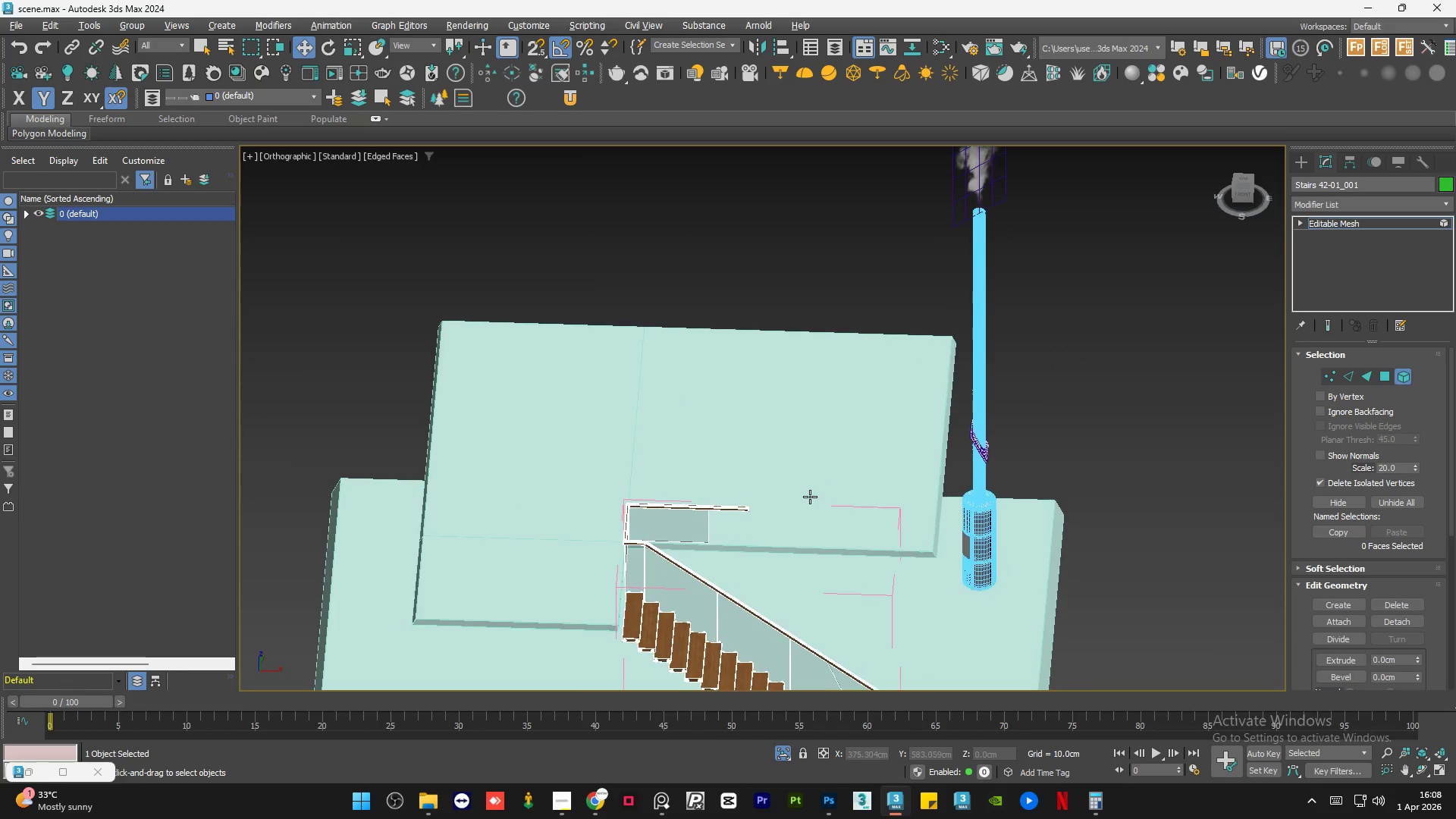 
left_click([687, 522])
 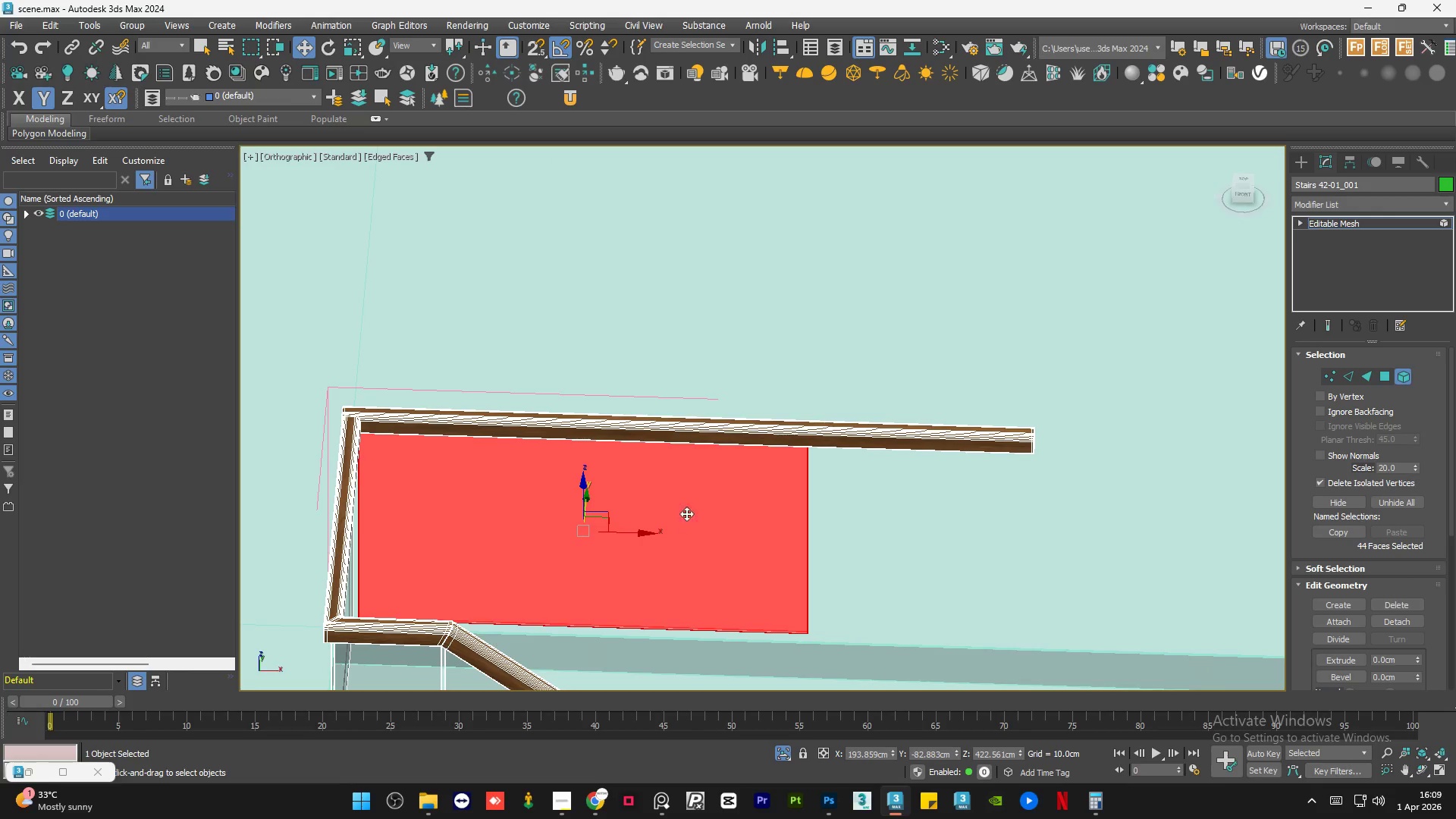 
scroll: coordinate [687, 523], scroll_direction: up, amount: 5.0
 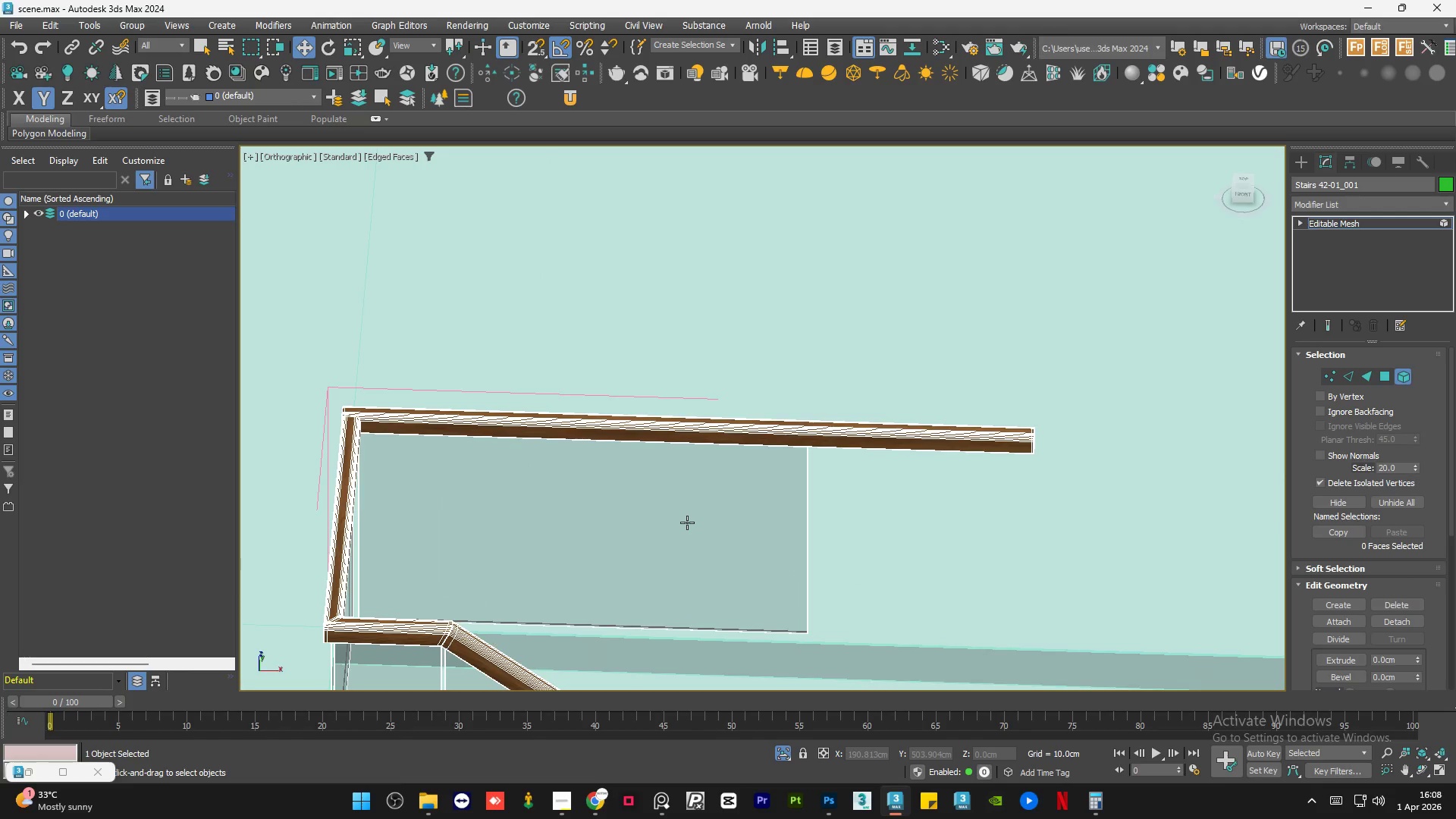 
hold_key(key=AltLeft, duration=0.75)
 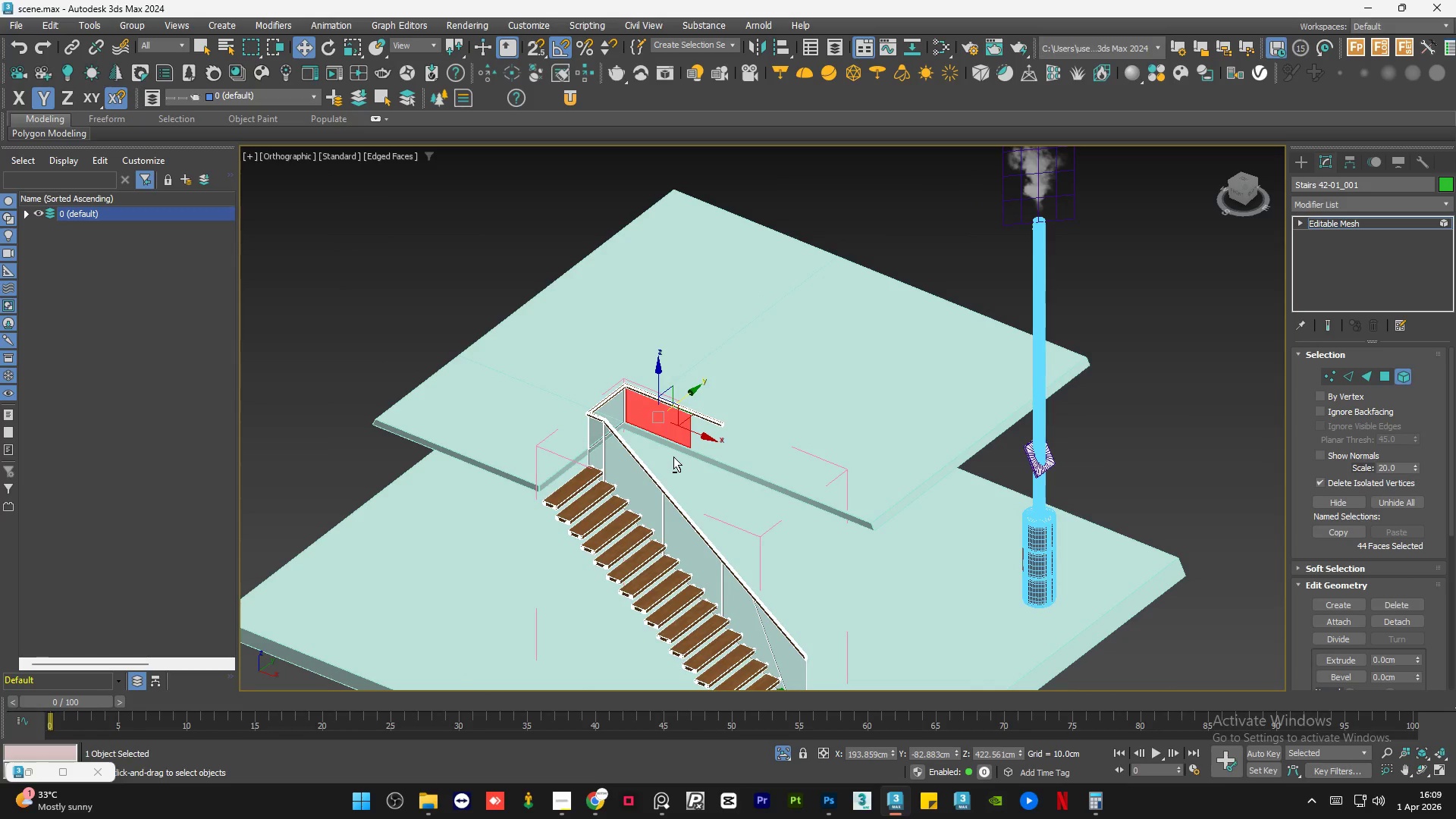 
scroll: coordinate [676, 393], scroll_direction: down, amount: 5.0
 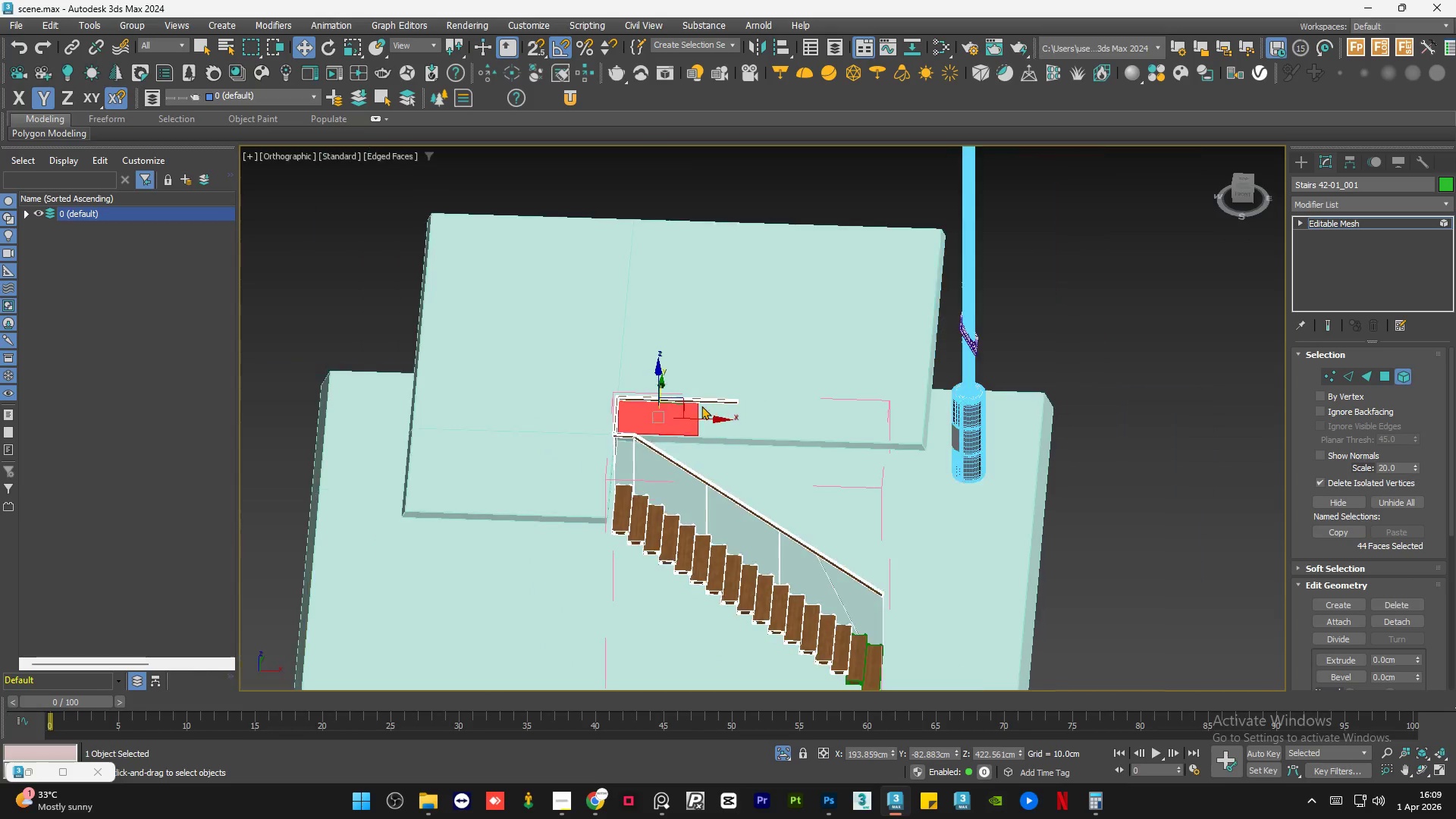 
hold_key(key=AltLeft, duration=1.5)
 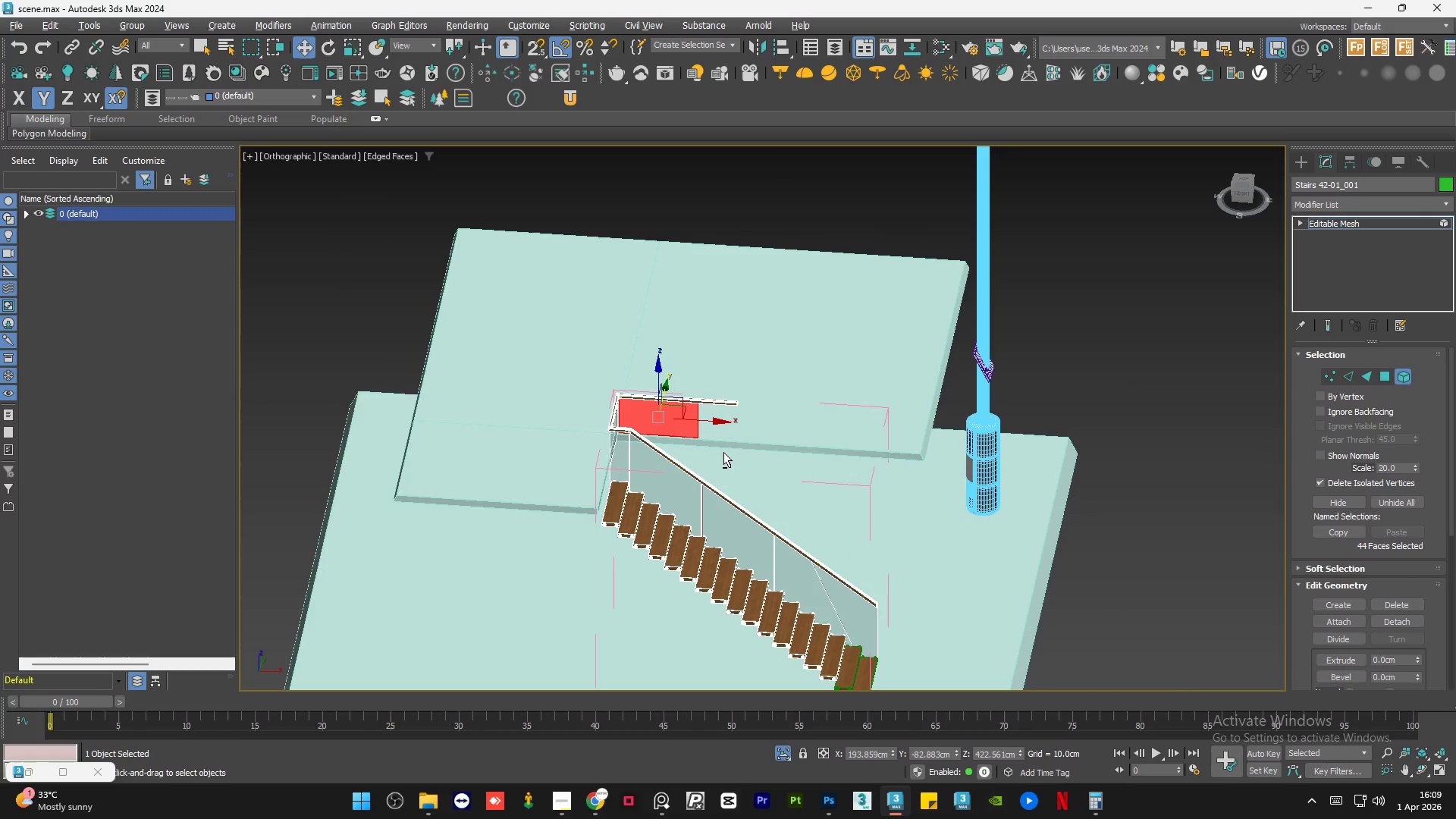 
key(Alt+AltLeft)
 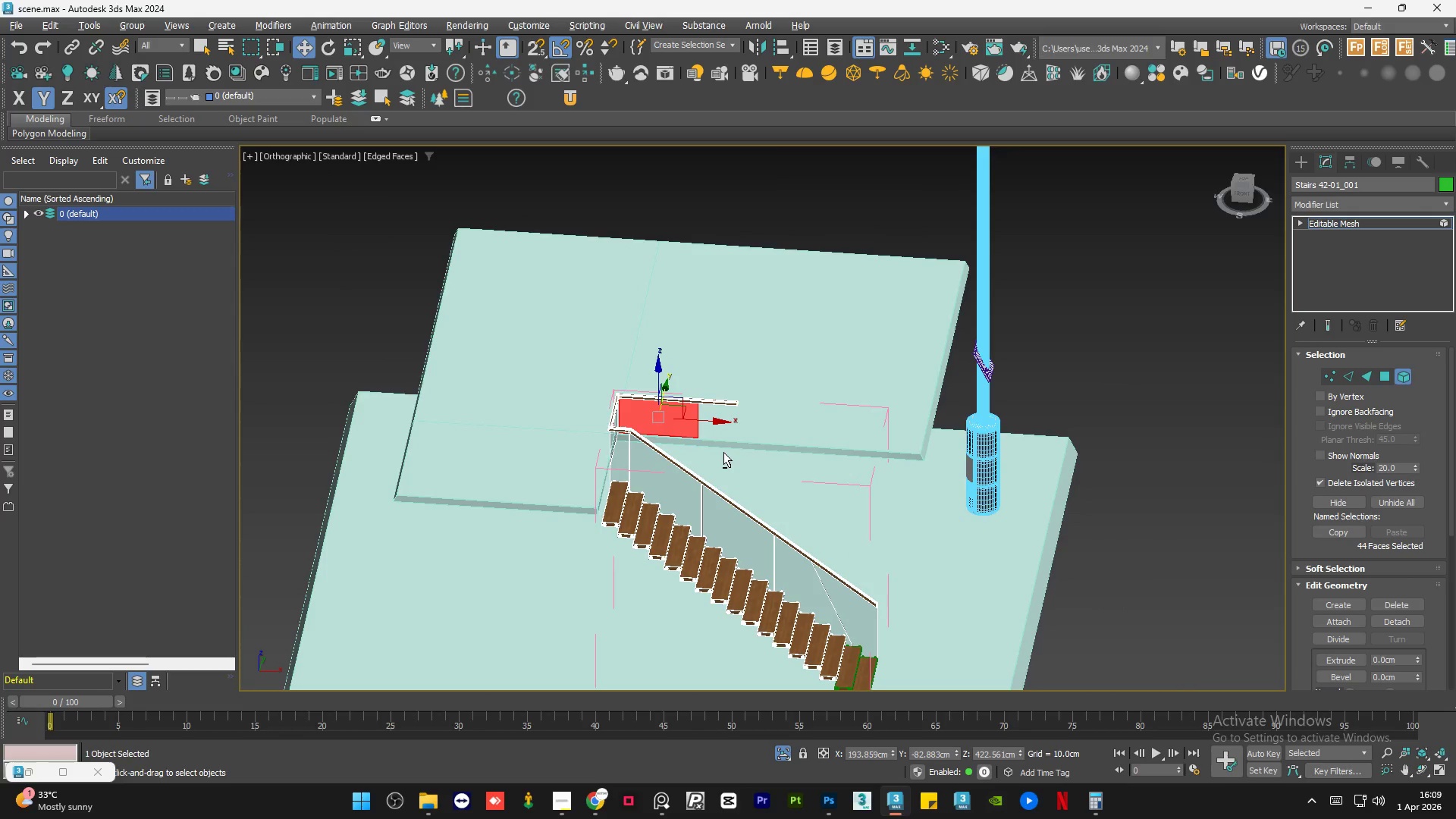 
key(Alt+AltLeft)
 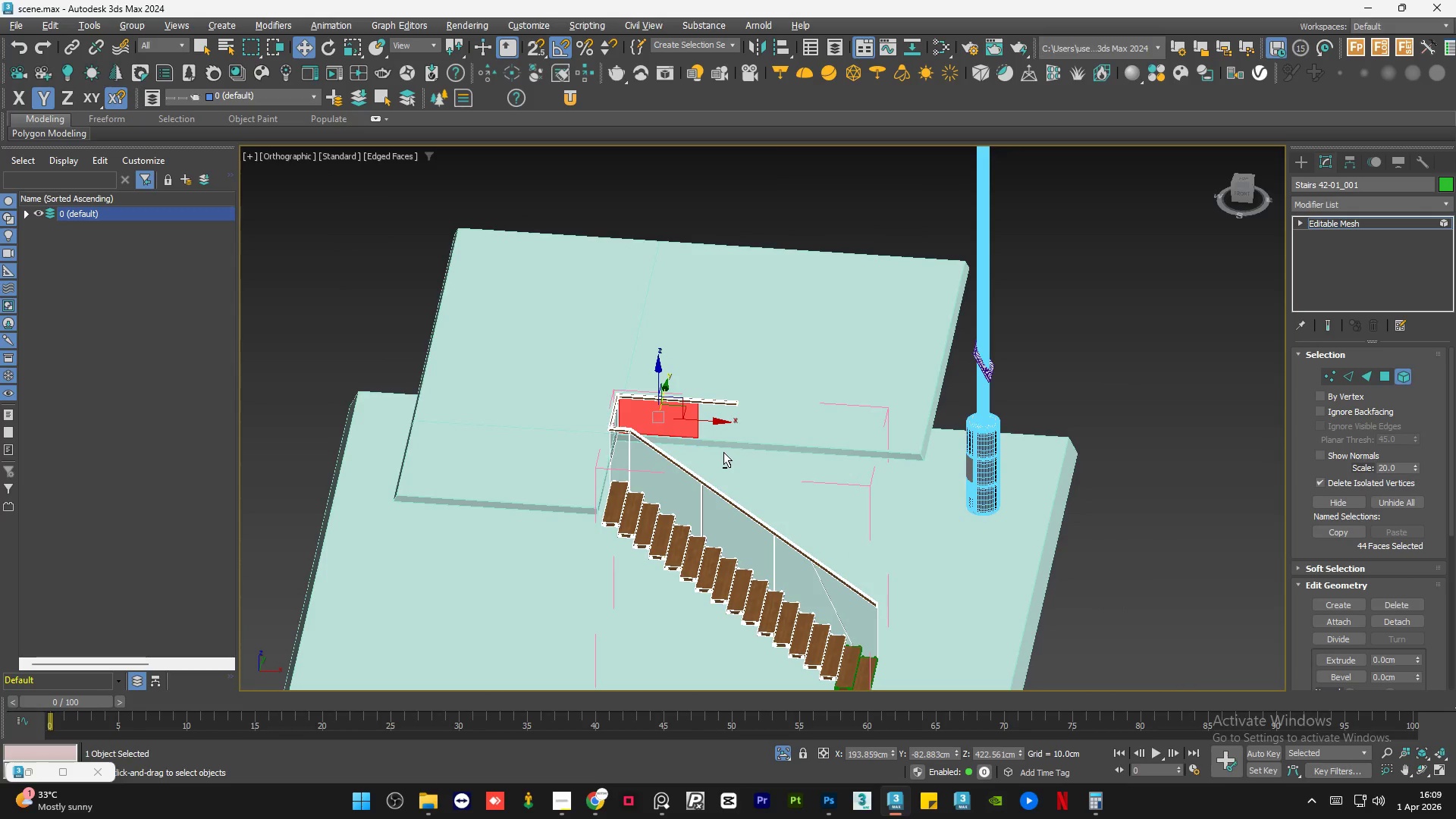 
key(Alt+AltLeft)
 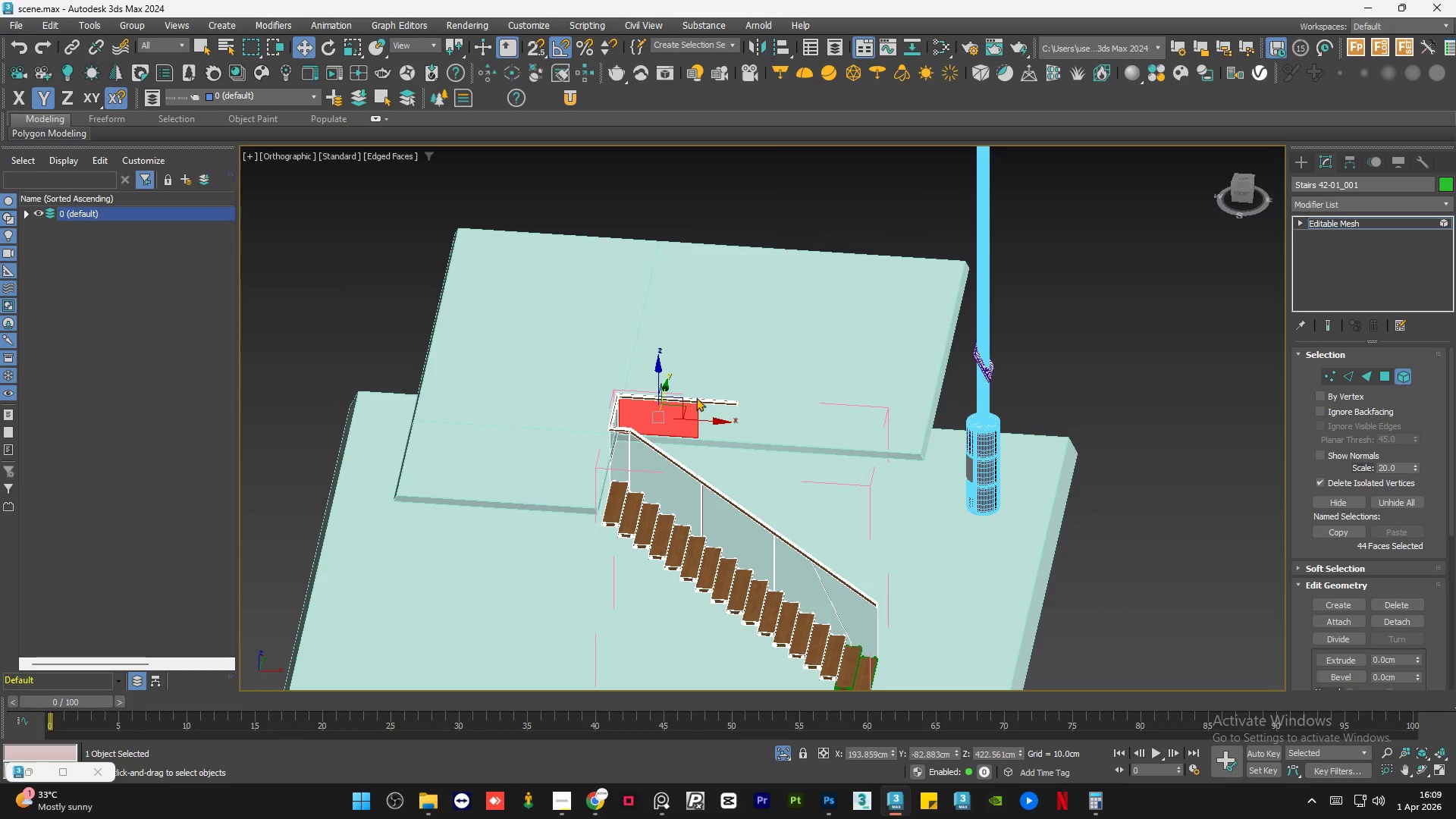 
scroll: coordinate [702, 402], scroll_direction: up, amount: 6.0
 